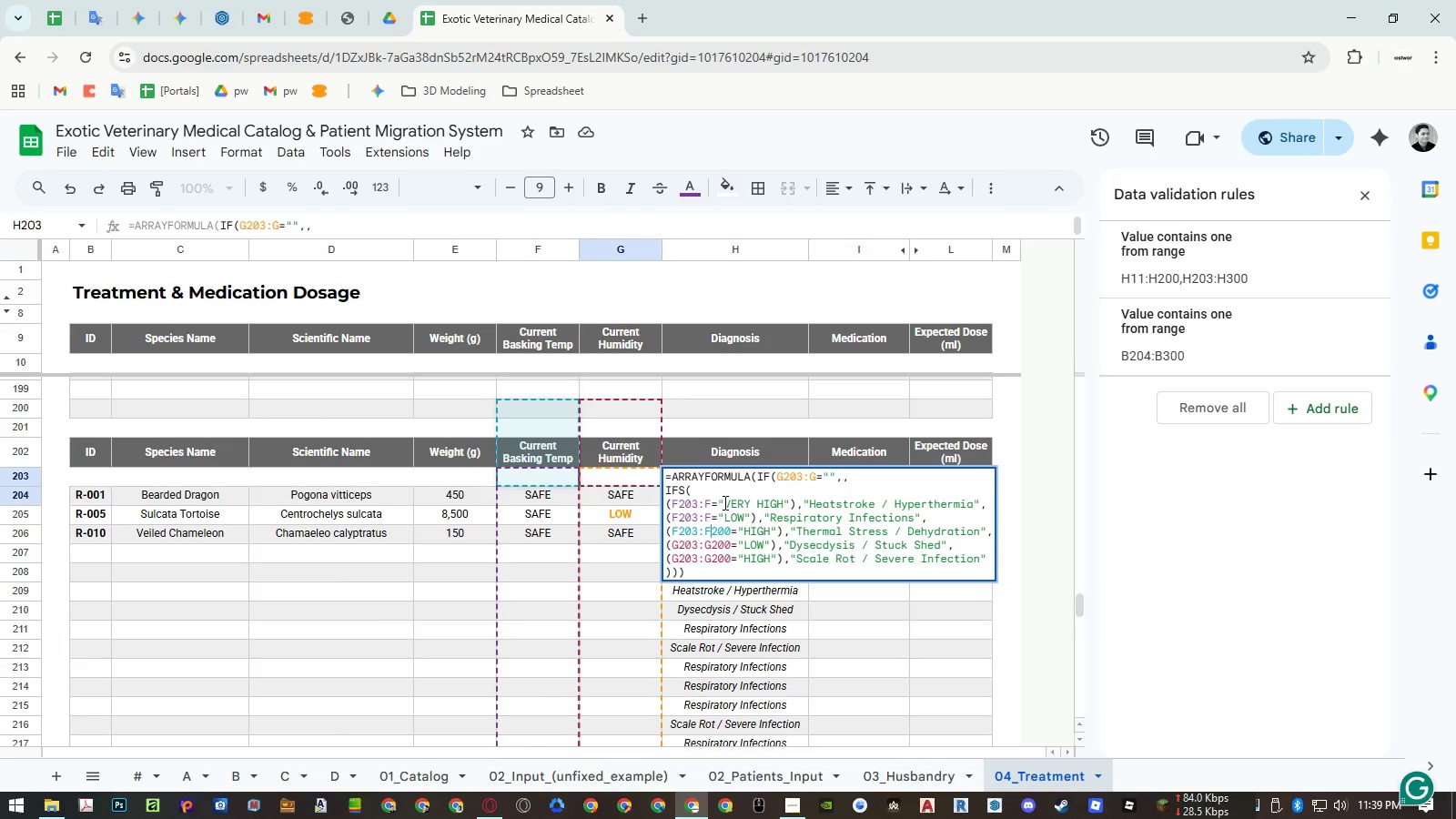 
key(Delete)
 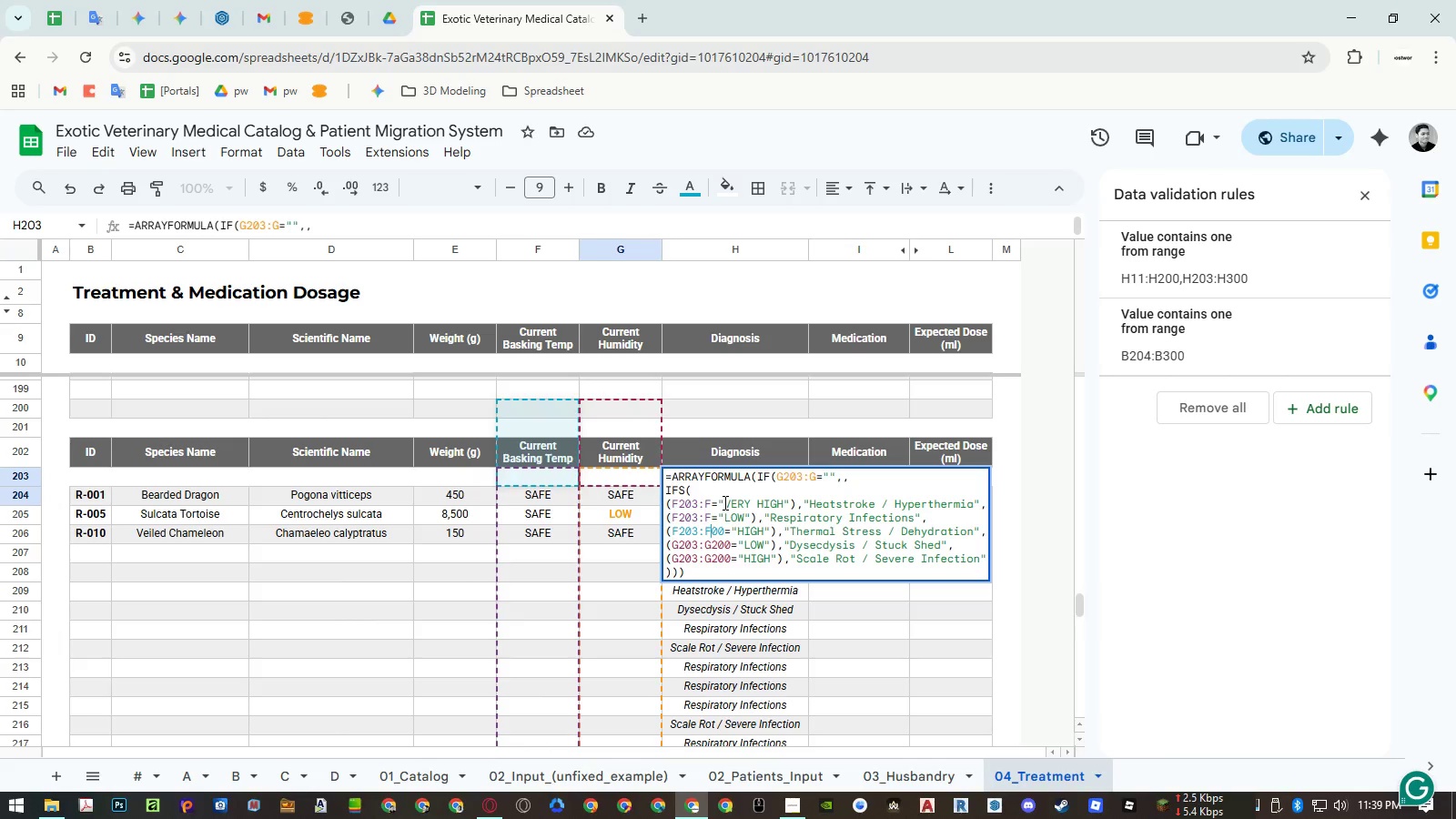 
key(Delete)
 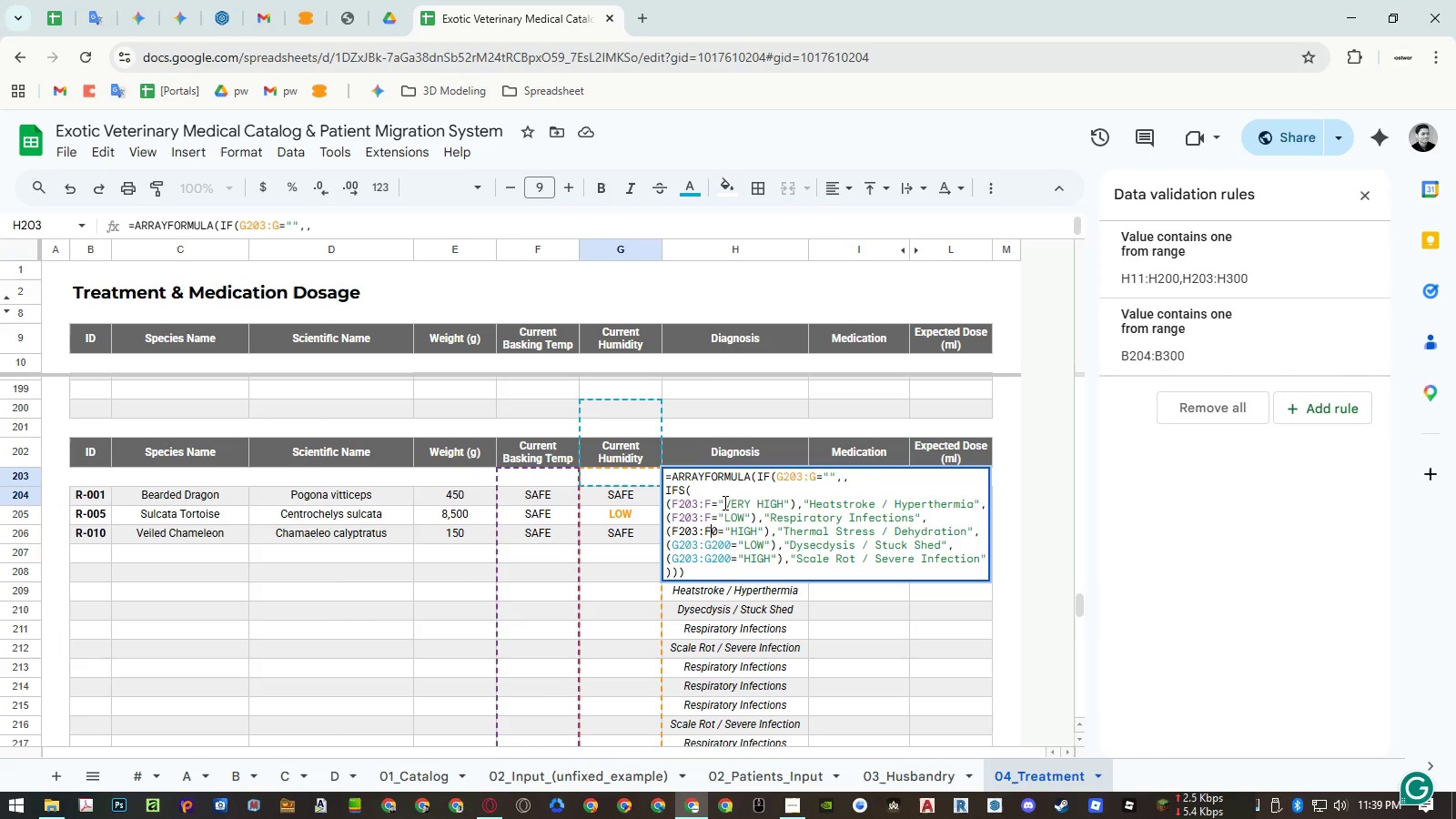 
key(Delete)
 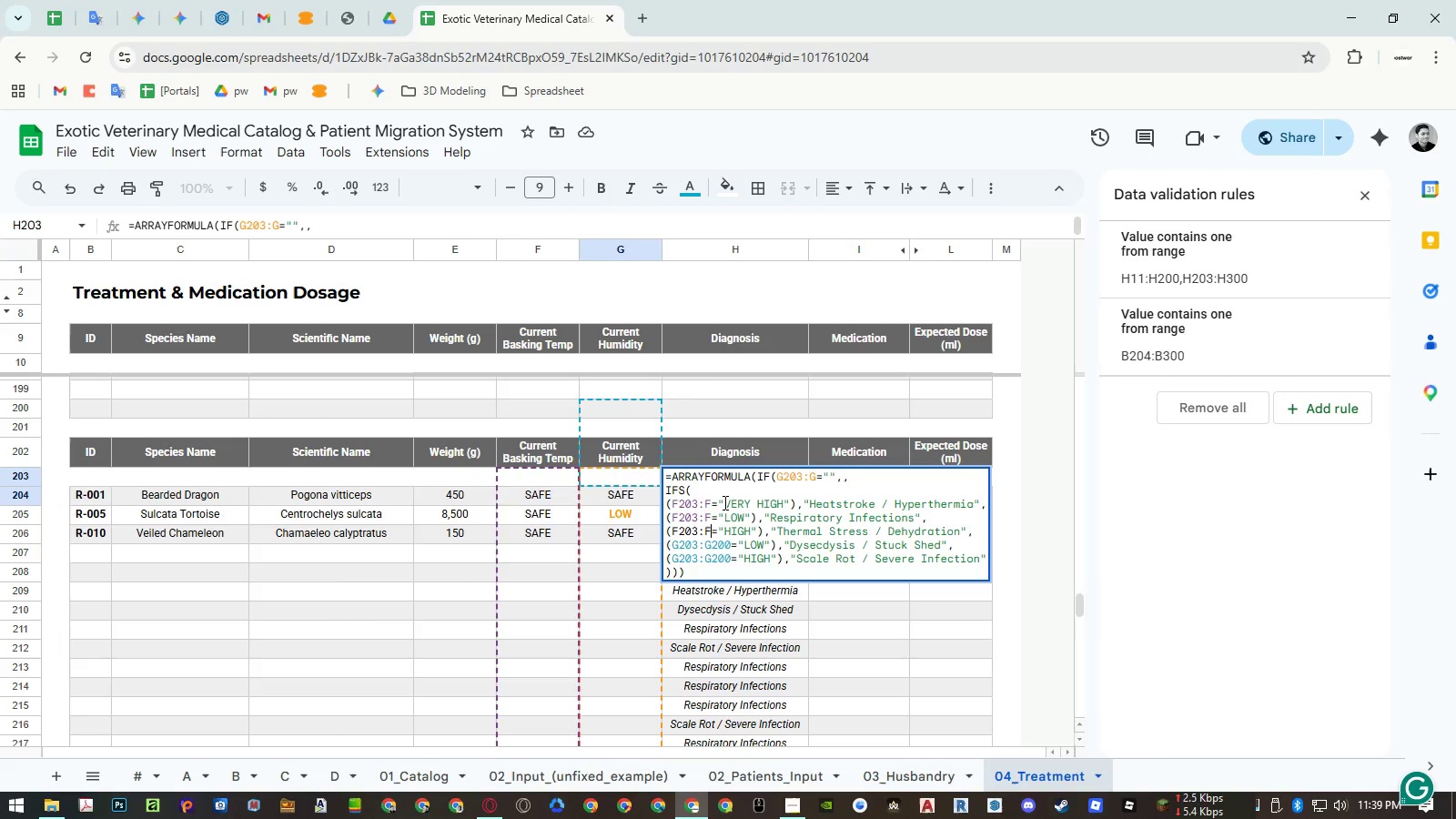 
key(ArrowDown)
 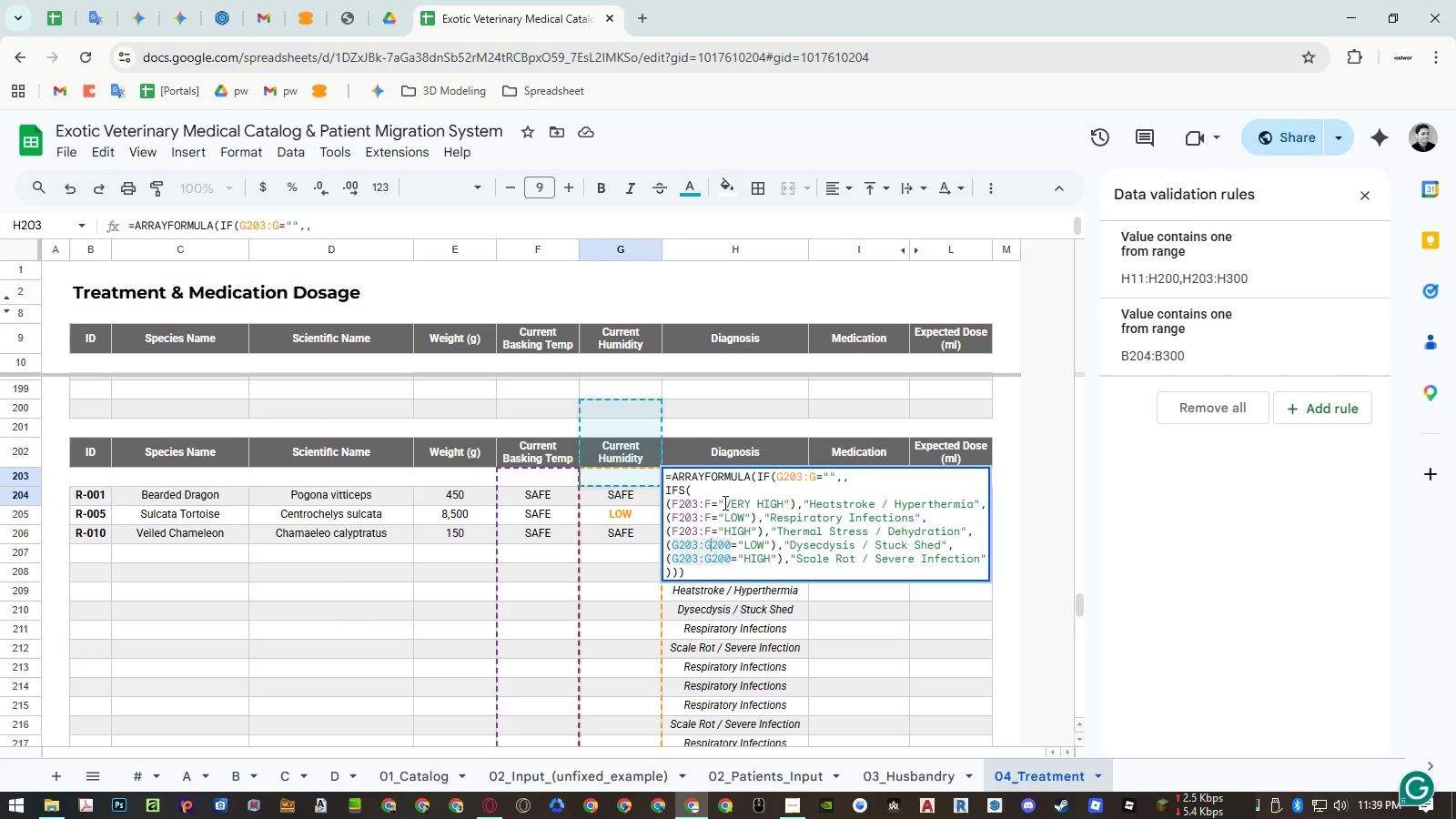 
key(Delete)
 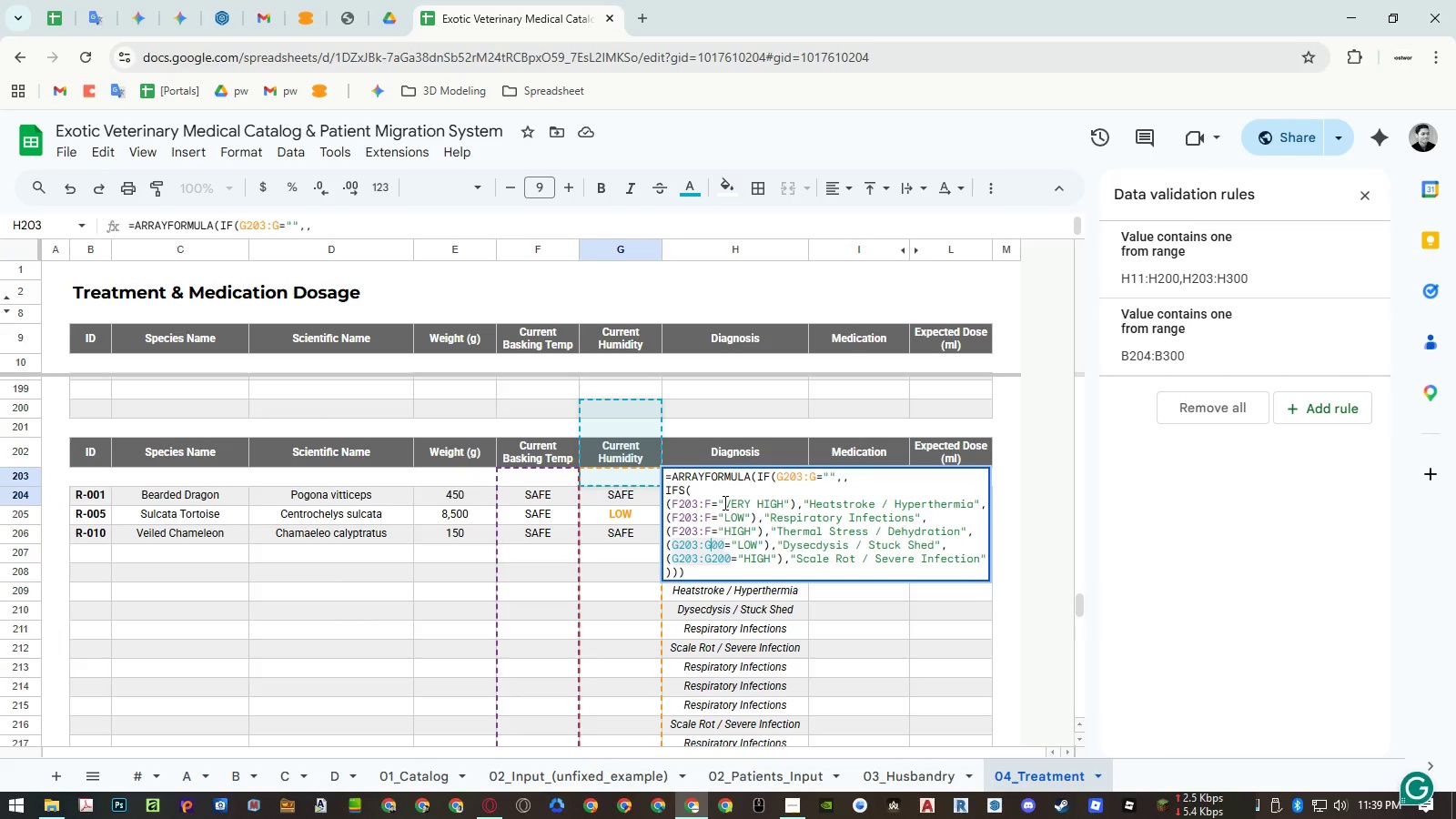 
key(Delete)
 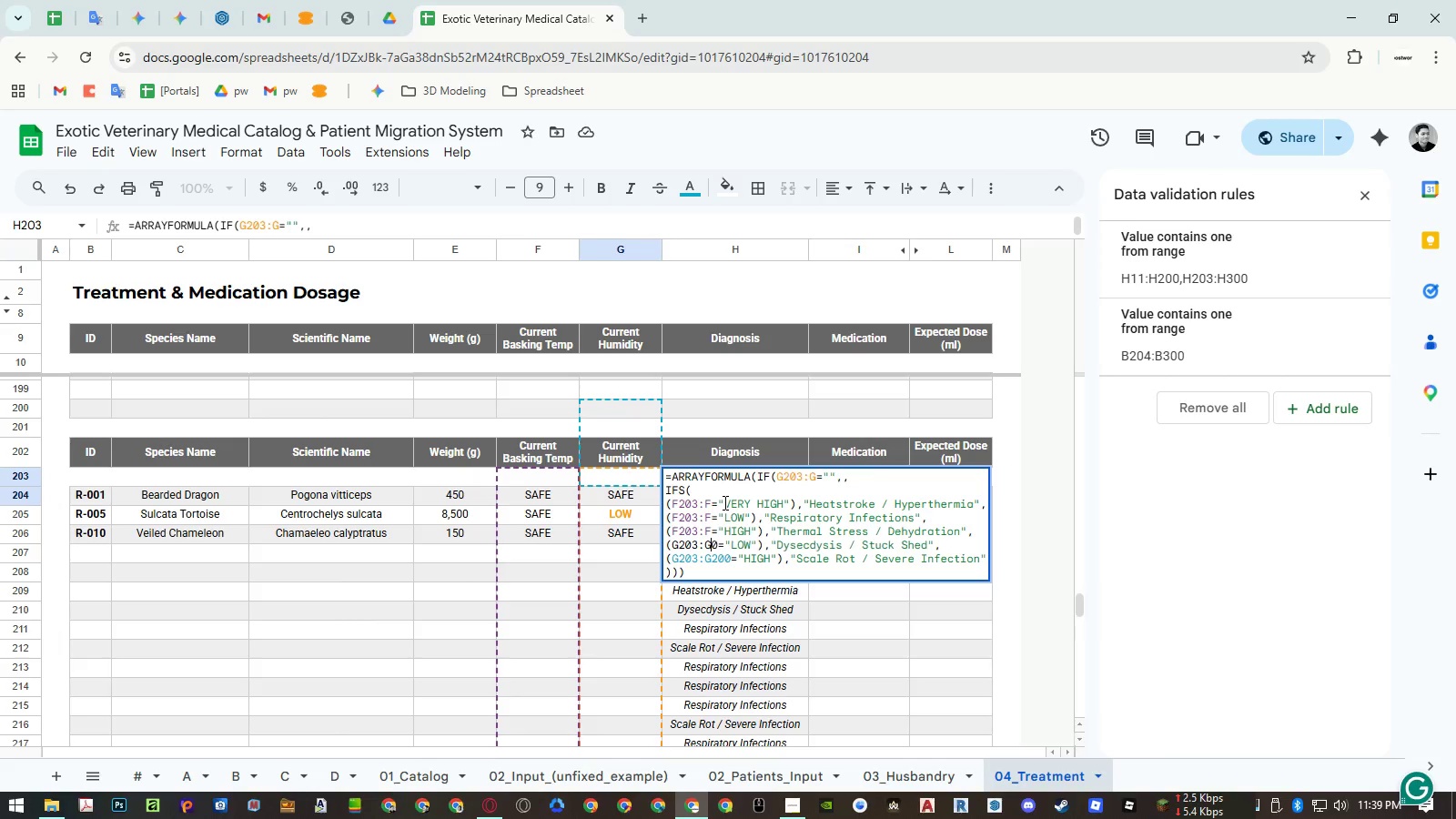 
key(Delete)
 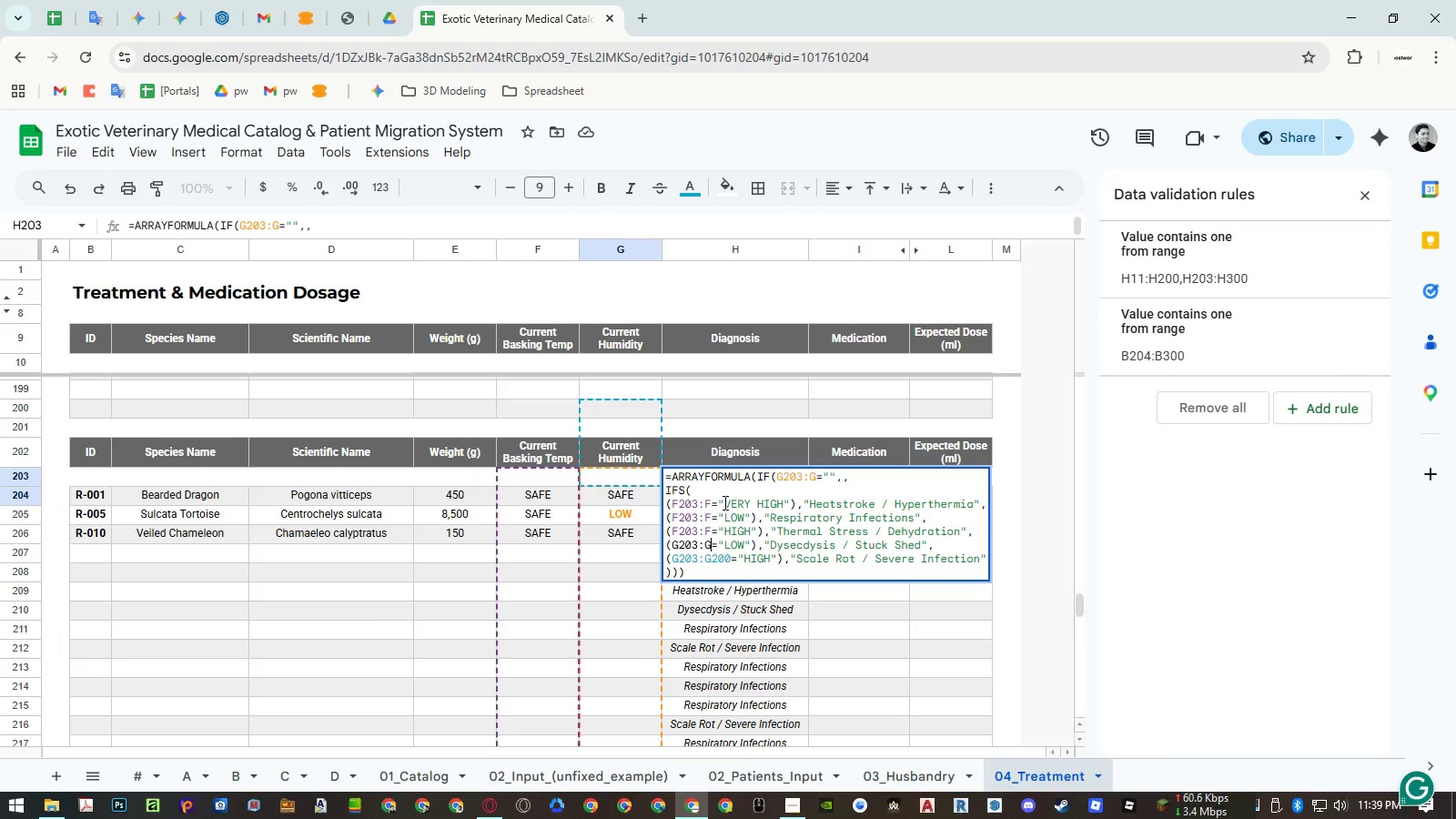 
key(ArrowDown)
 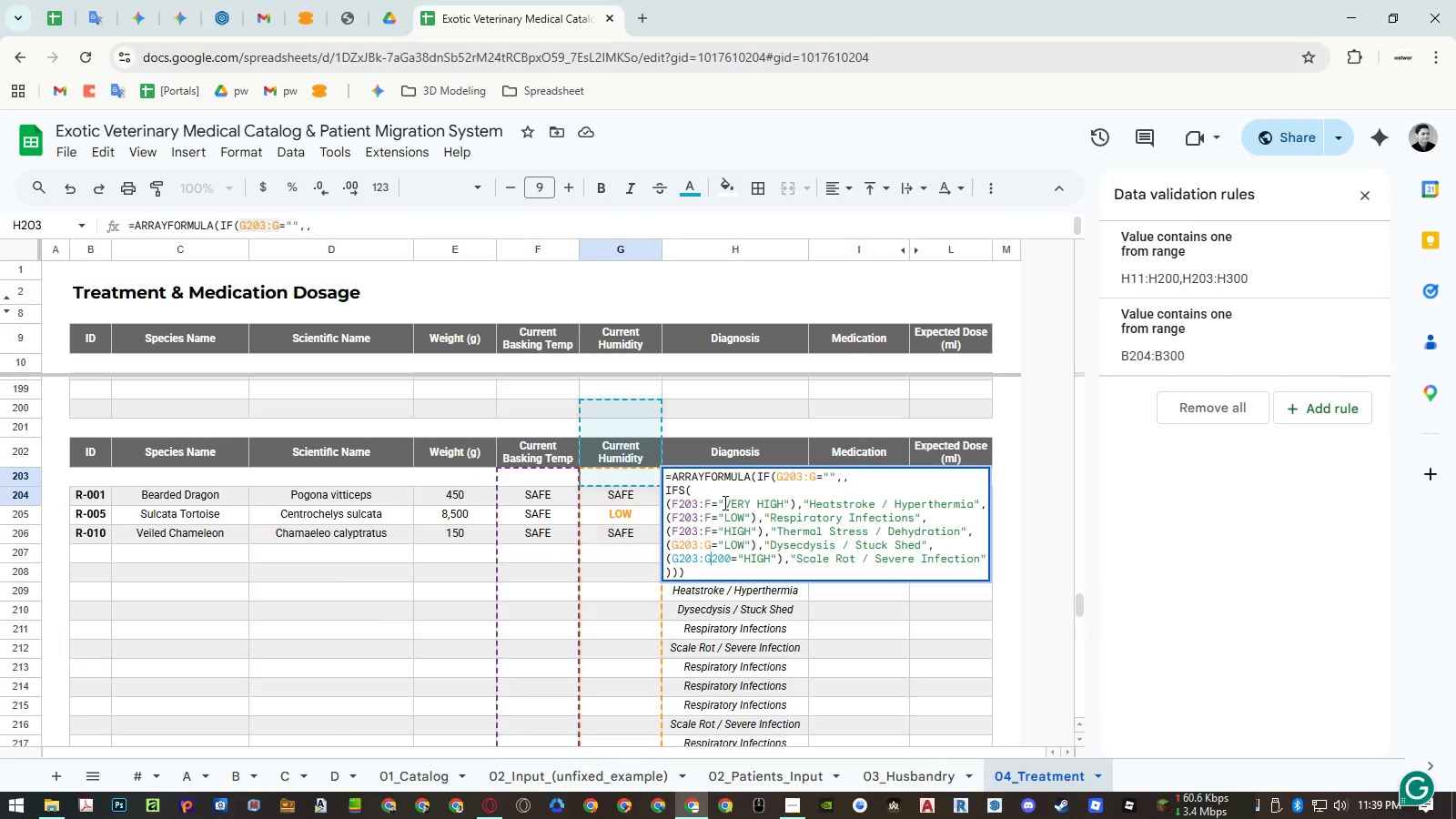 
key(Delete)
 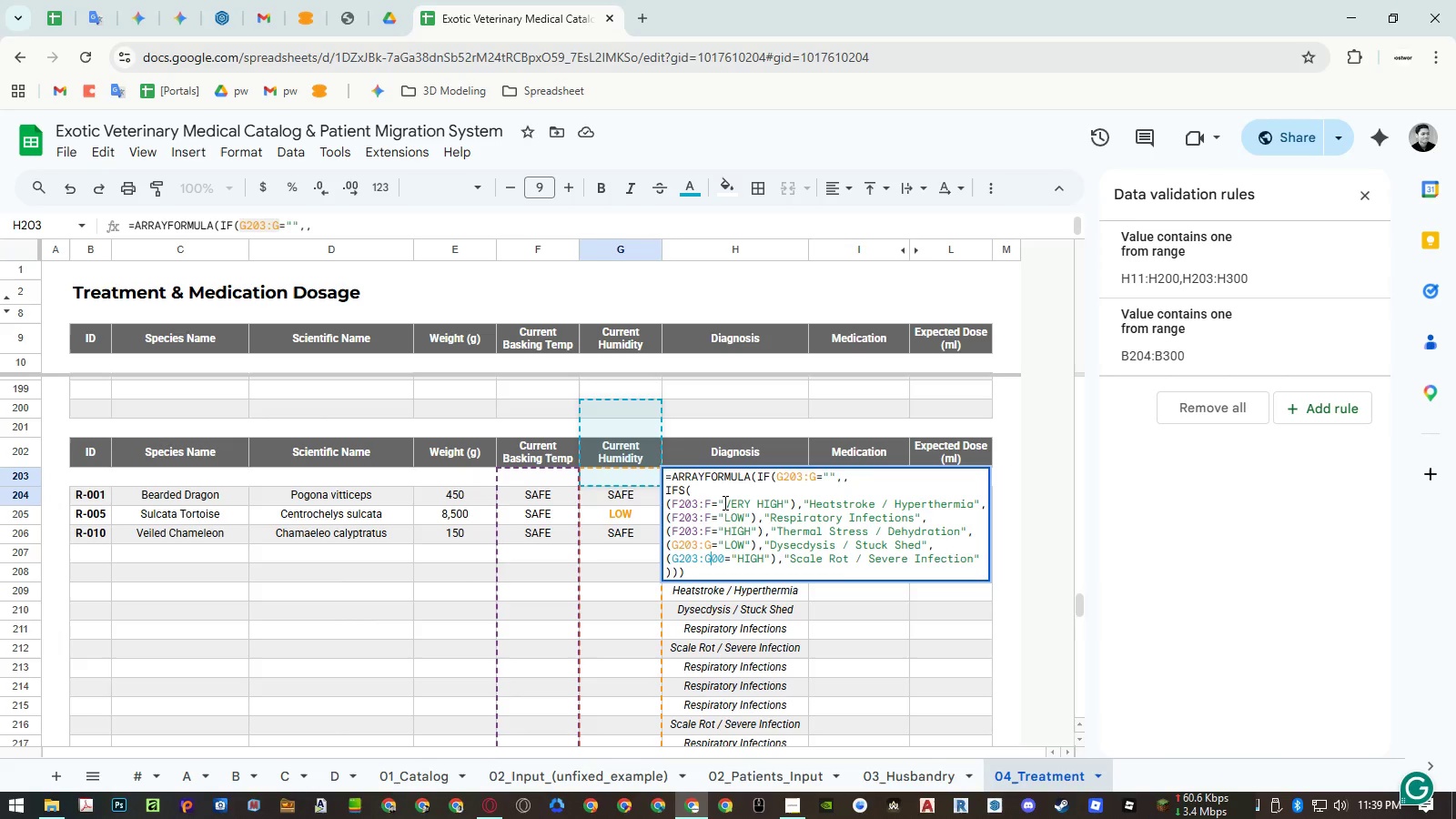 
key(Delete)
 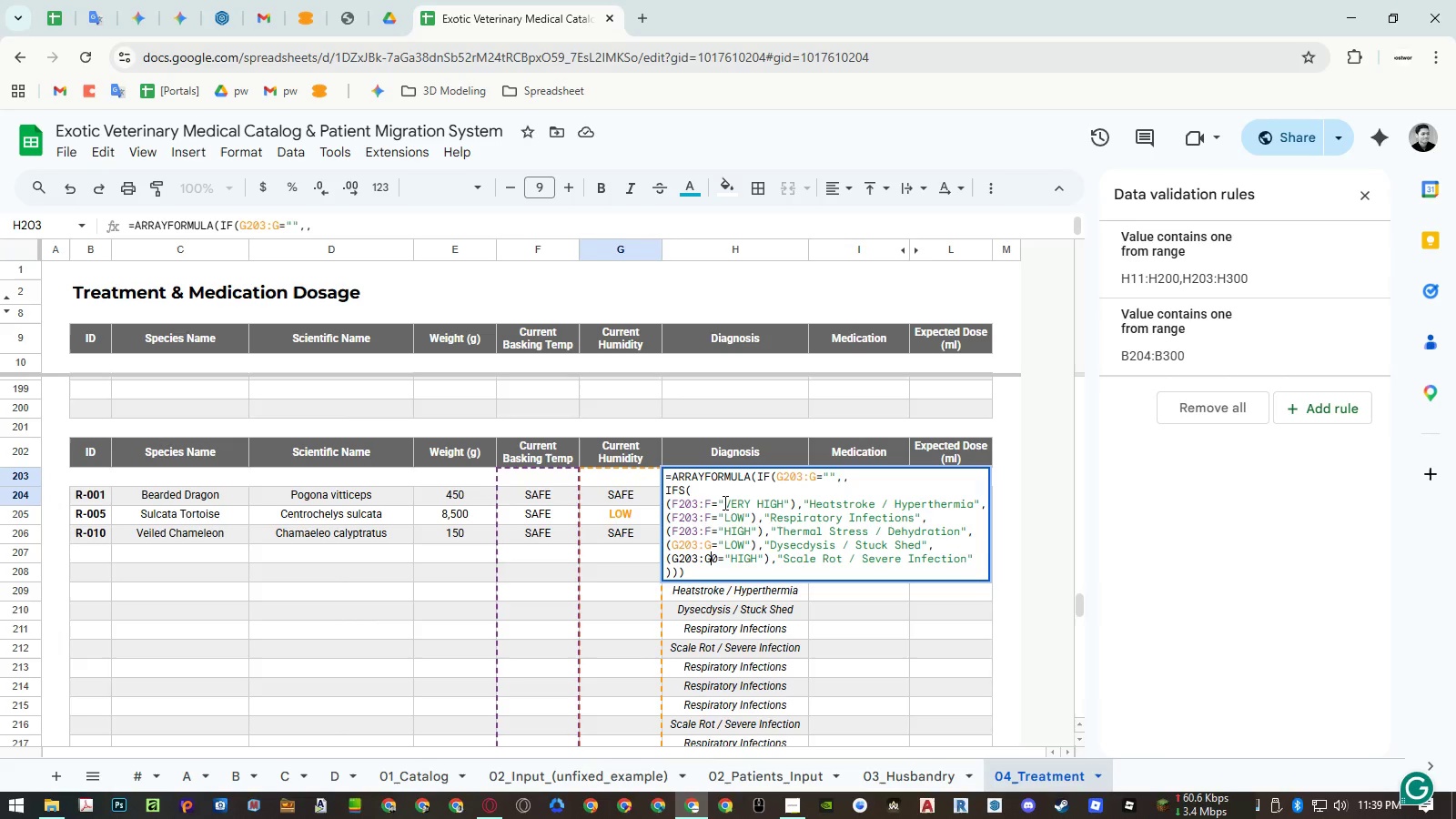 
key(Delete)
 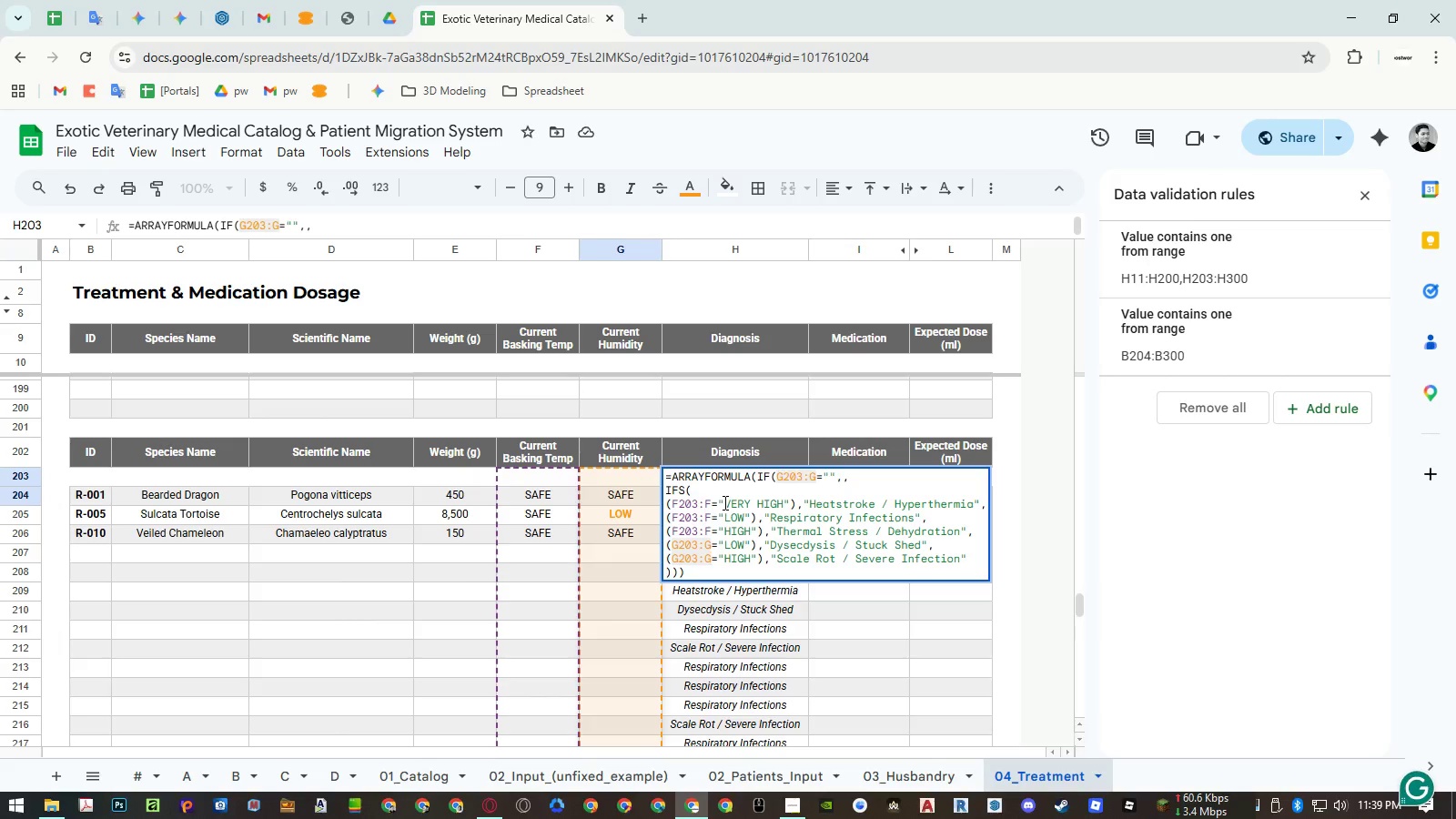 
key(Enter)
 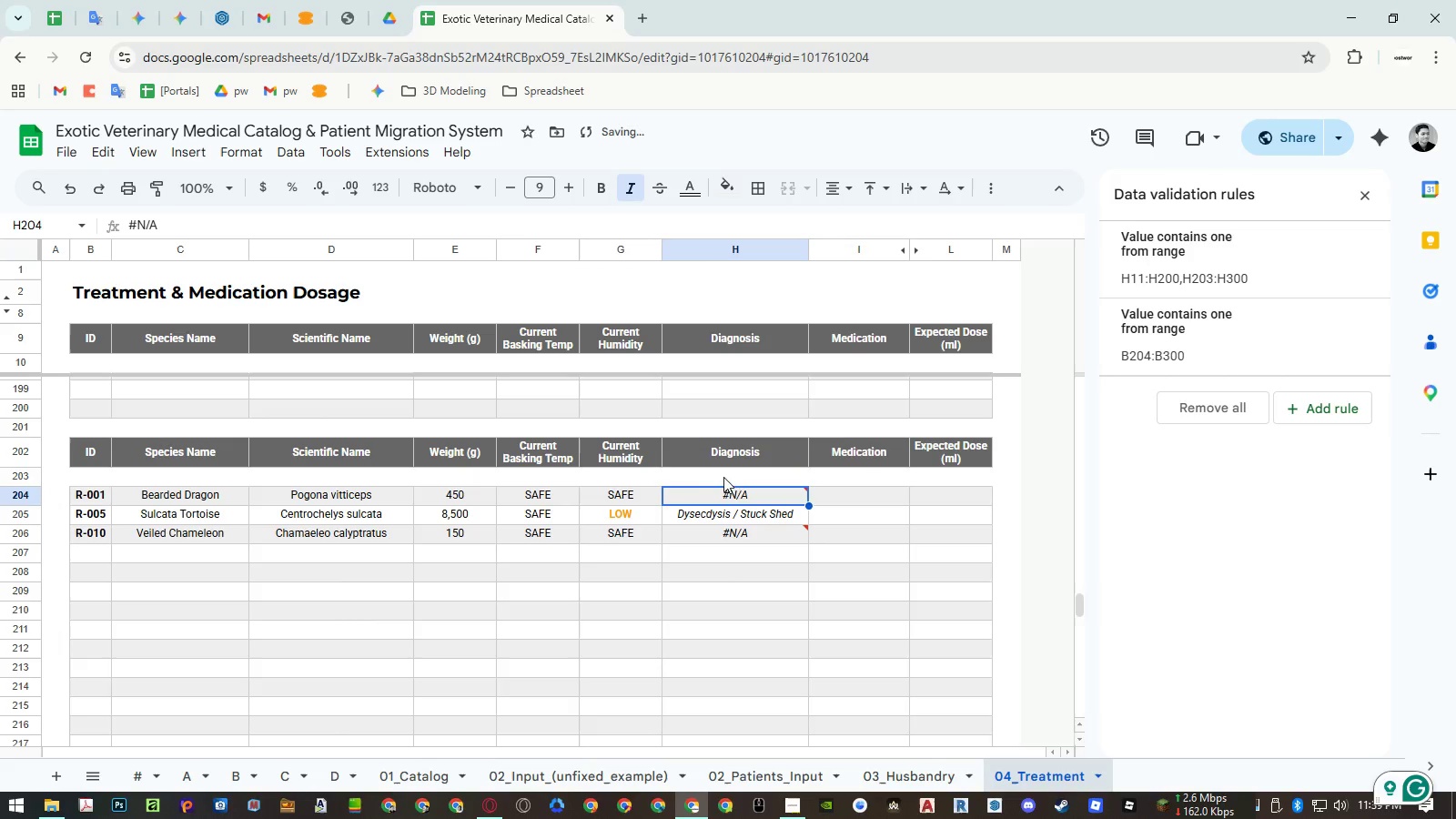 
double_click([722, 484])
 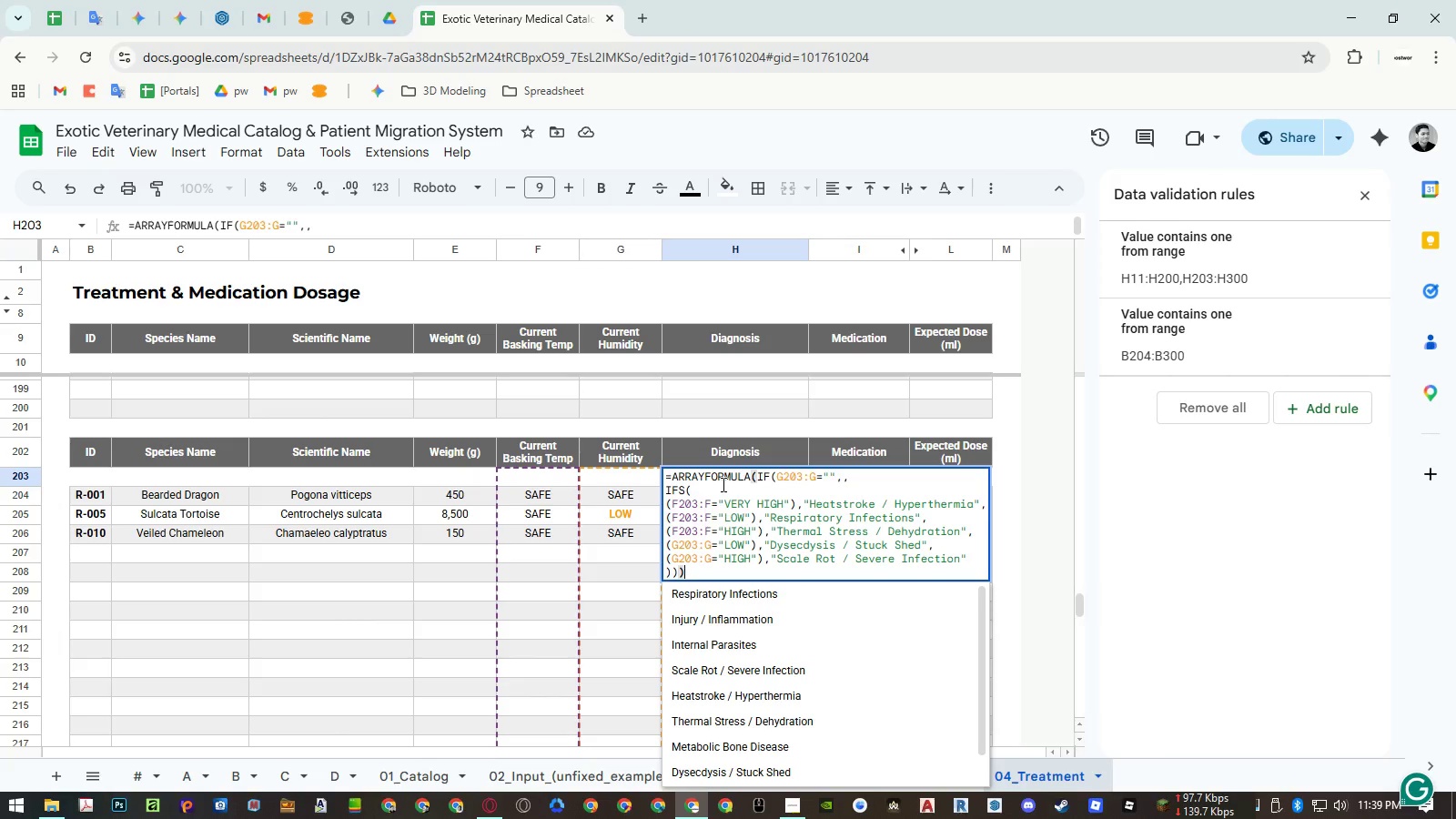 
wait(11.41)
 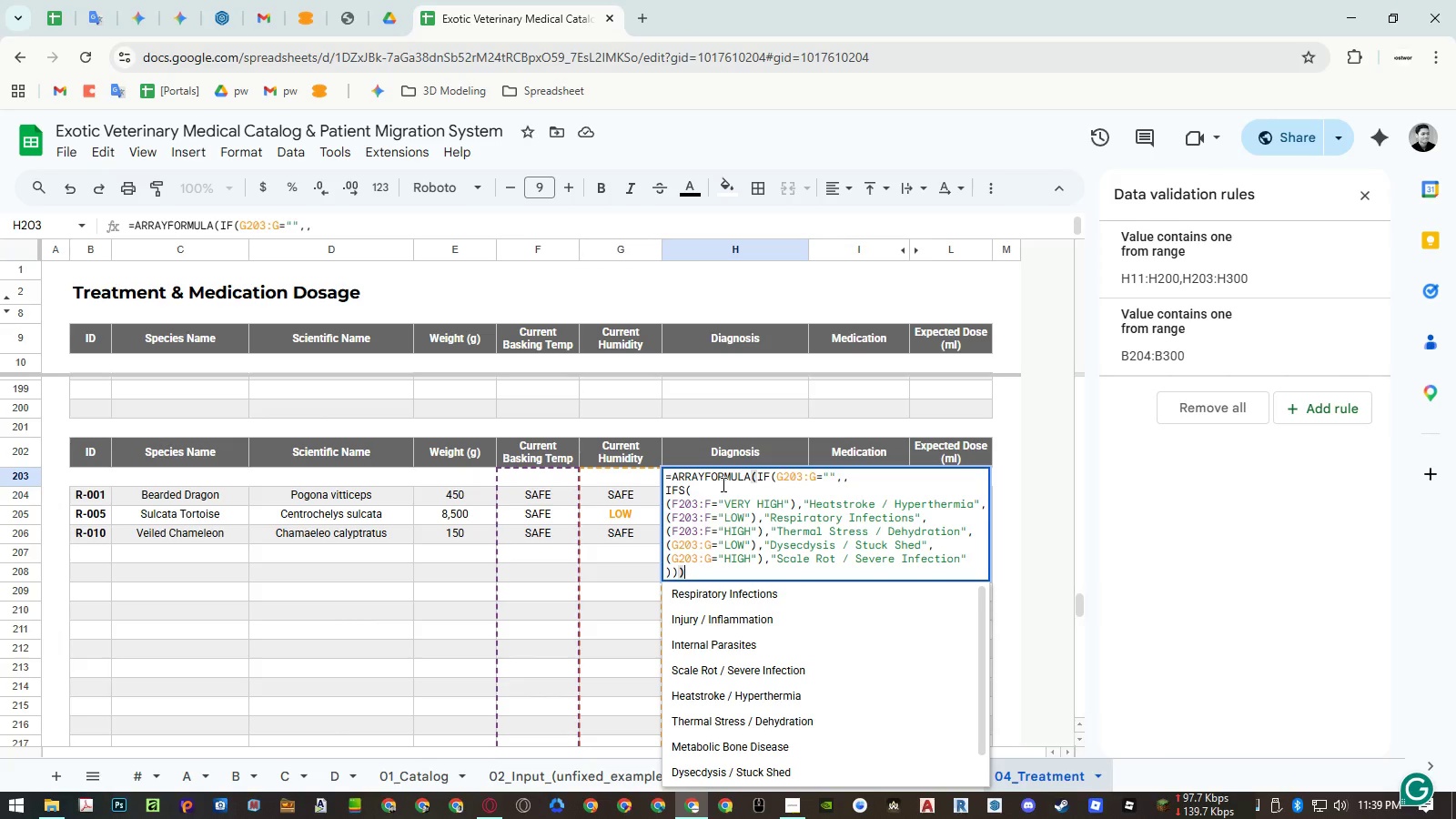 
key(Escape)
 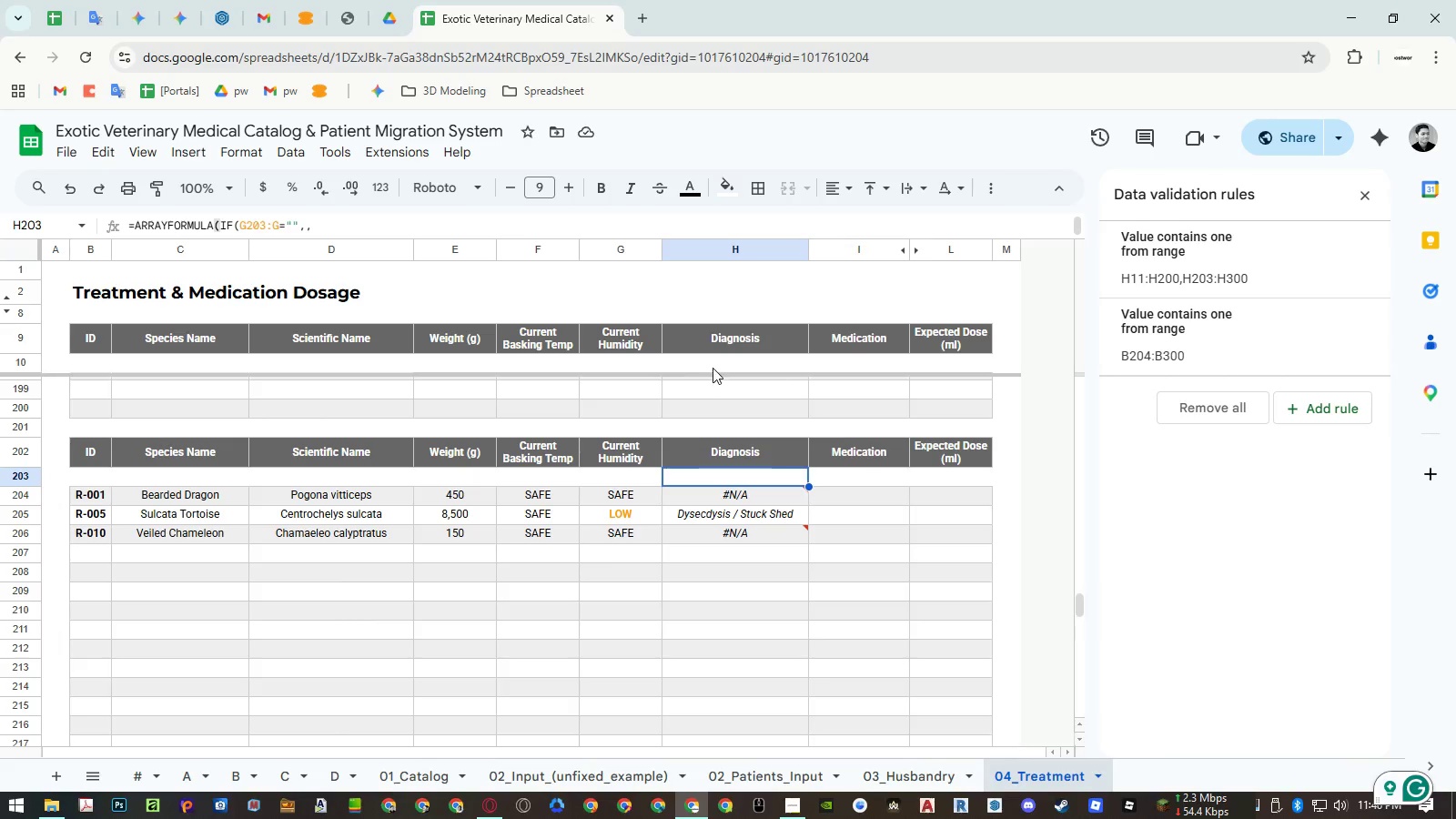 
double_click([713, 366])
 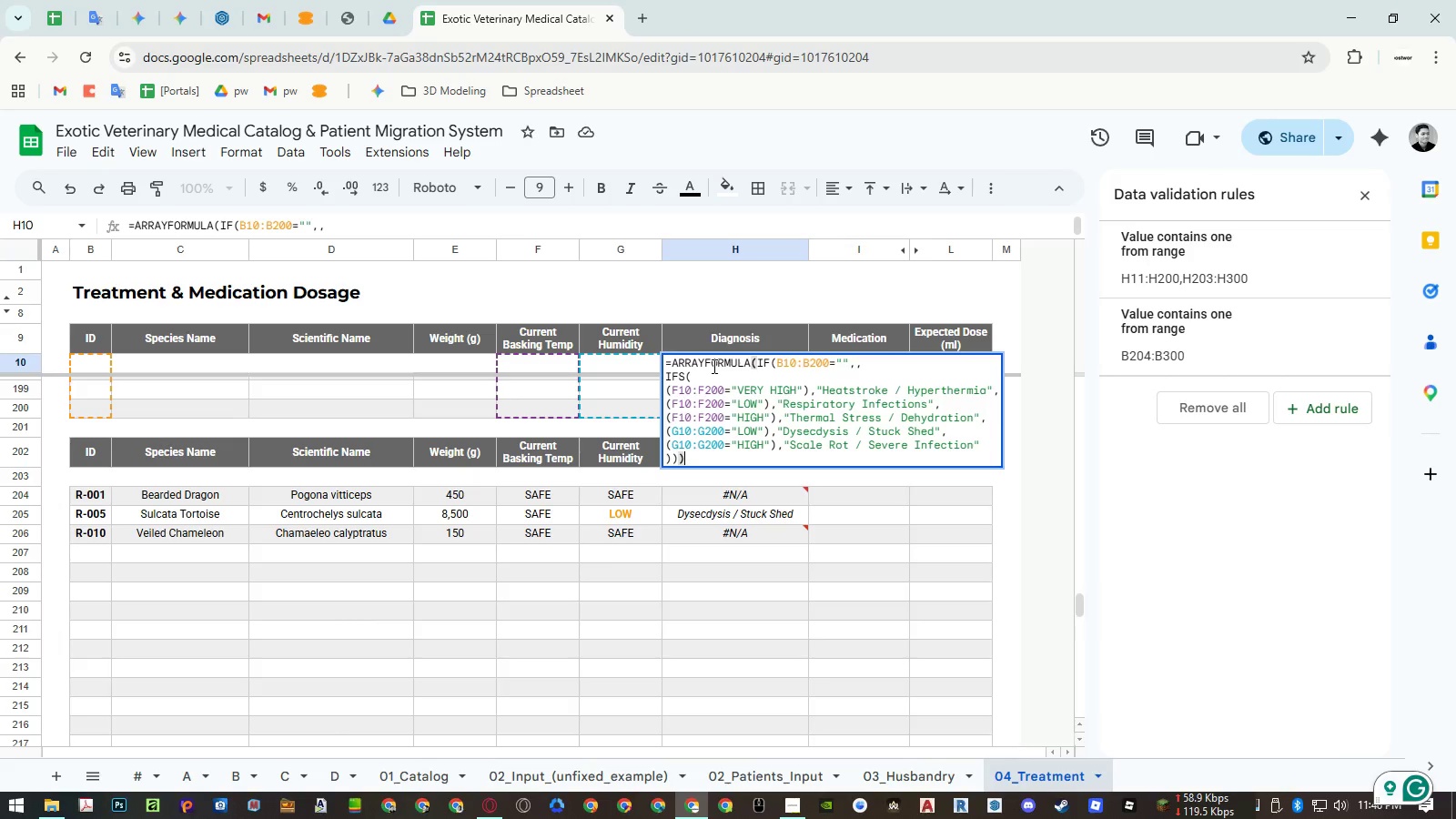 
key(Escape)
 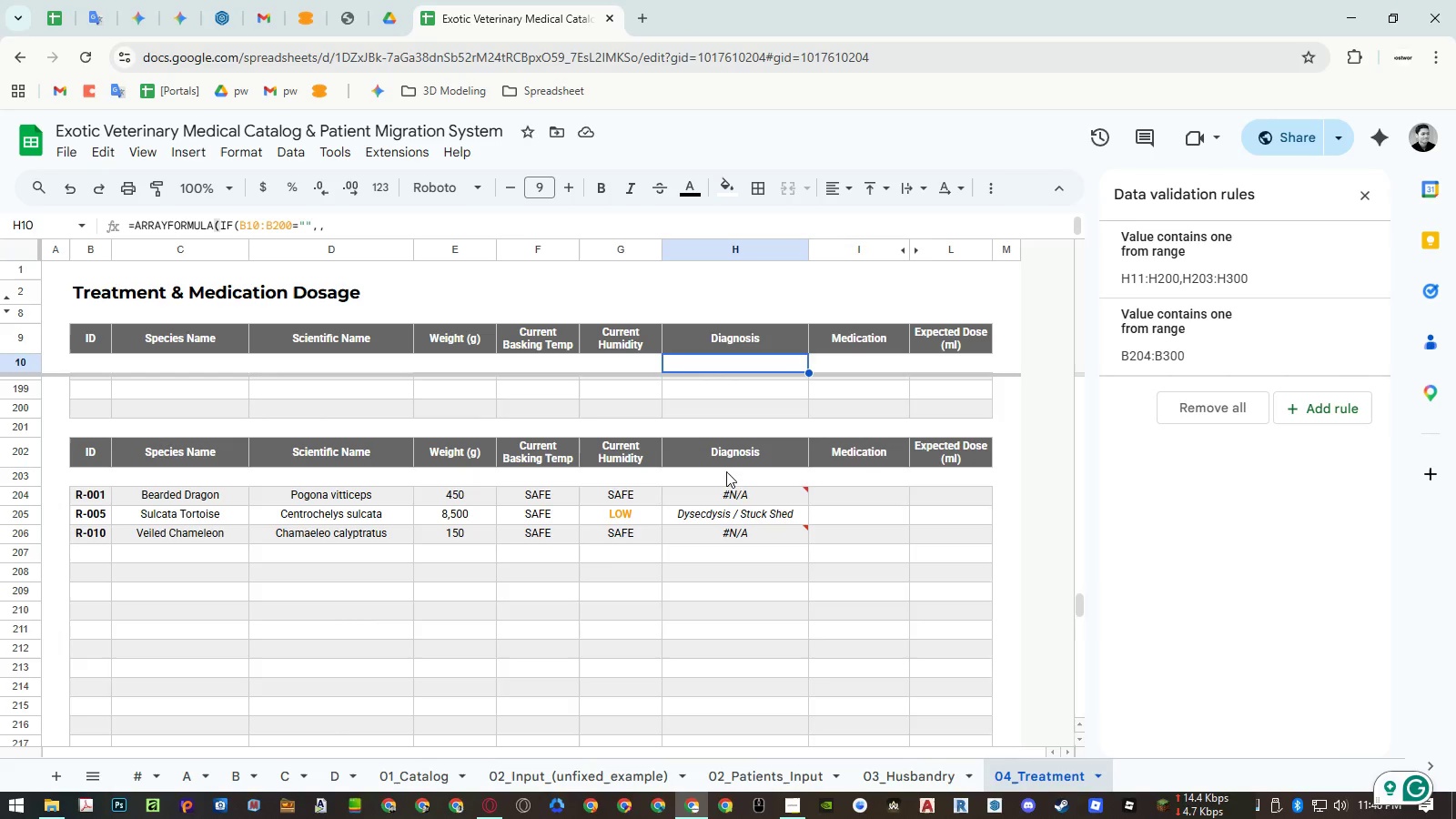 
double_click([724, 476])
 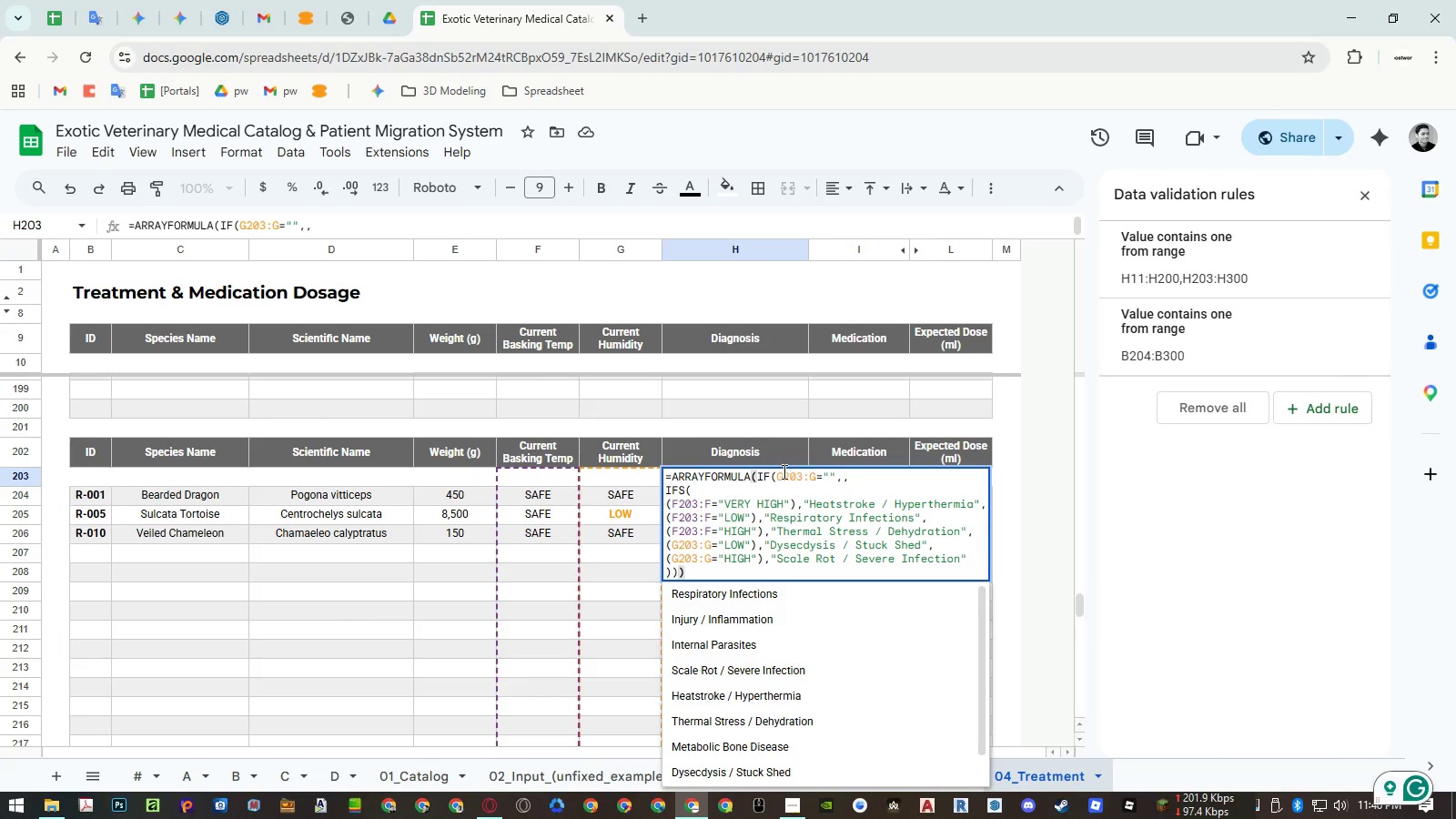 
left_click_drag(start_coordinate=[784, 472], to_coordinate=[774, 472])
 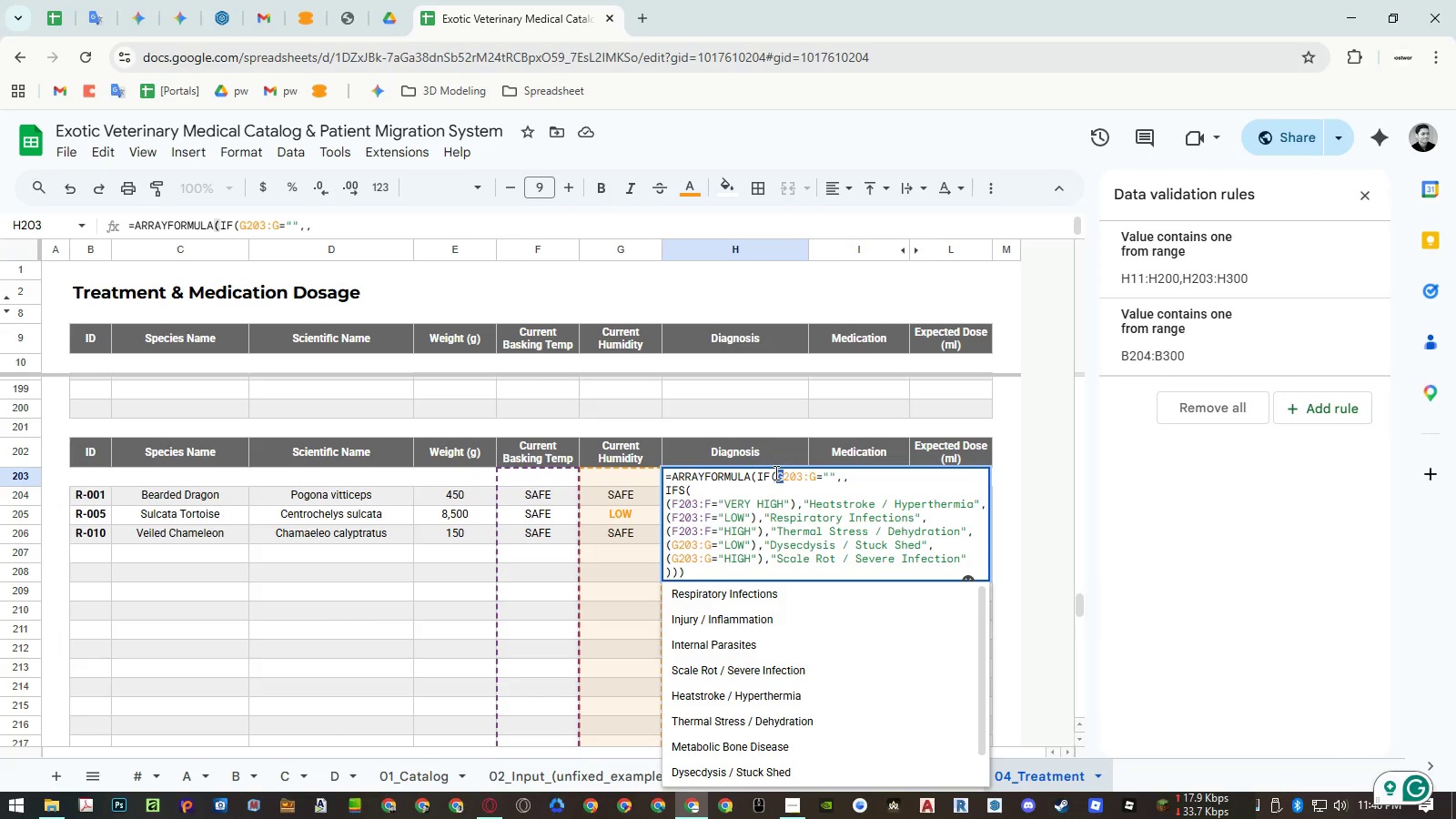 
key(Shift+B)
 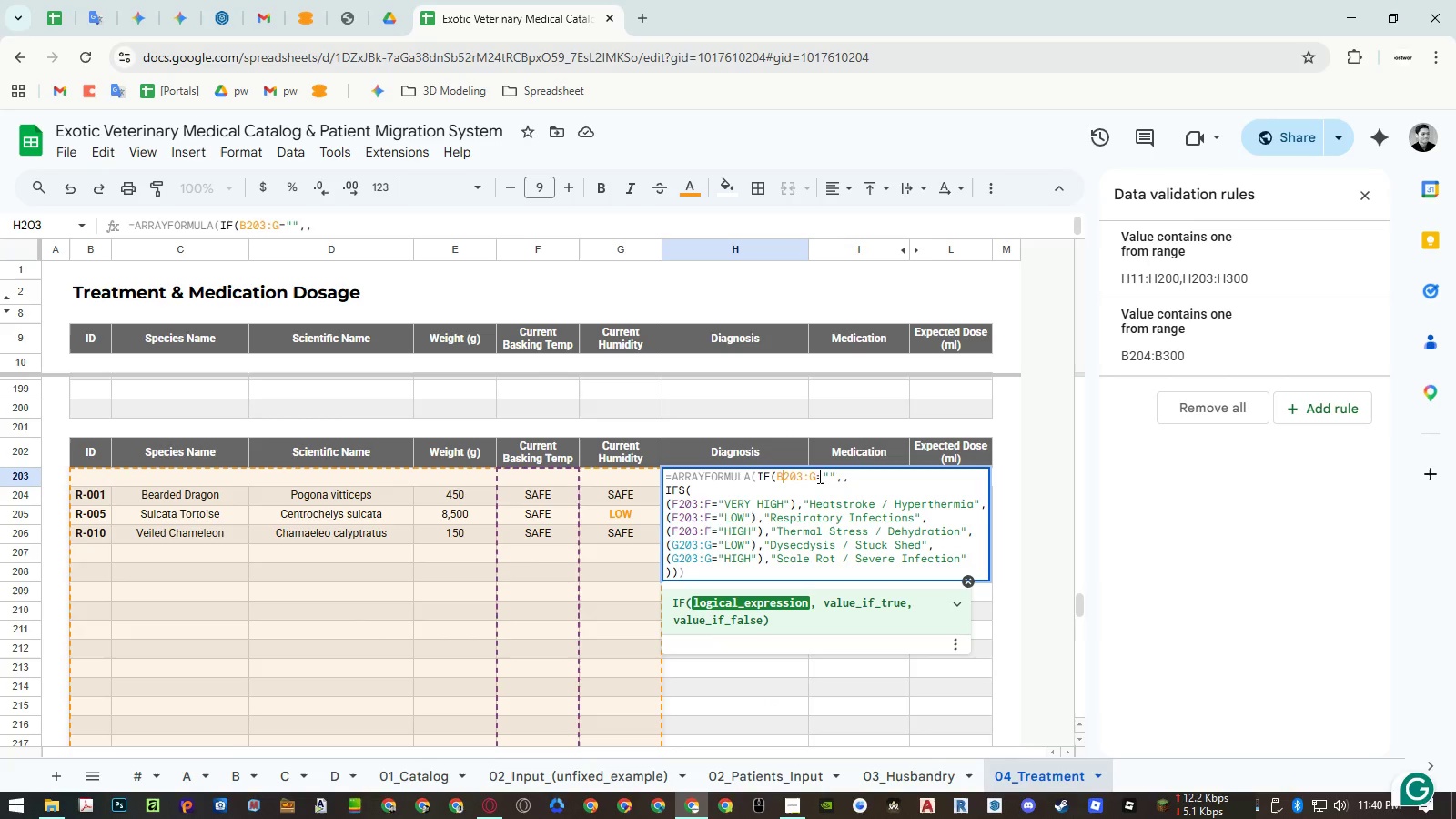 
left_click_drag(start_coordinate=[816, 475], to_coordinate=[811, 471])
 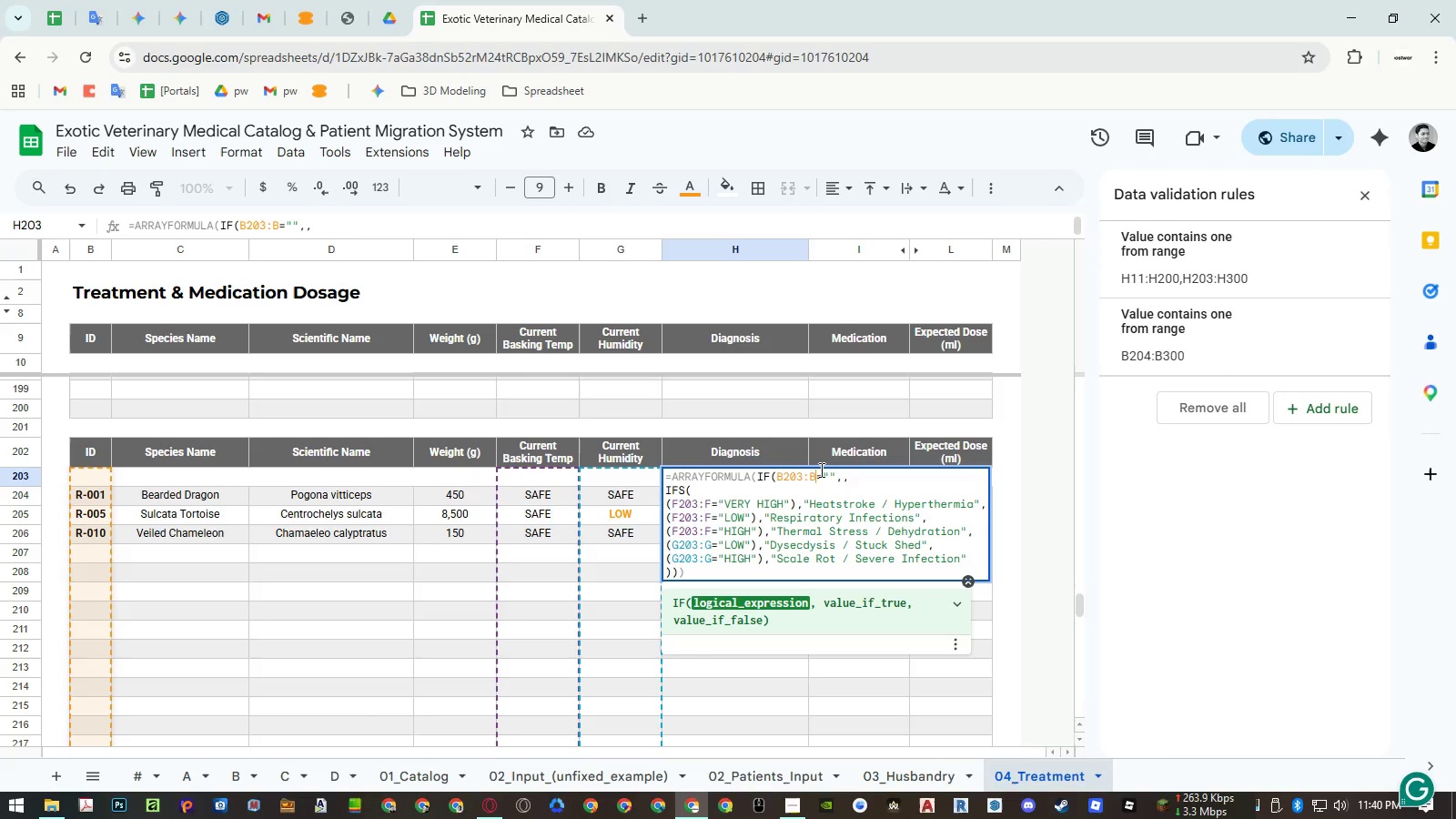 
key(Shift+ShiftLeft)
 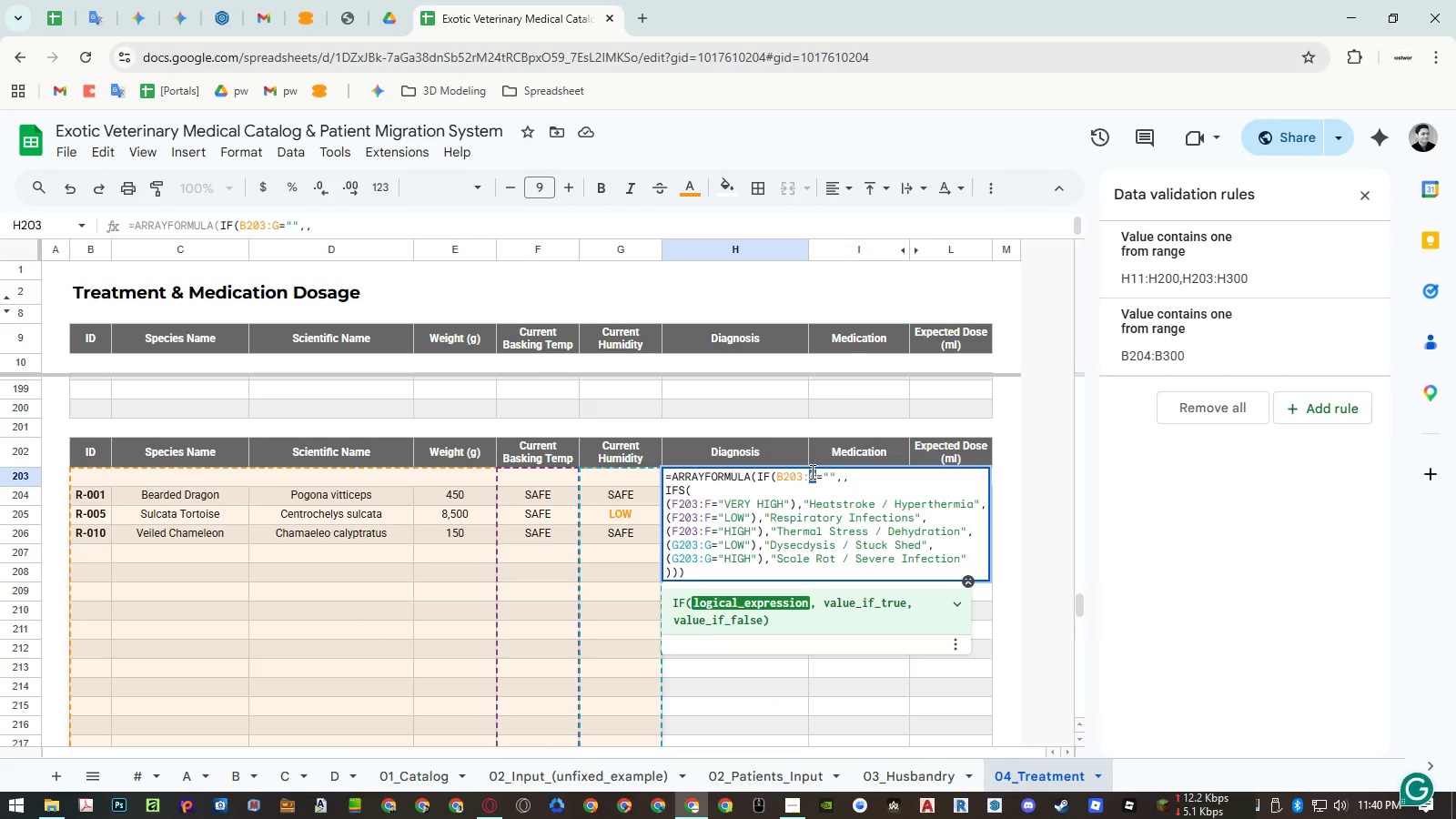 
key(Shift+B)
 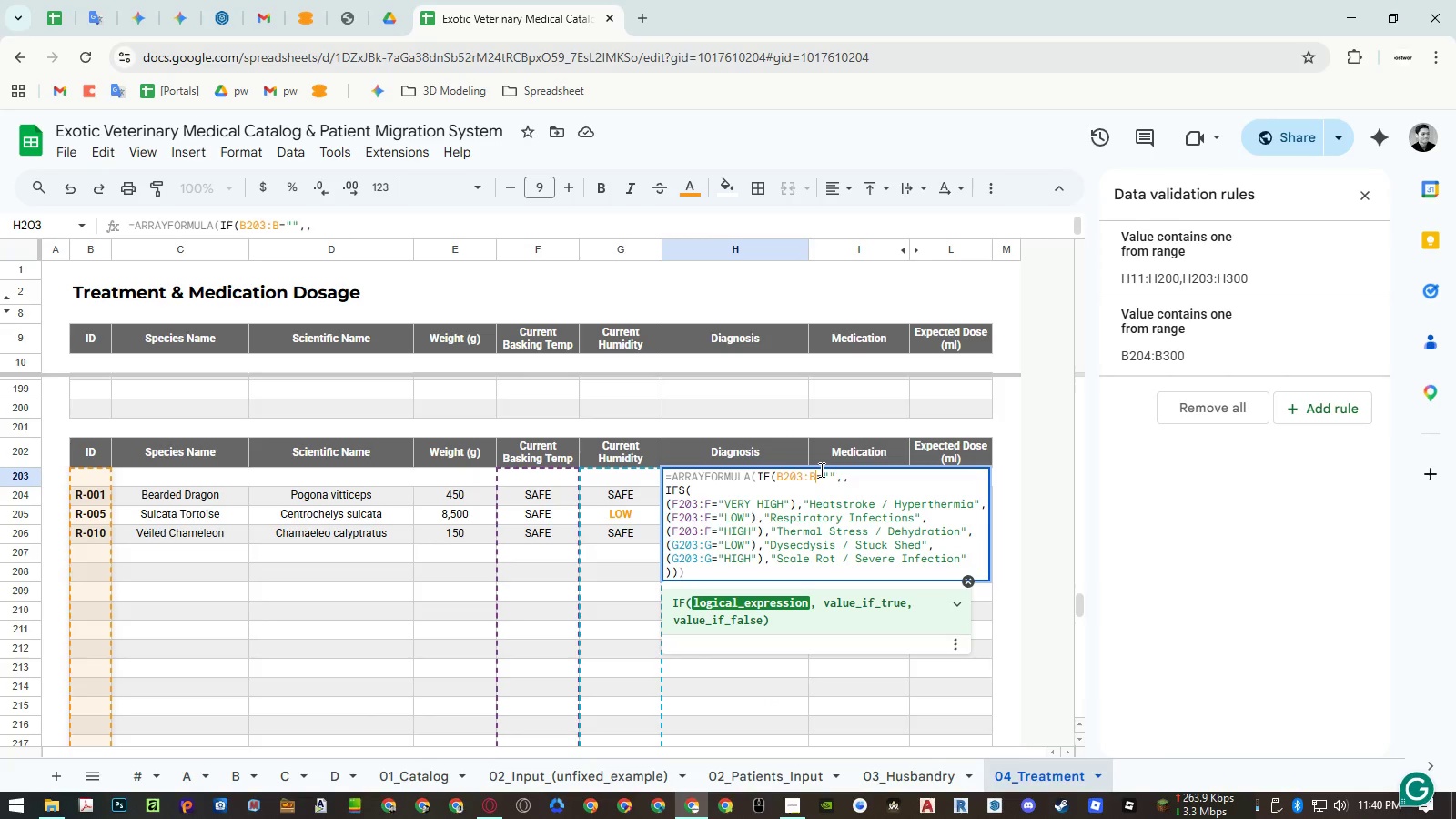 
key(Enter)
 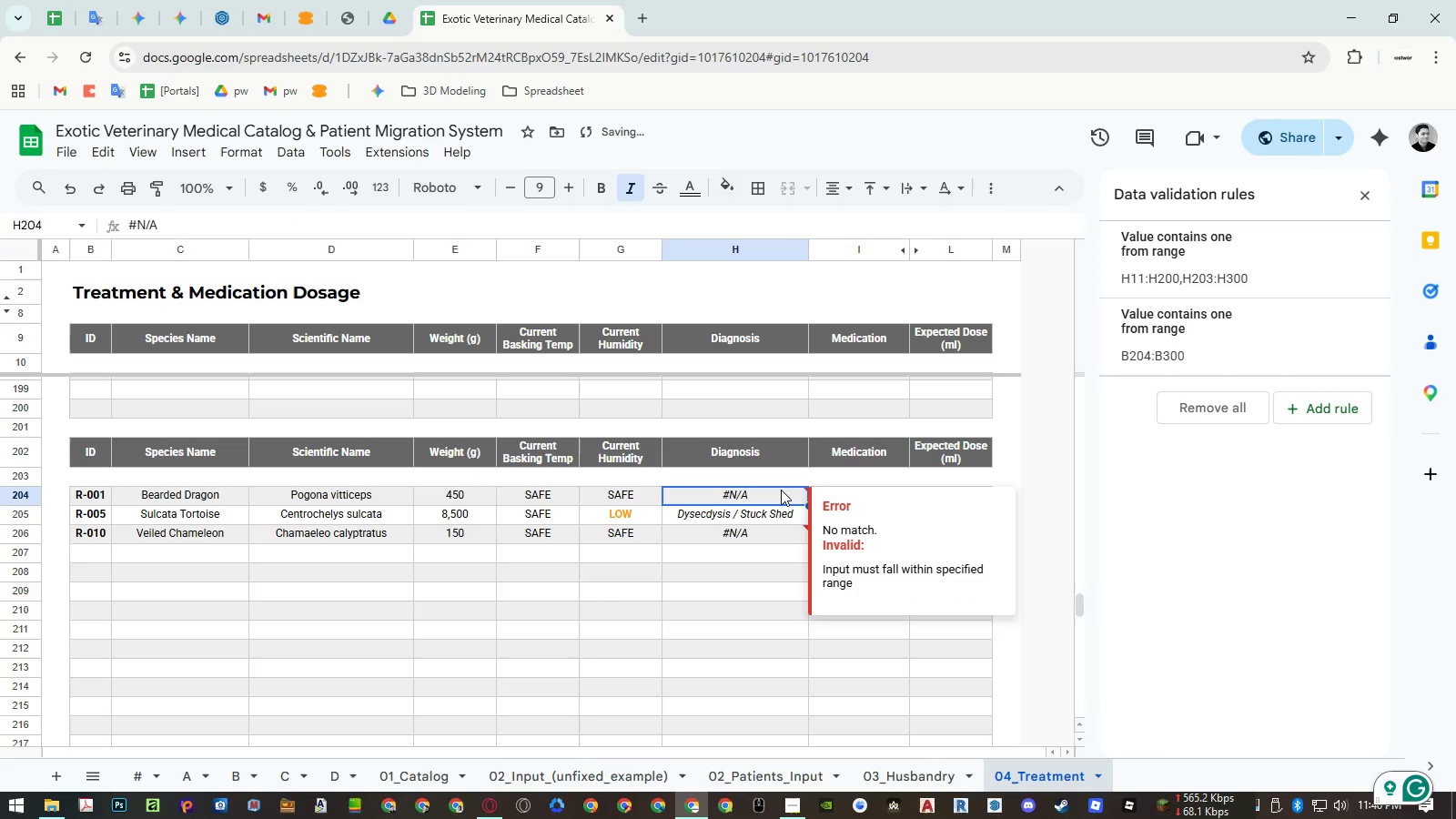 
left_click([781, 490])
 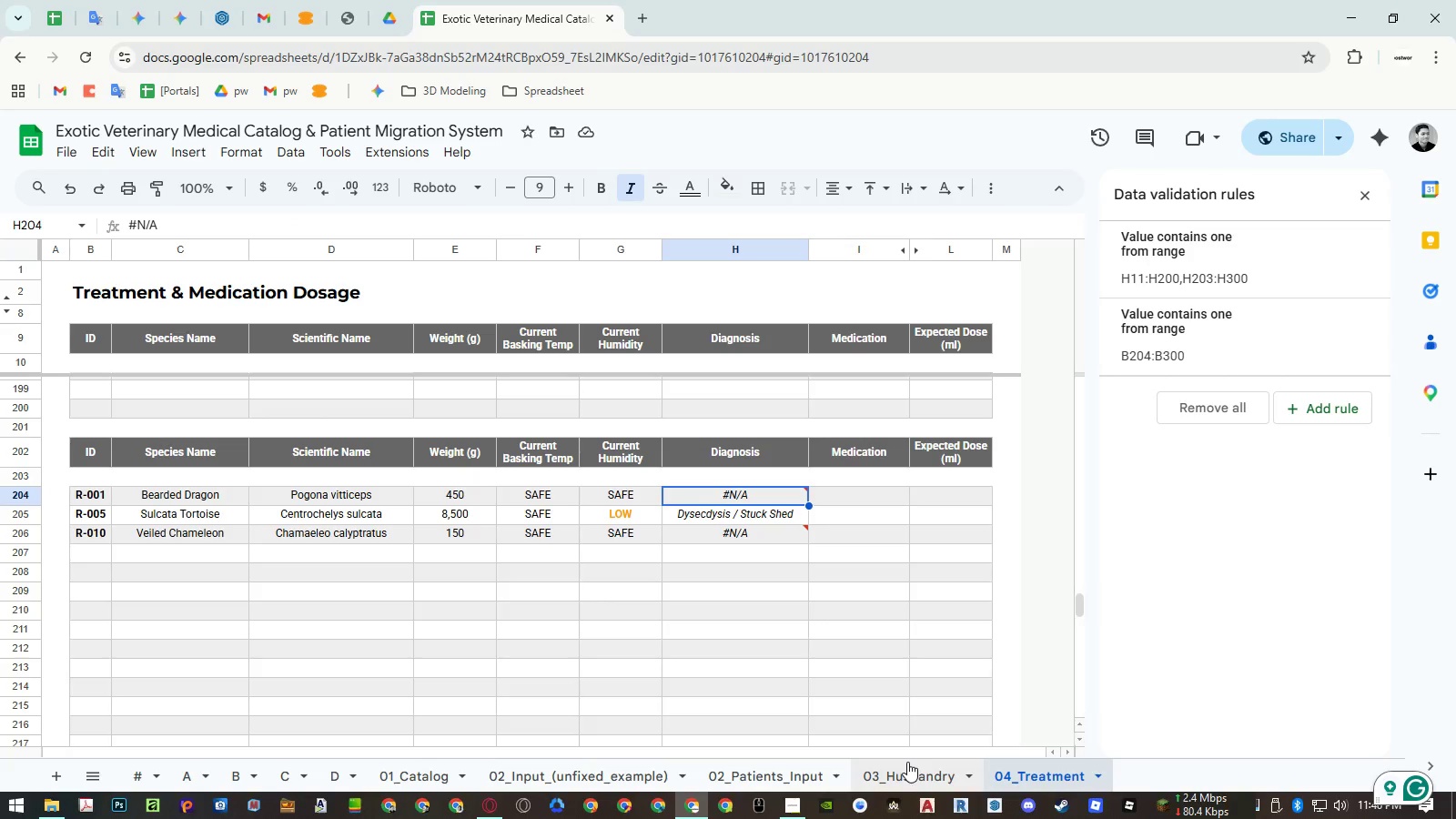 
double_click([730, 476])
 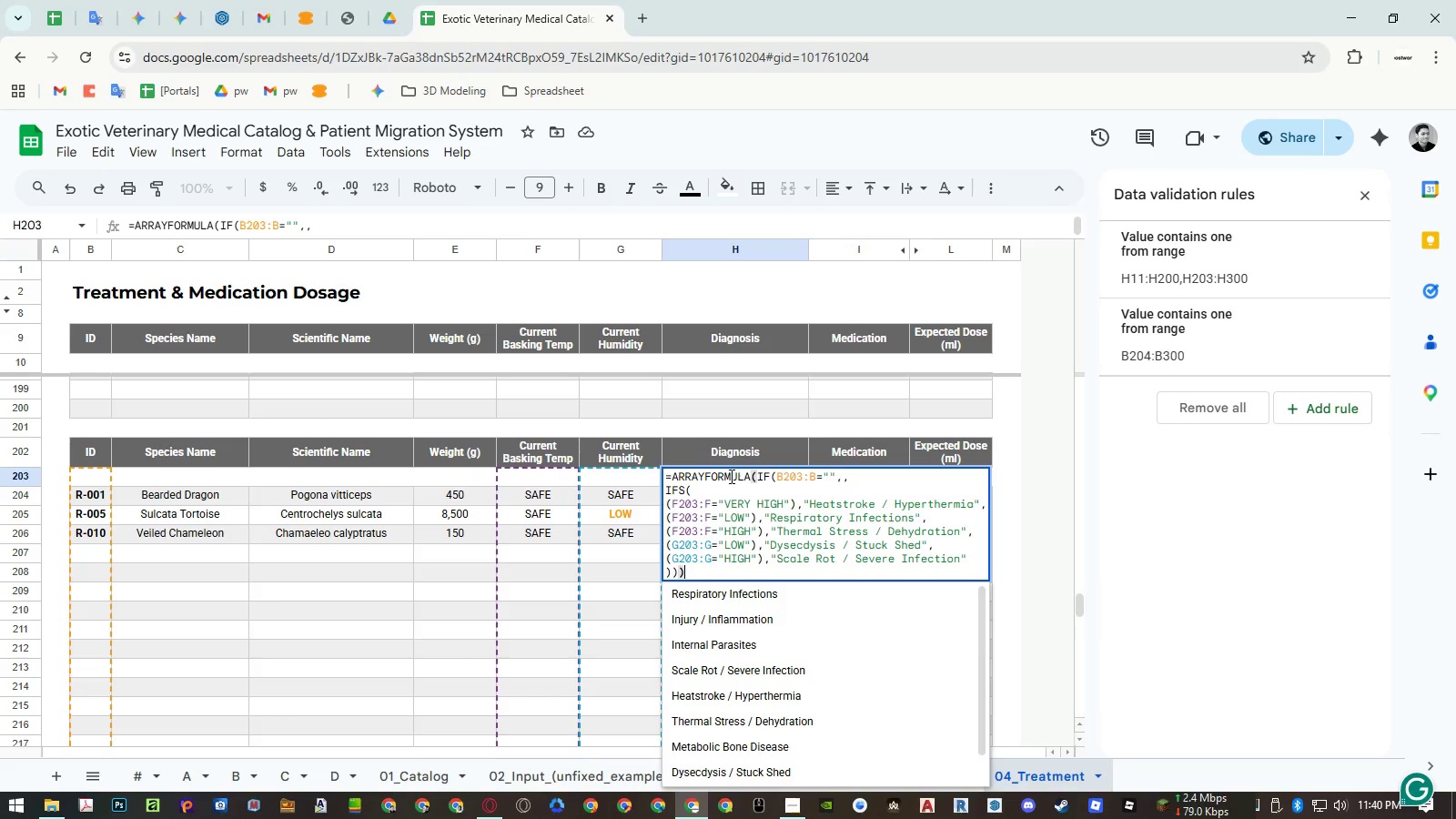 
wait(13.83)
 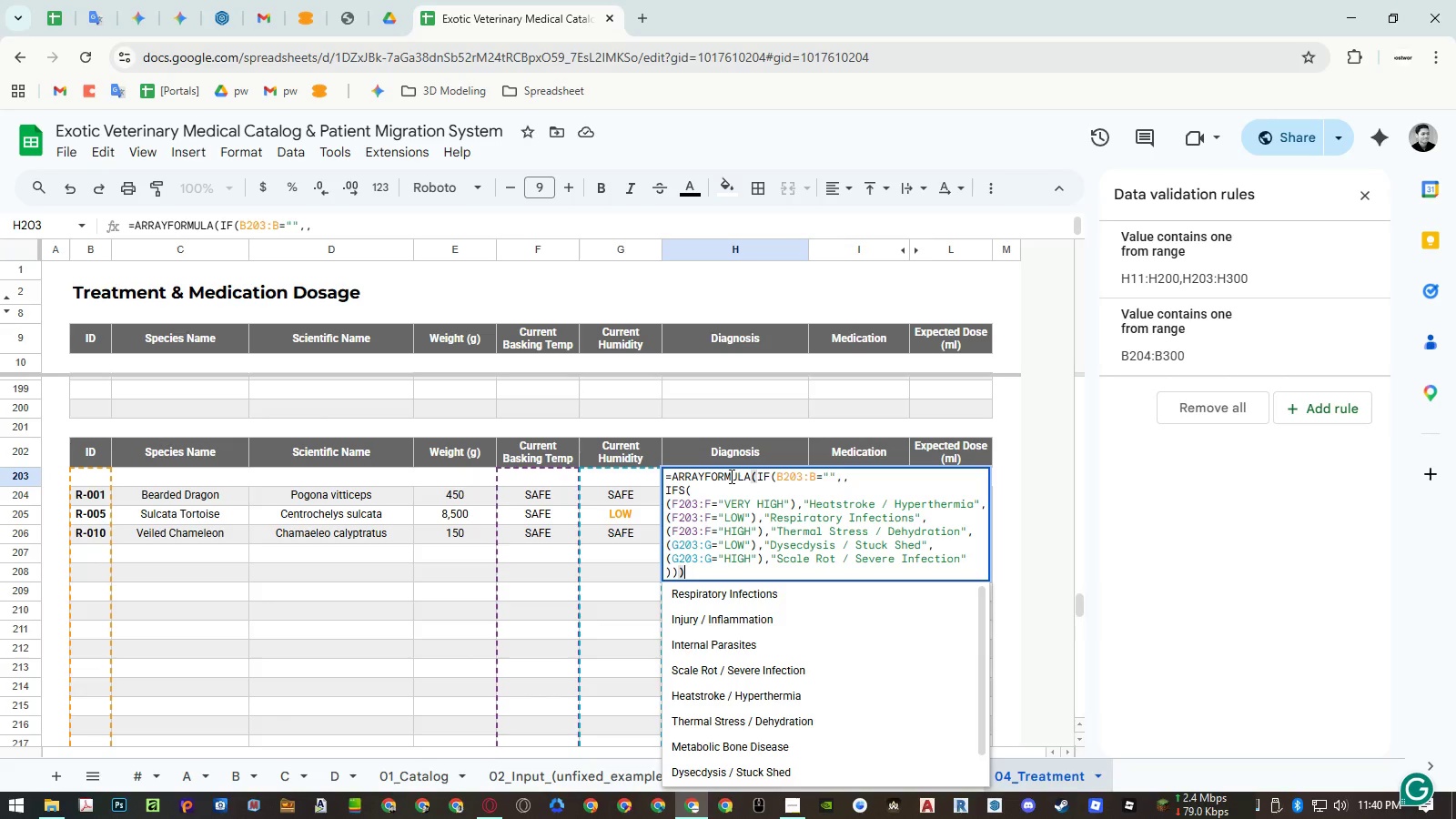 
left_click([858, 500])
 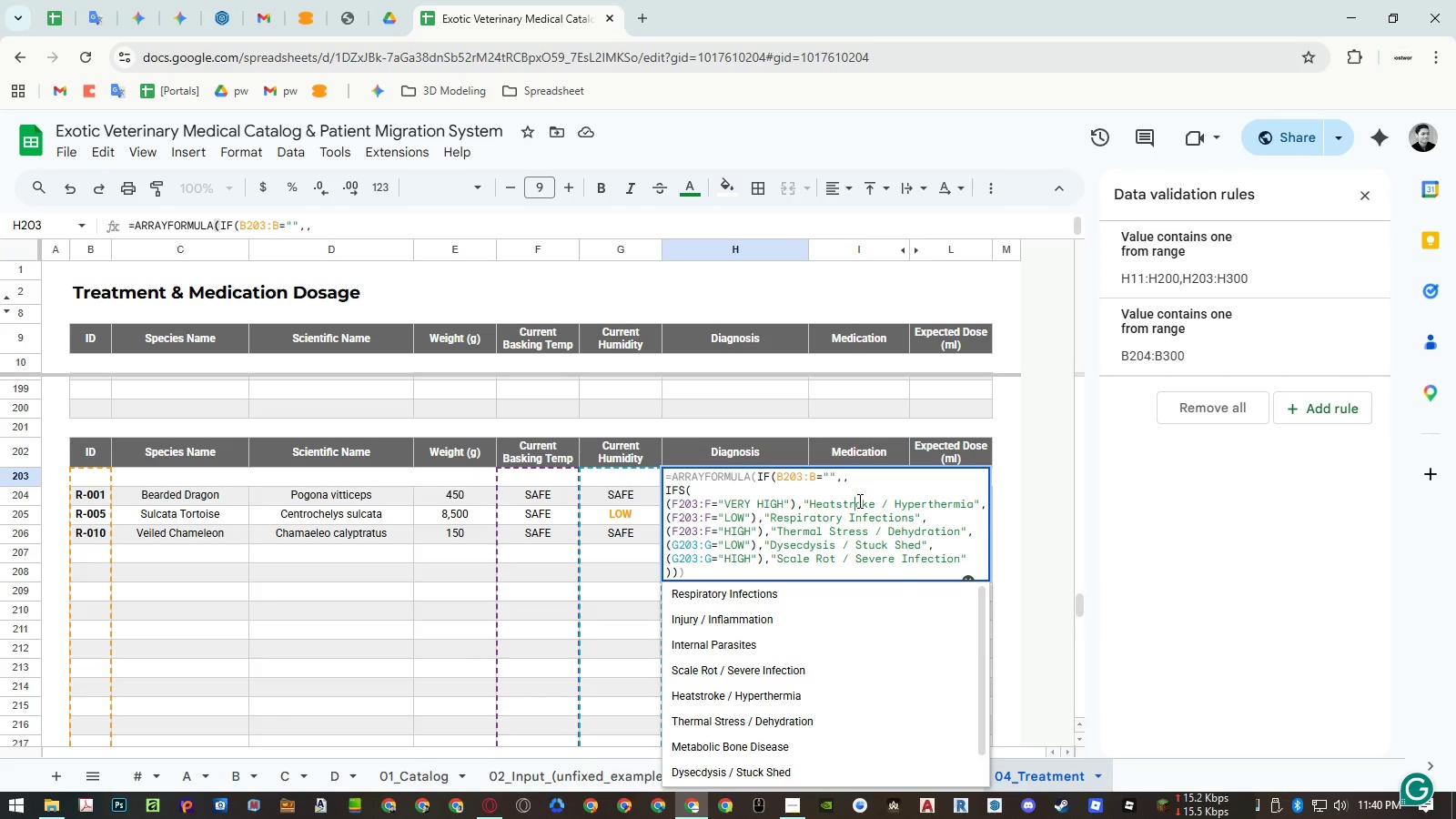 
key(Escape)
 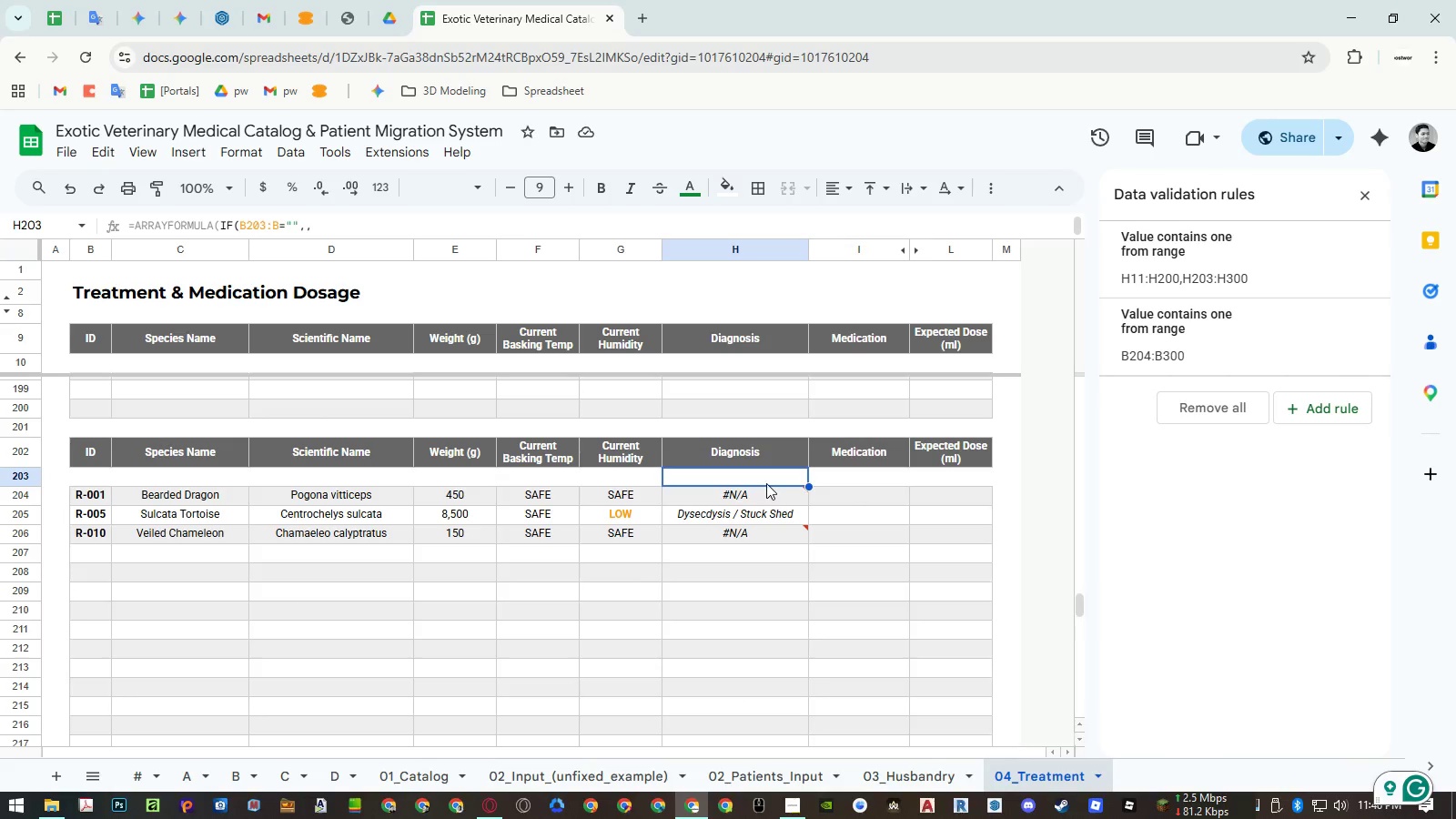 
key(Delete)
 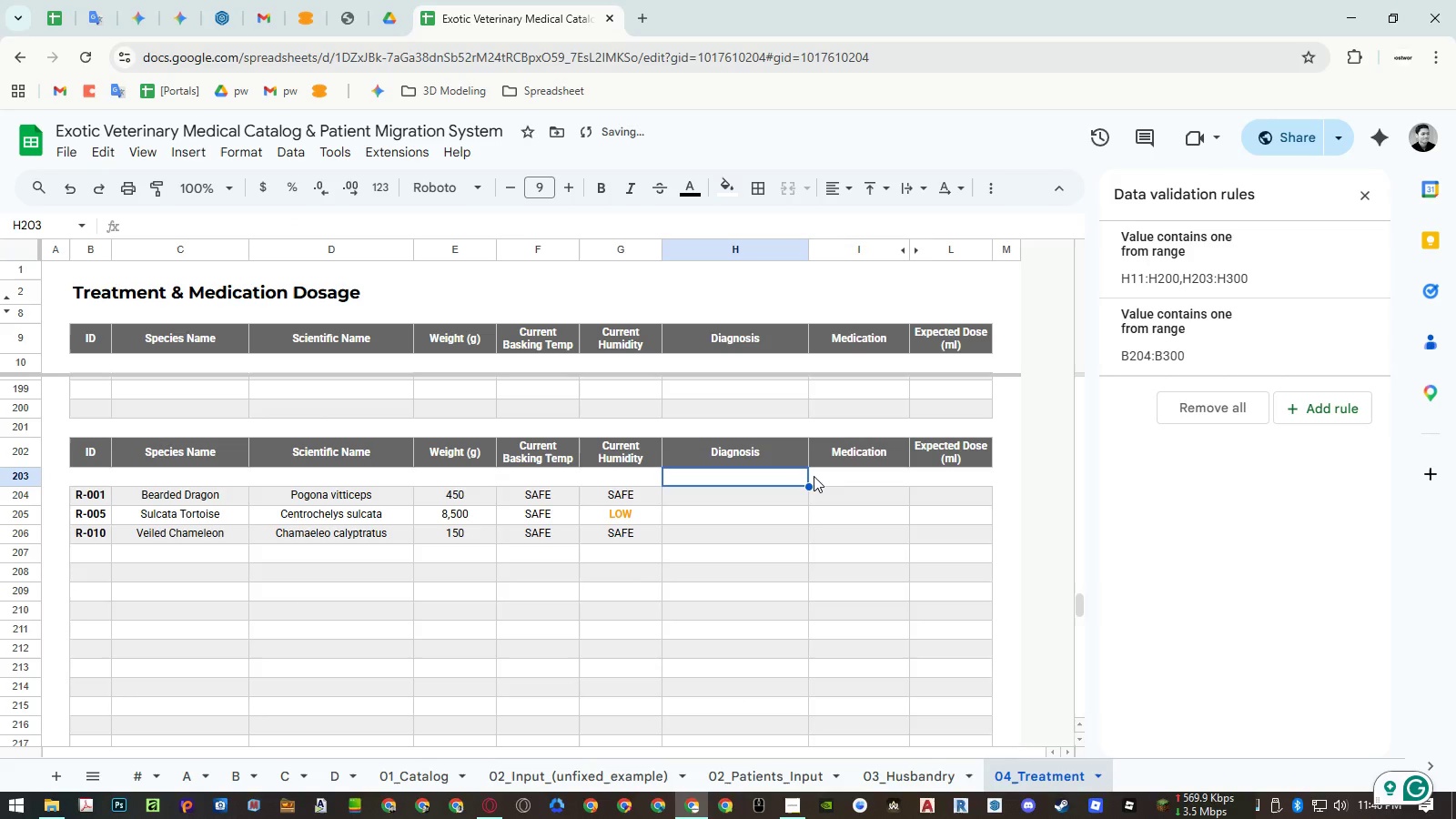 
left_click([786, 460])
 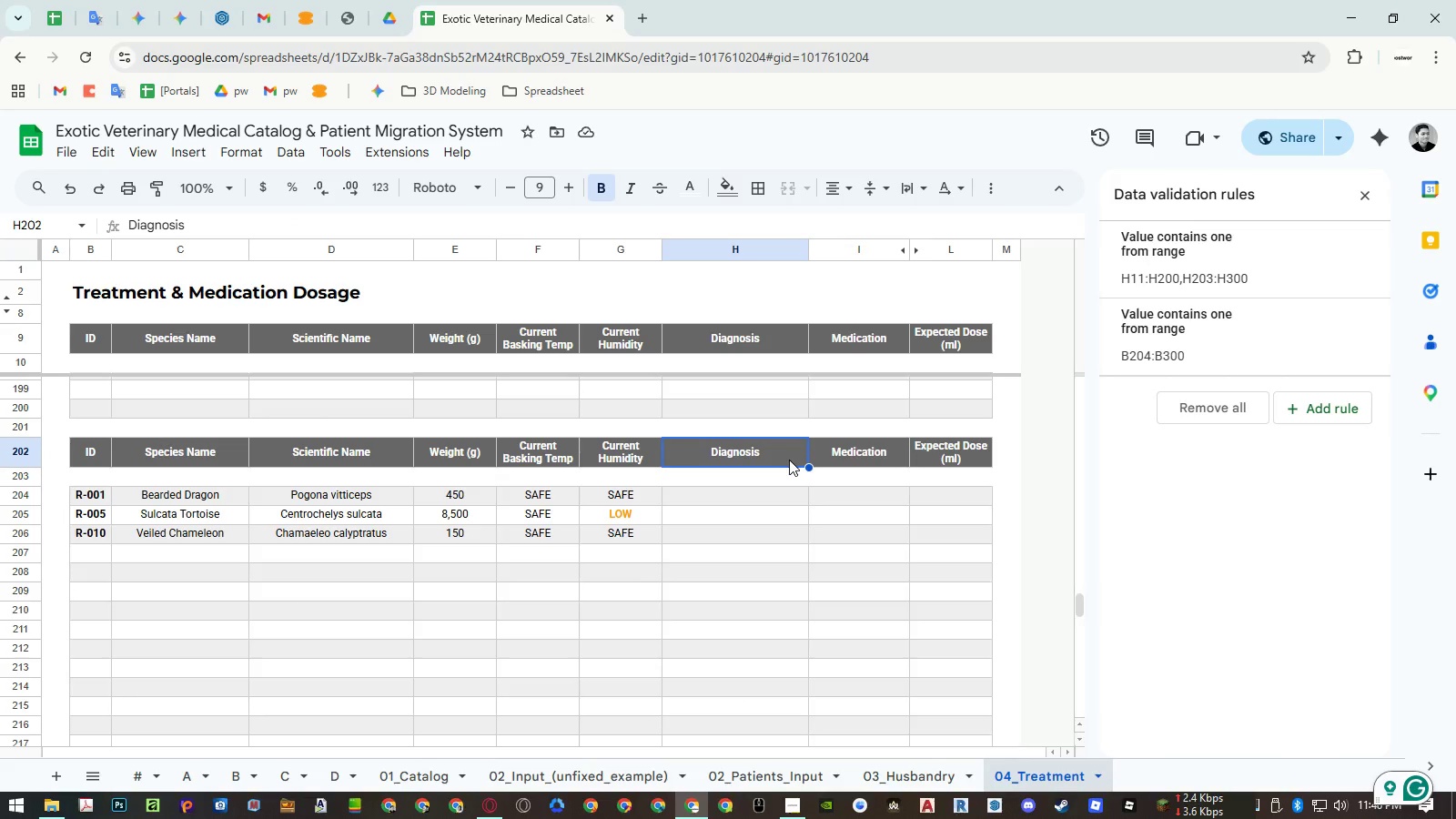 
key(Delete)
 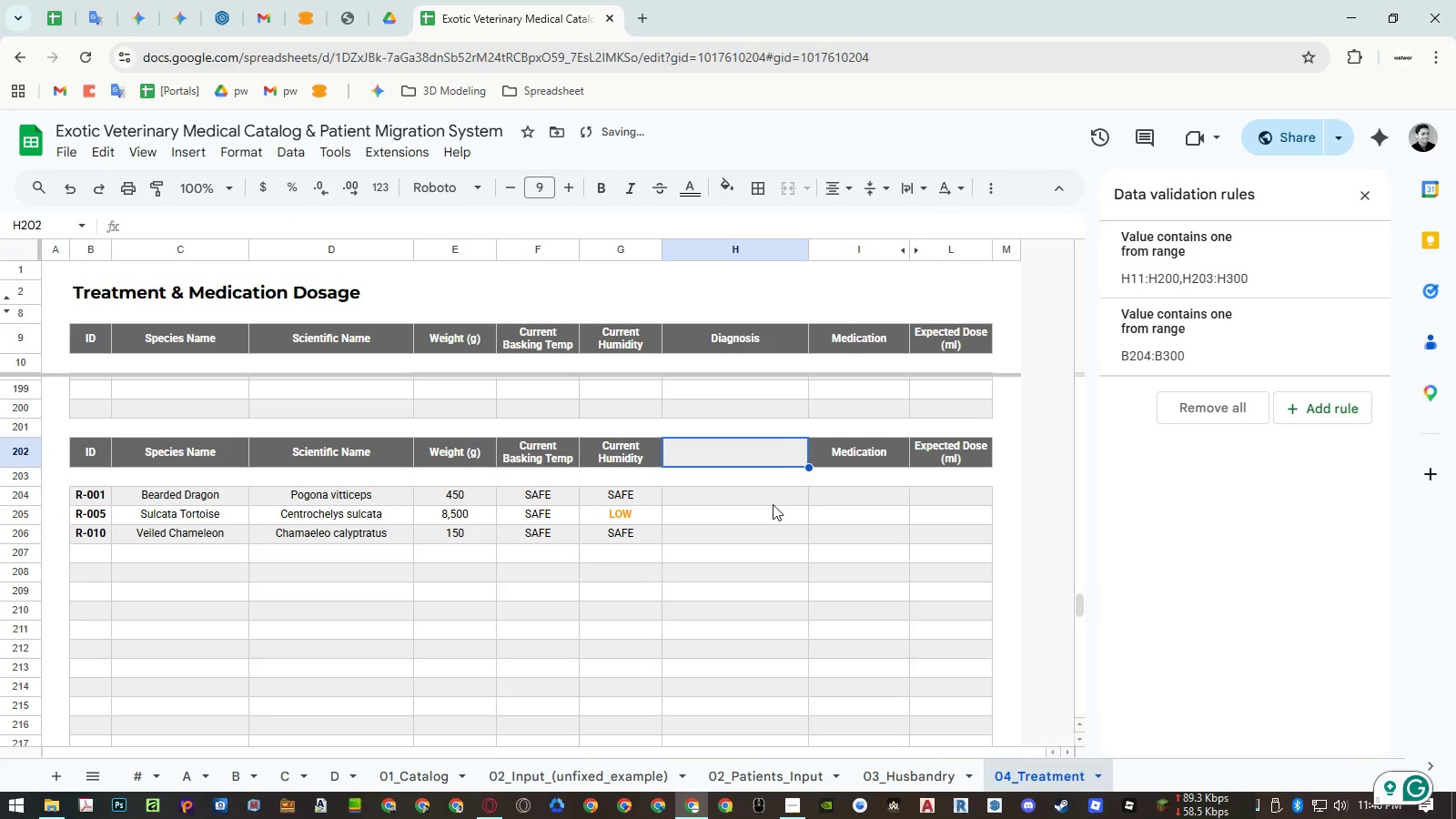 
left_click([757, 535])
 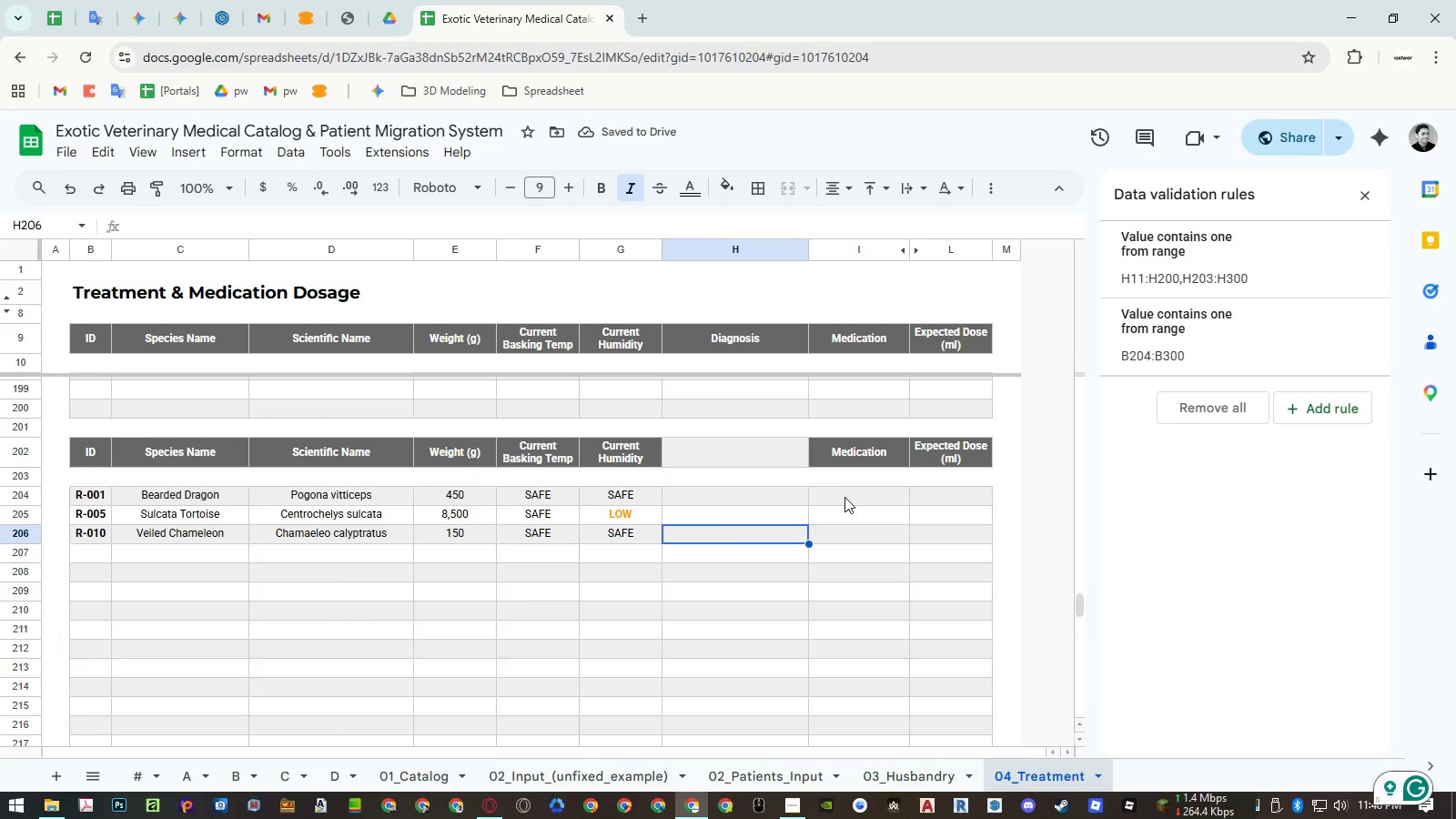 
left_click([853, 463])
 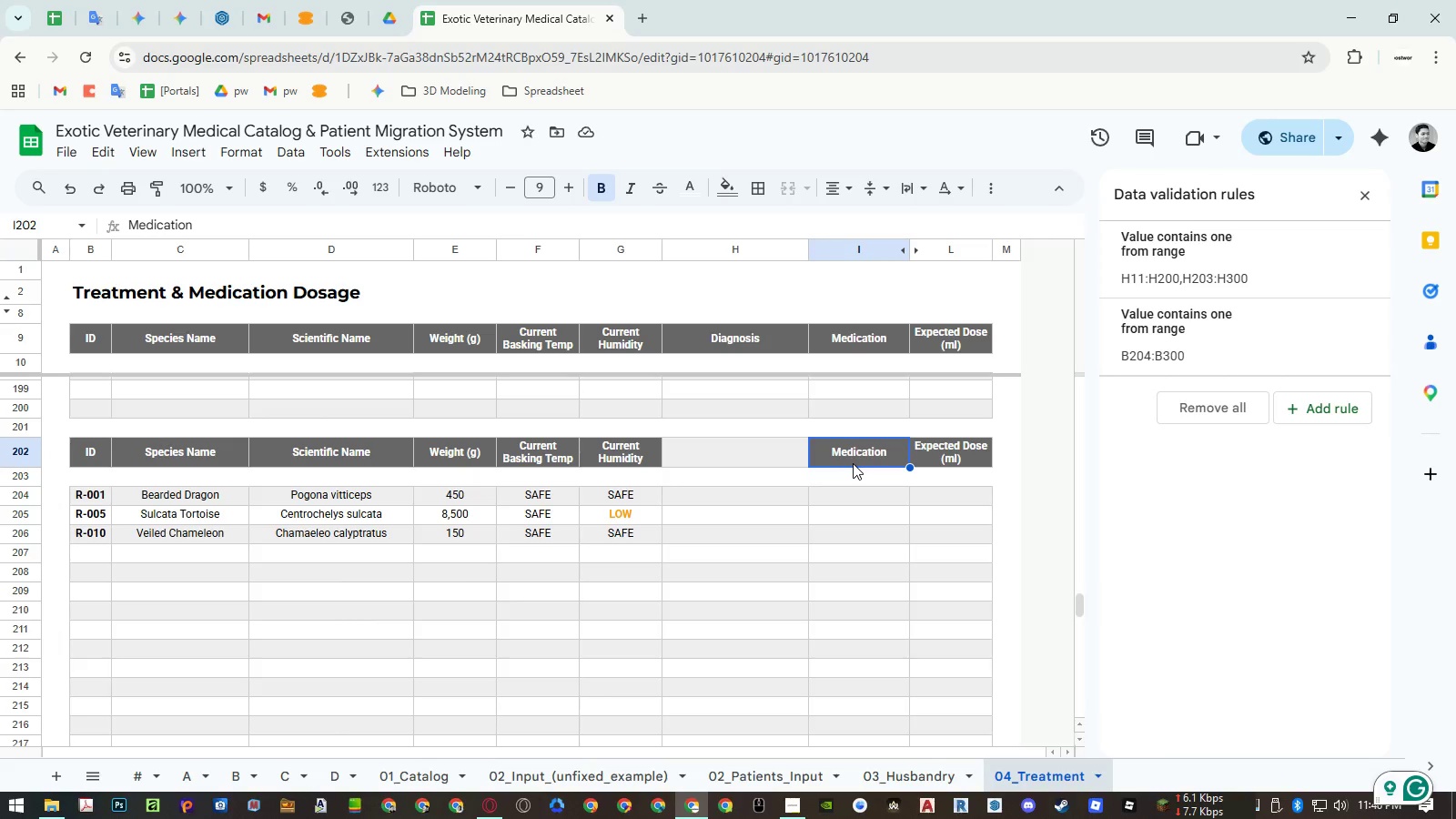 
wait(9.03)
 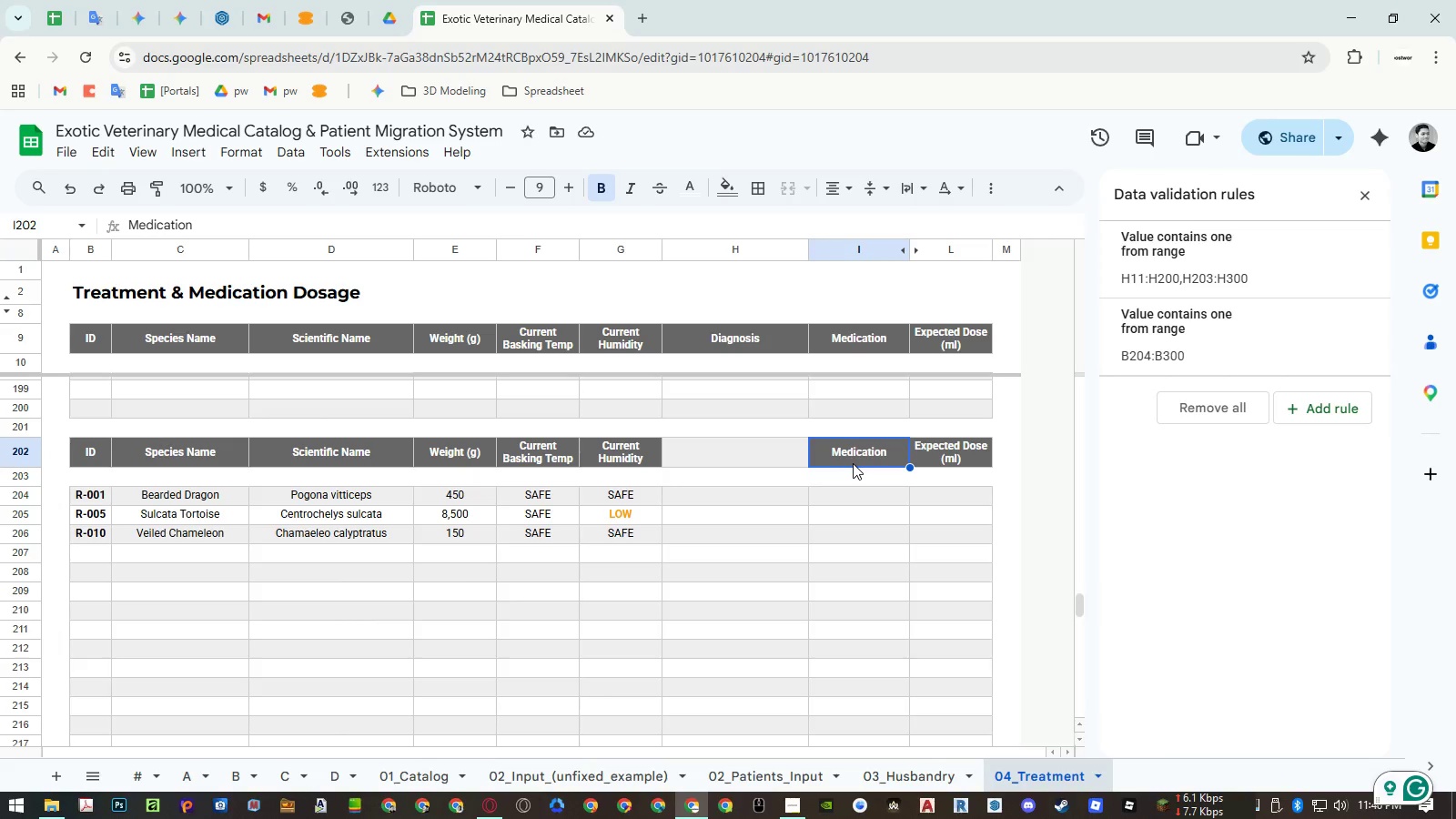 
double_click([853, 463])
 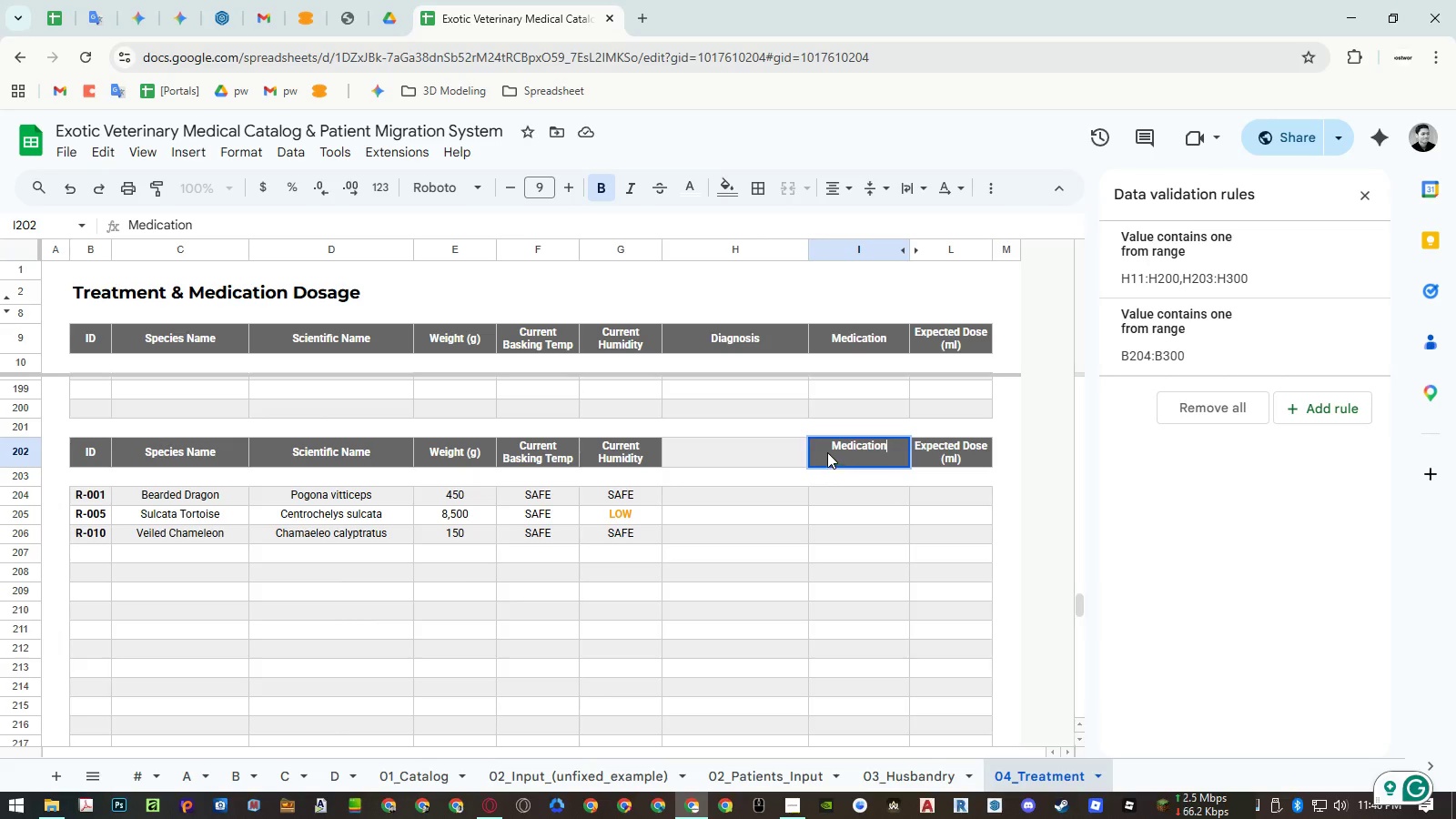 
left_click([828, 448])
 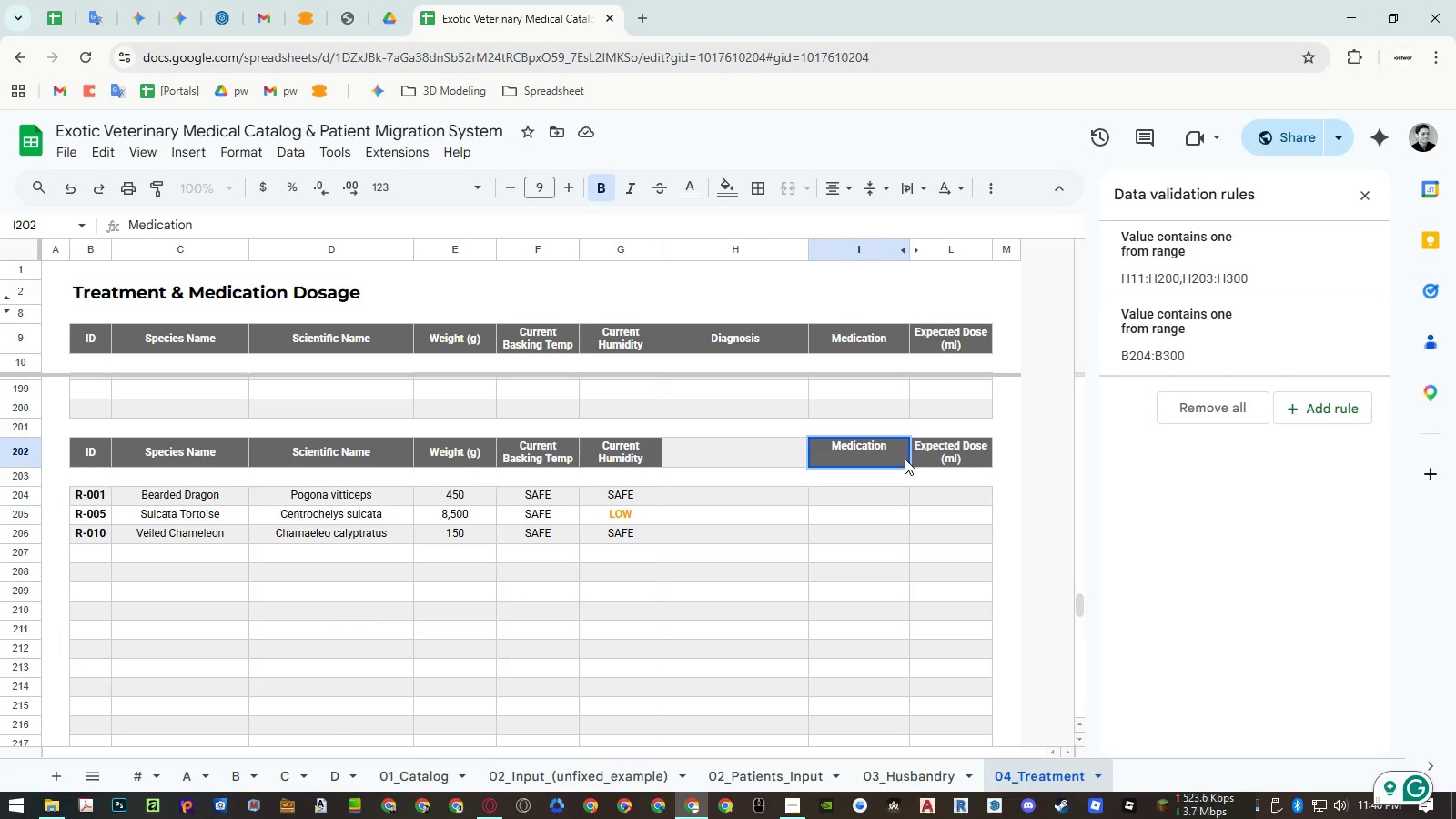 
type(Additional )
 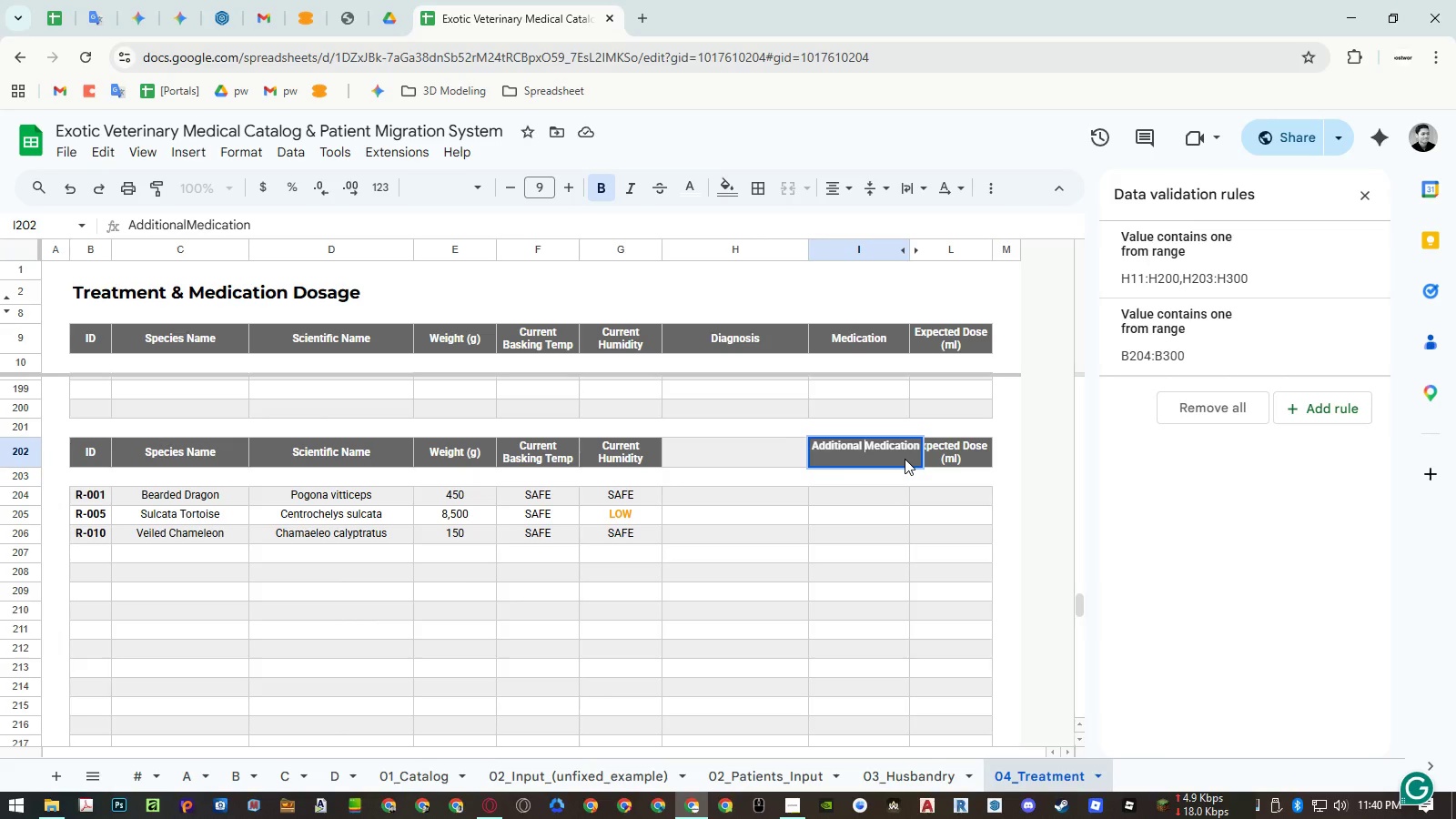 
key(Enter)
 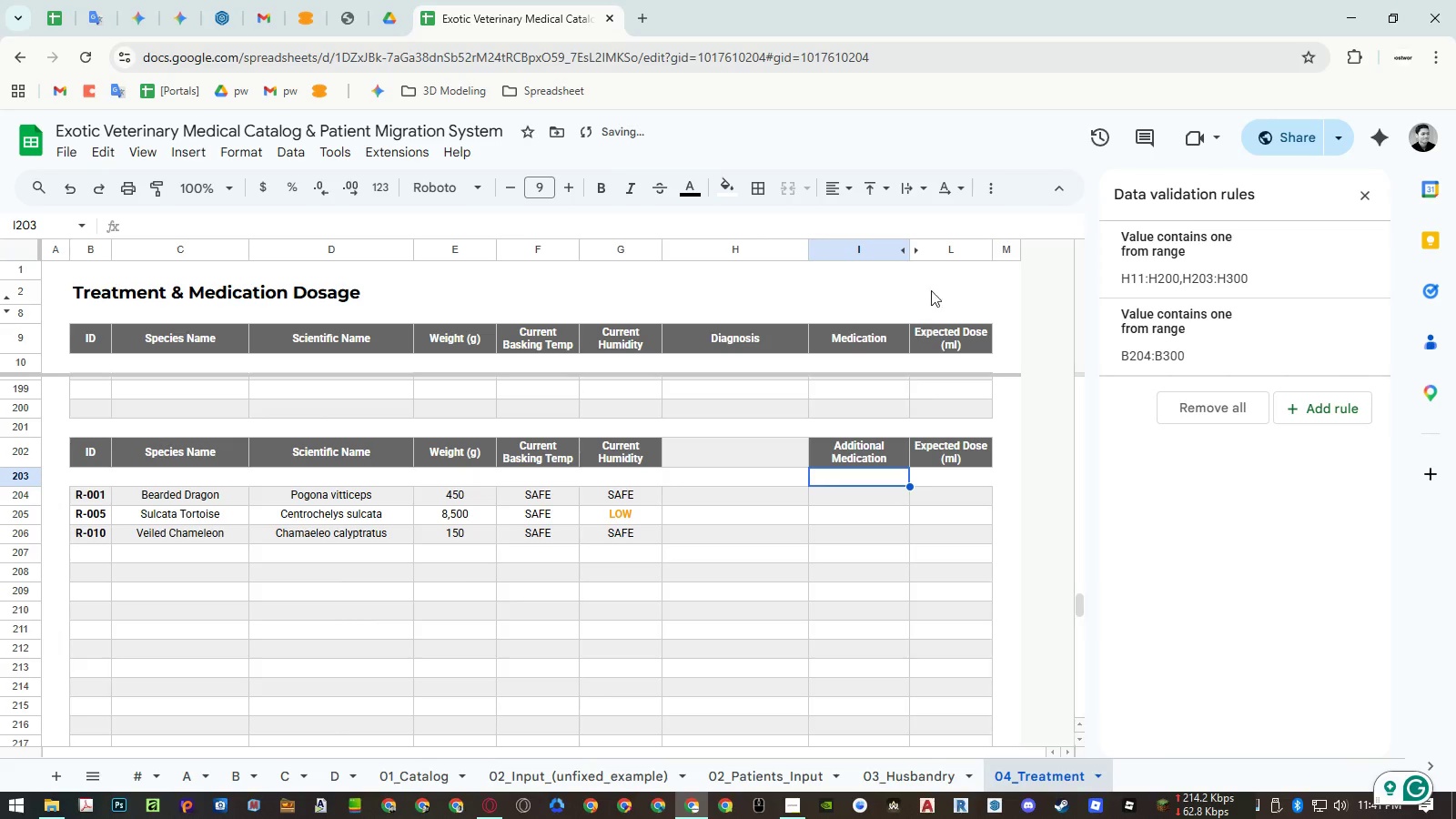 
left_click([917, 250])
 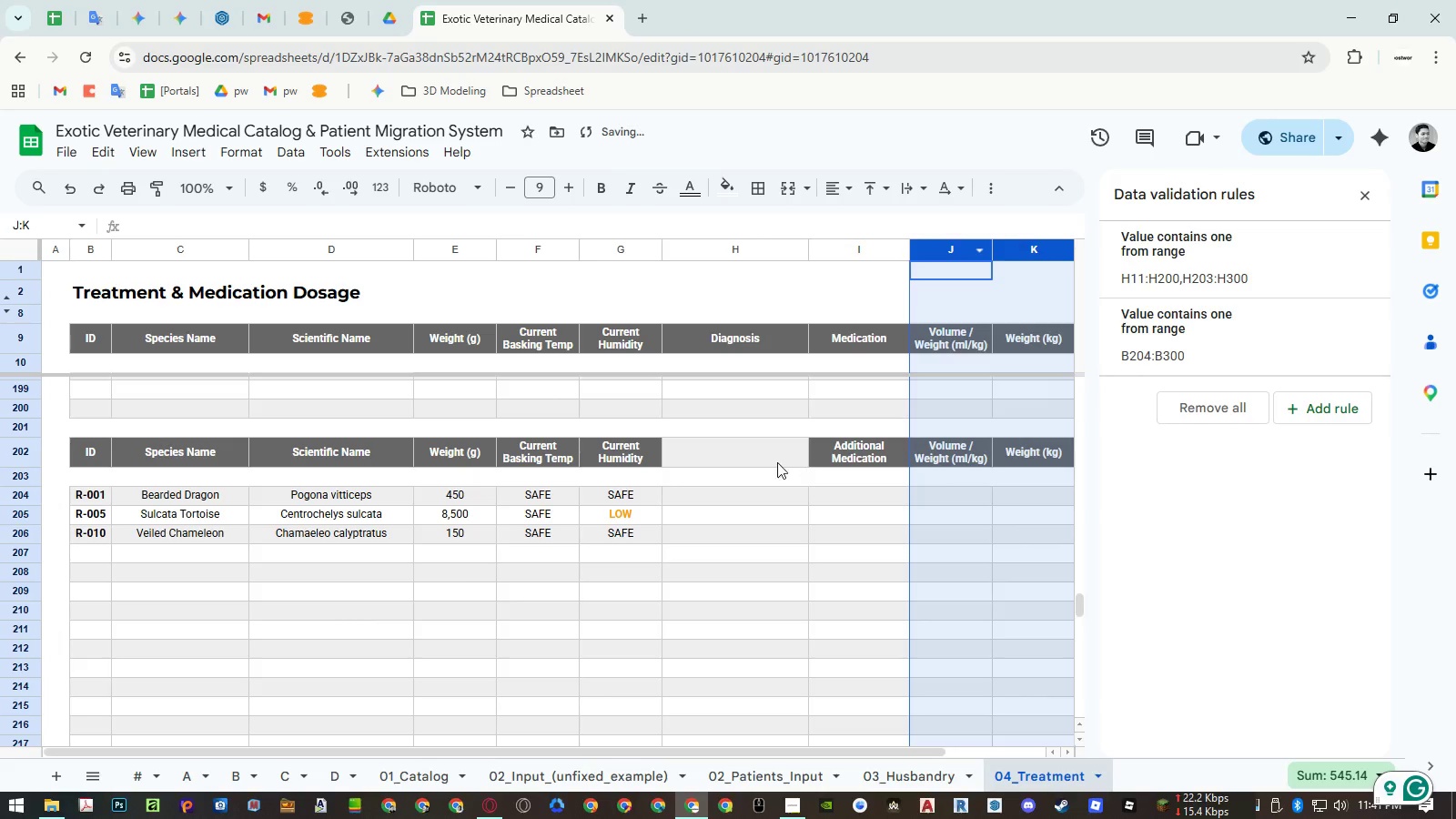 
hold_key(key=ShiftLeft, duration=0.62)
scroll: coordinate [760, 469], scroll_direction: down, amount: 6.0
 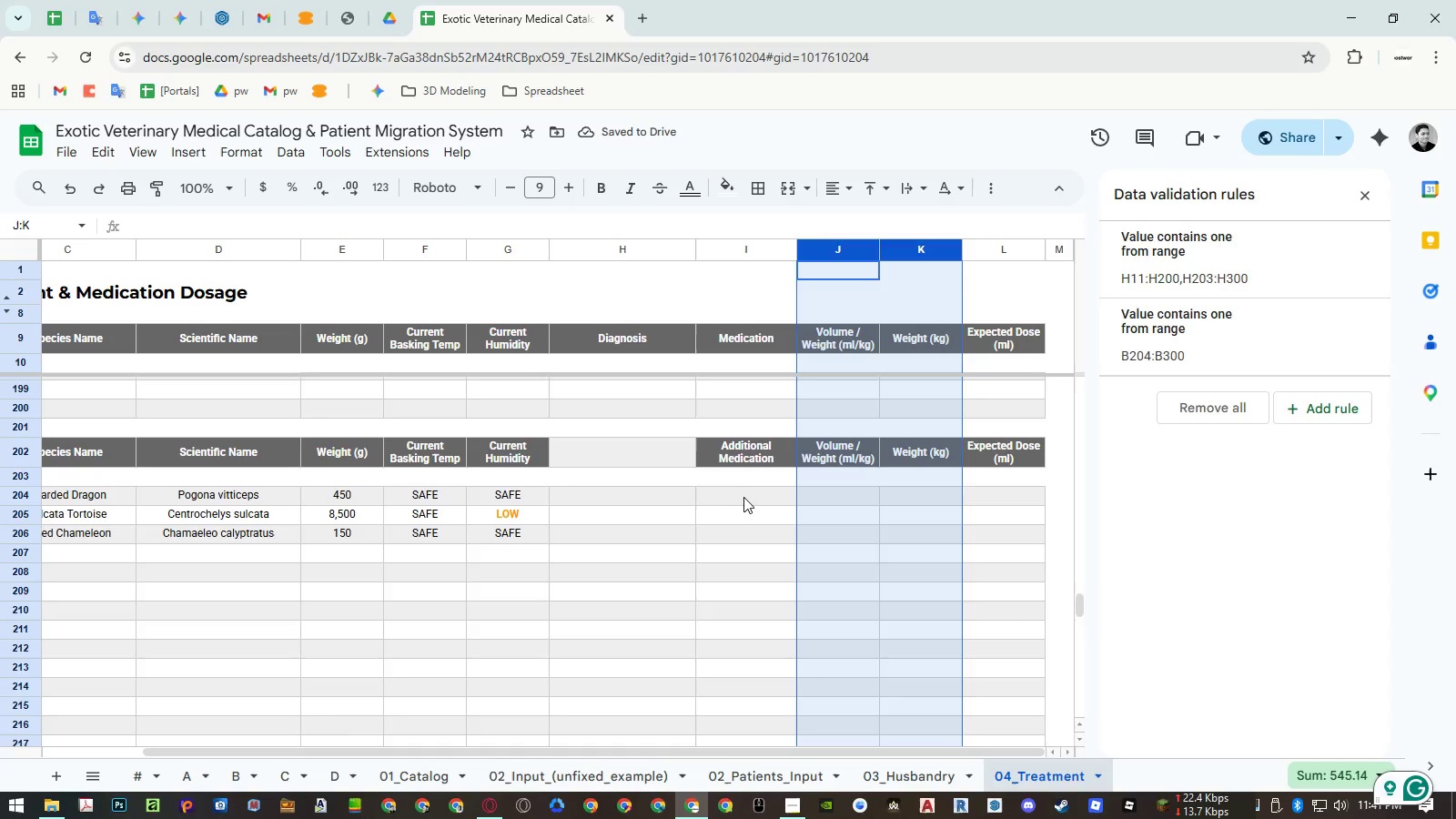 
double_click([742, 500])
 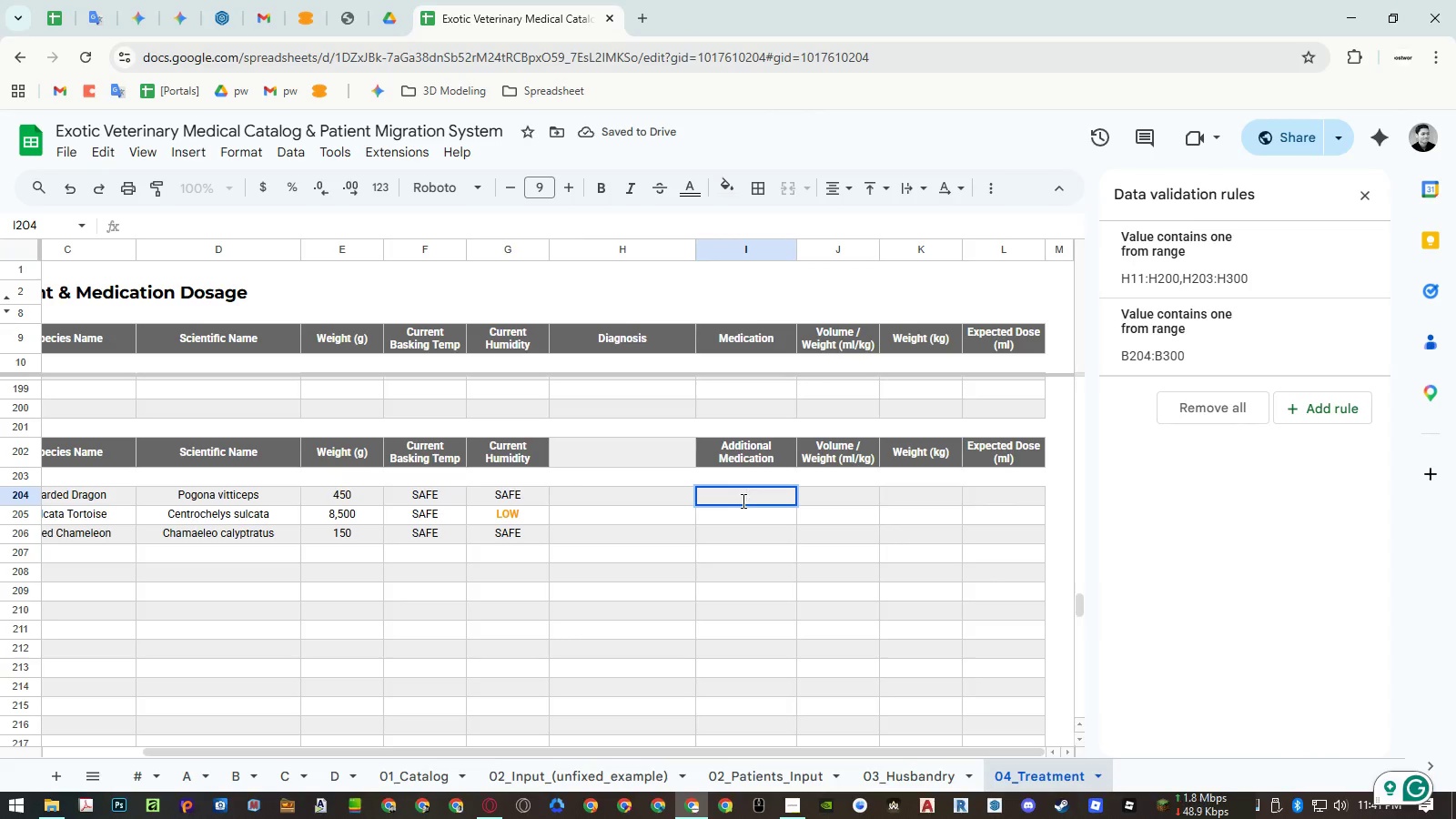 
key(Escape)
 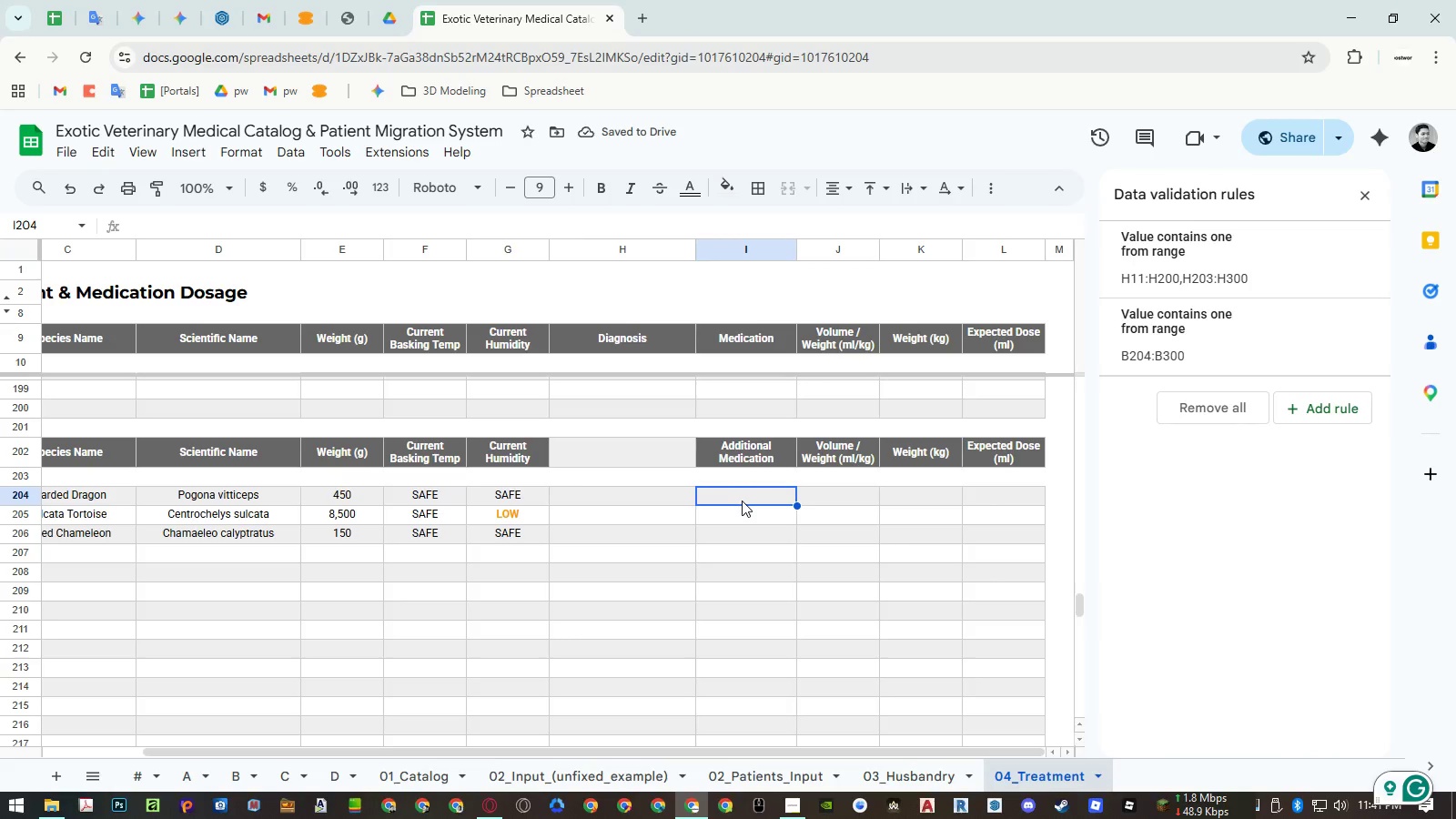 
hold_key(key=ControlLeft, duration=2.84)
 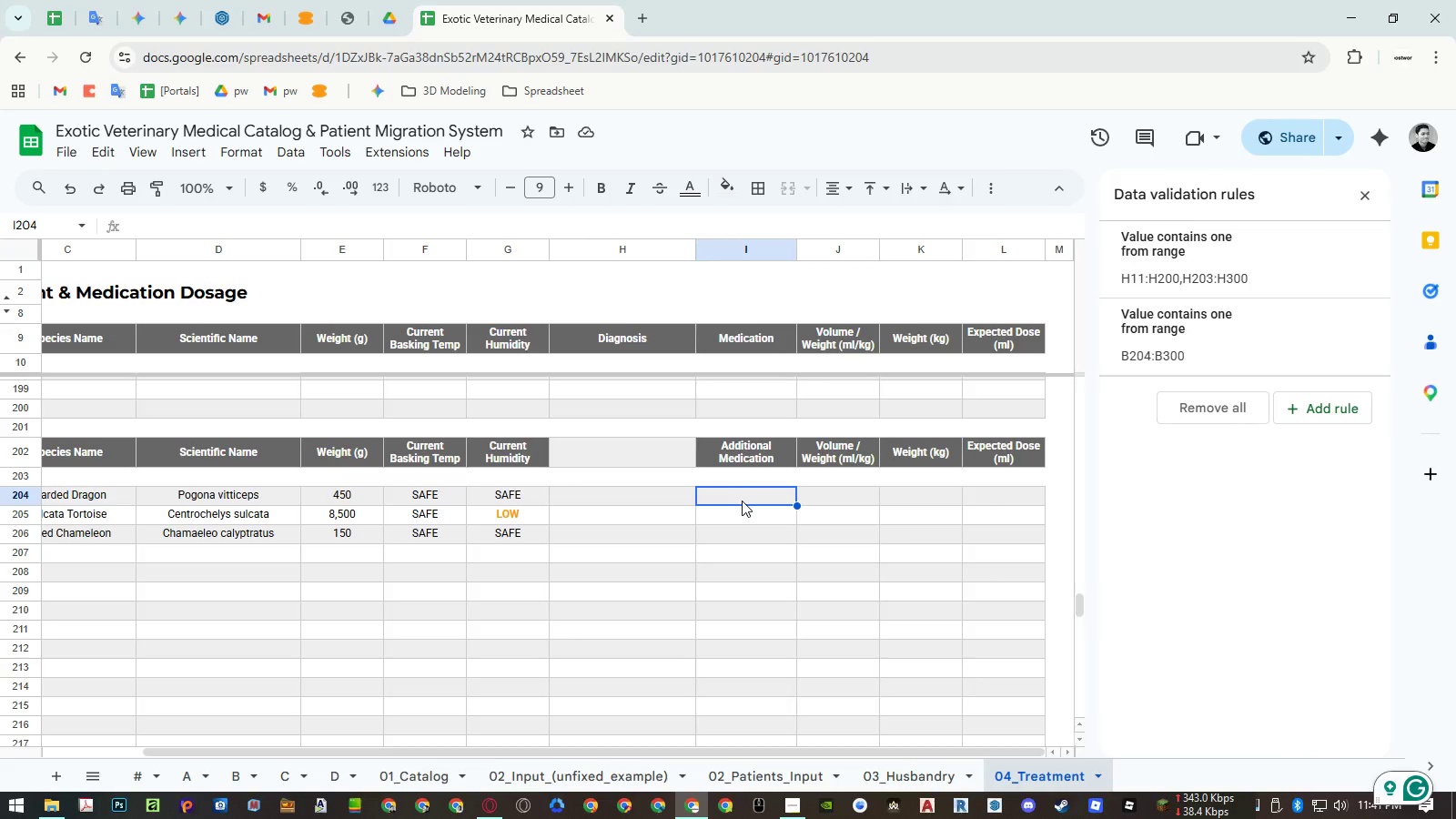 
hold_key(key=ShiftLeft, duration=1.5)
 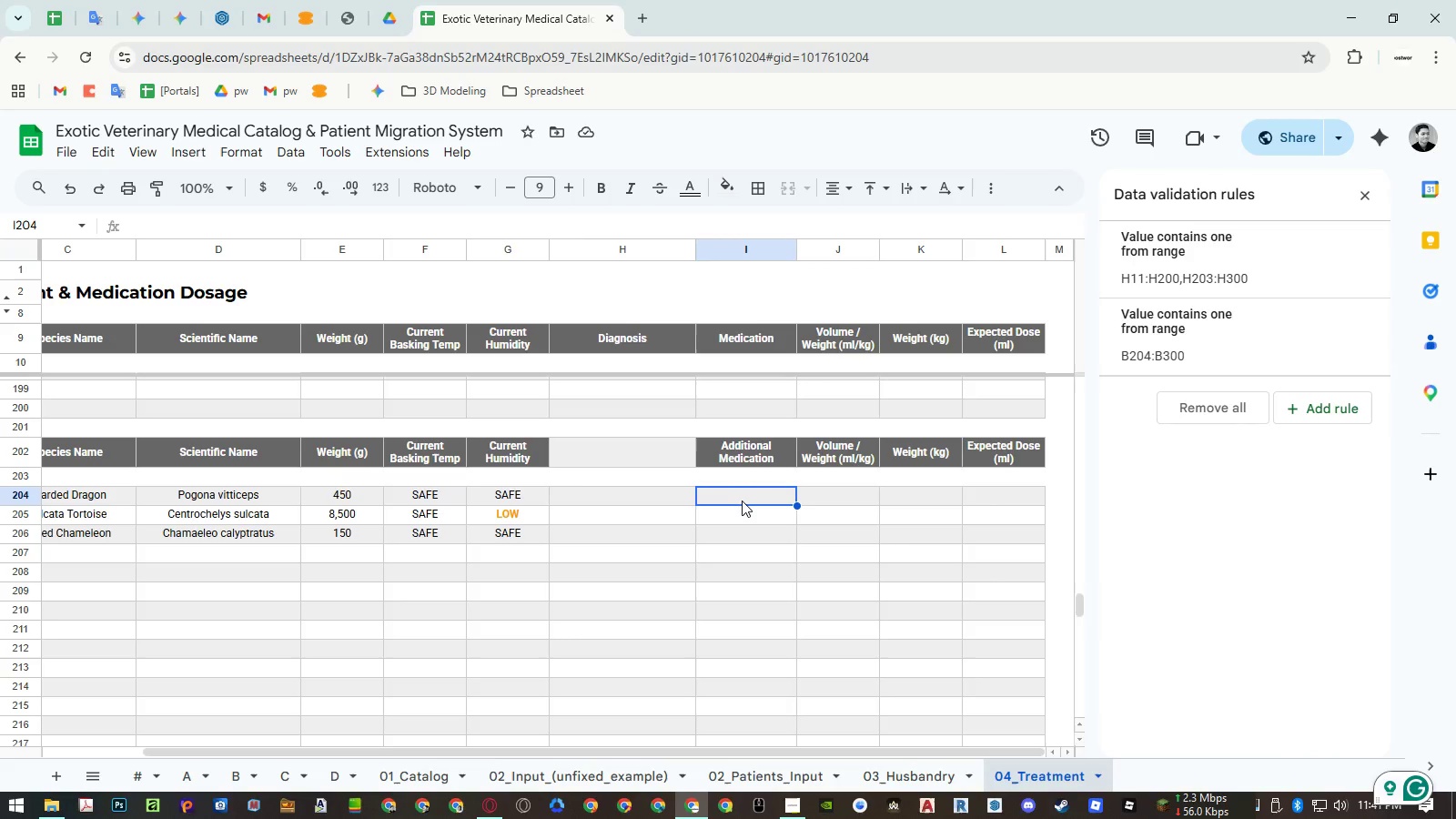 
hold_key(key=ShiftLeft, duration=1.31)
 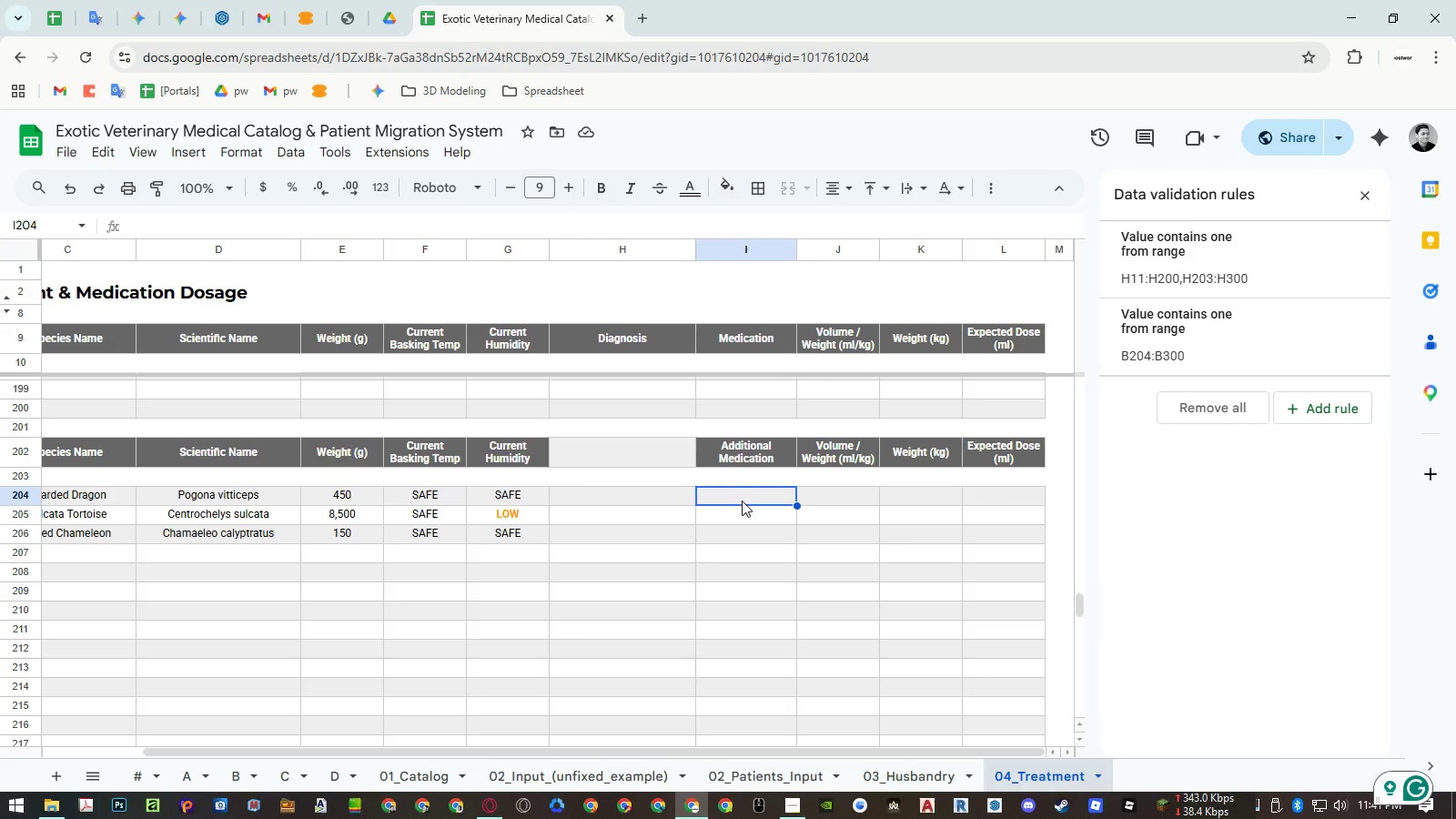 
key(Control+Shift+ArrowDown)
 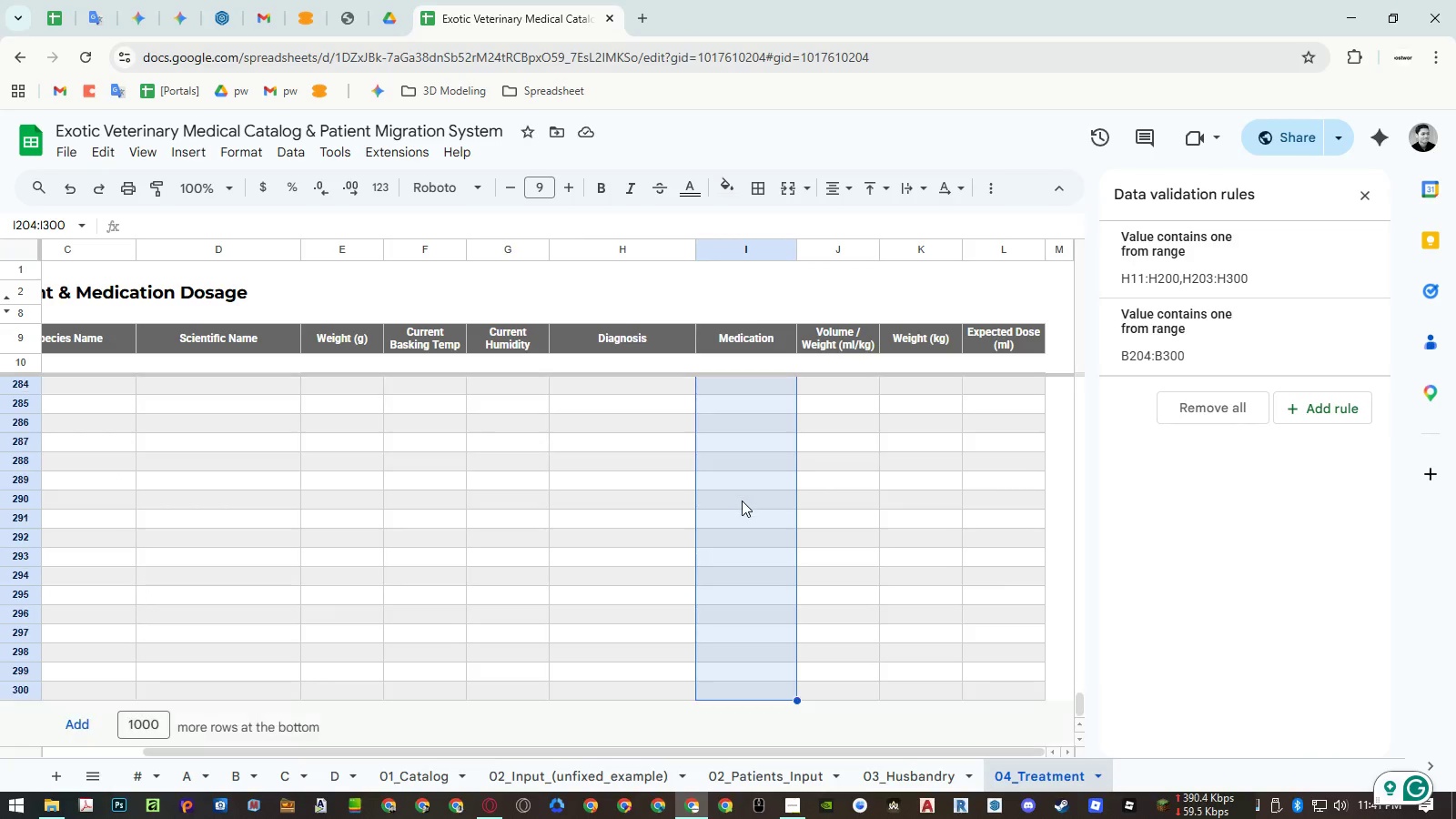 
key(Control+Shift+ArrowDown)
 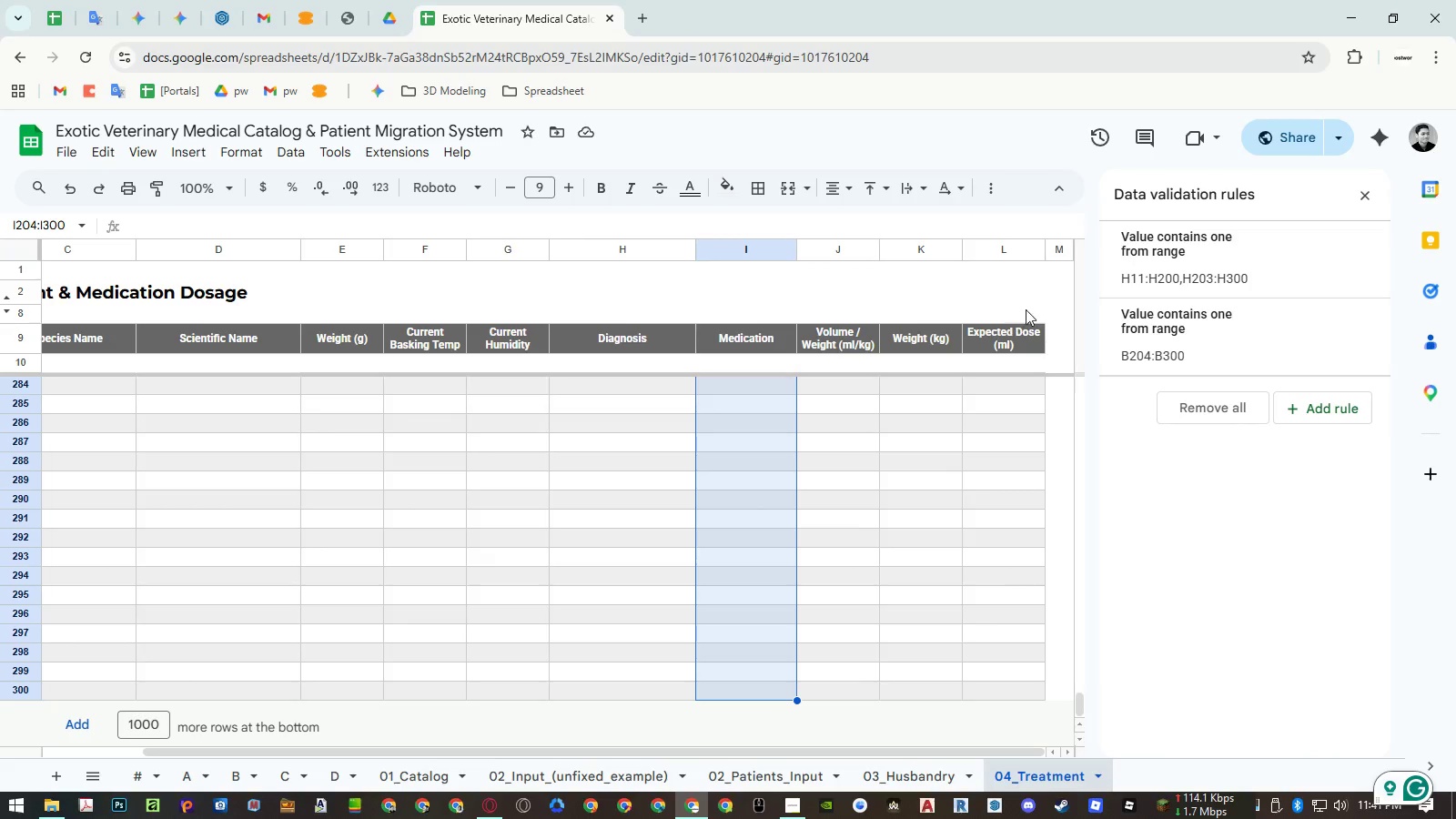 
left_click([1331, 401])
 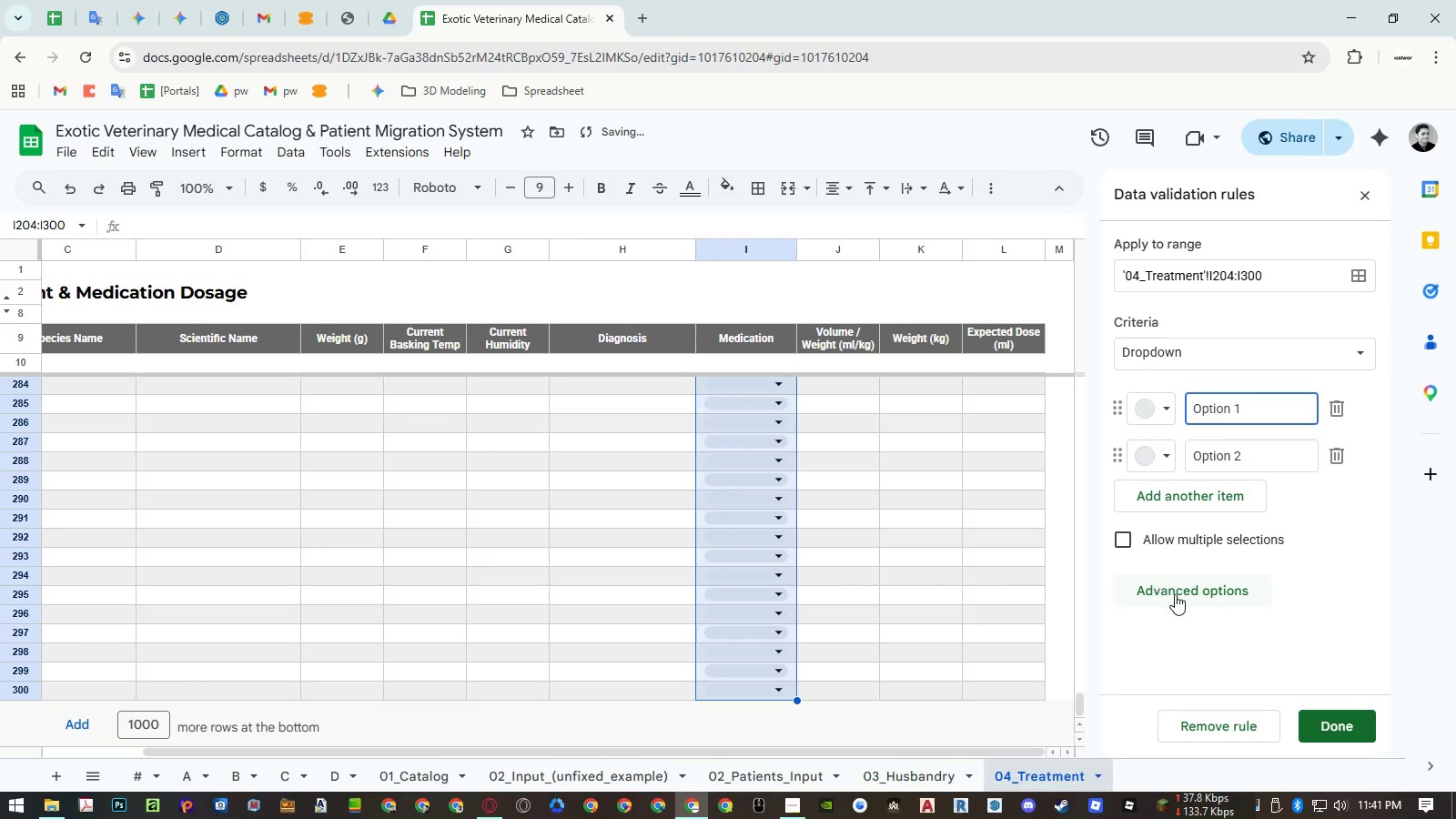 
left_click([1332, 334])
 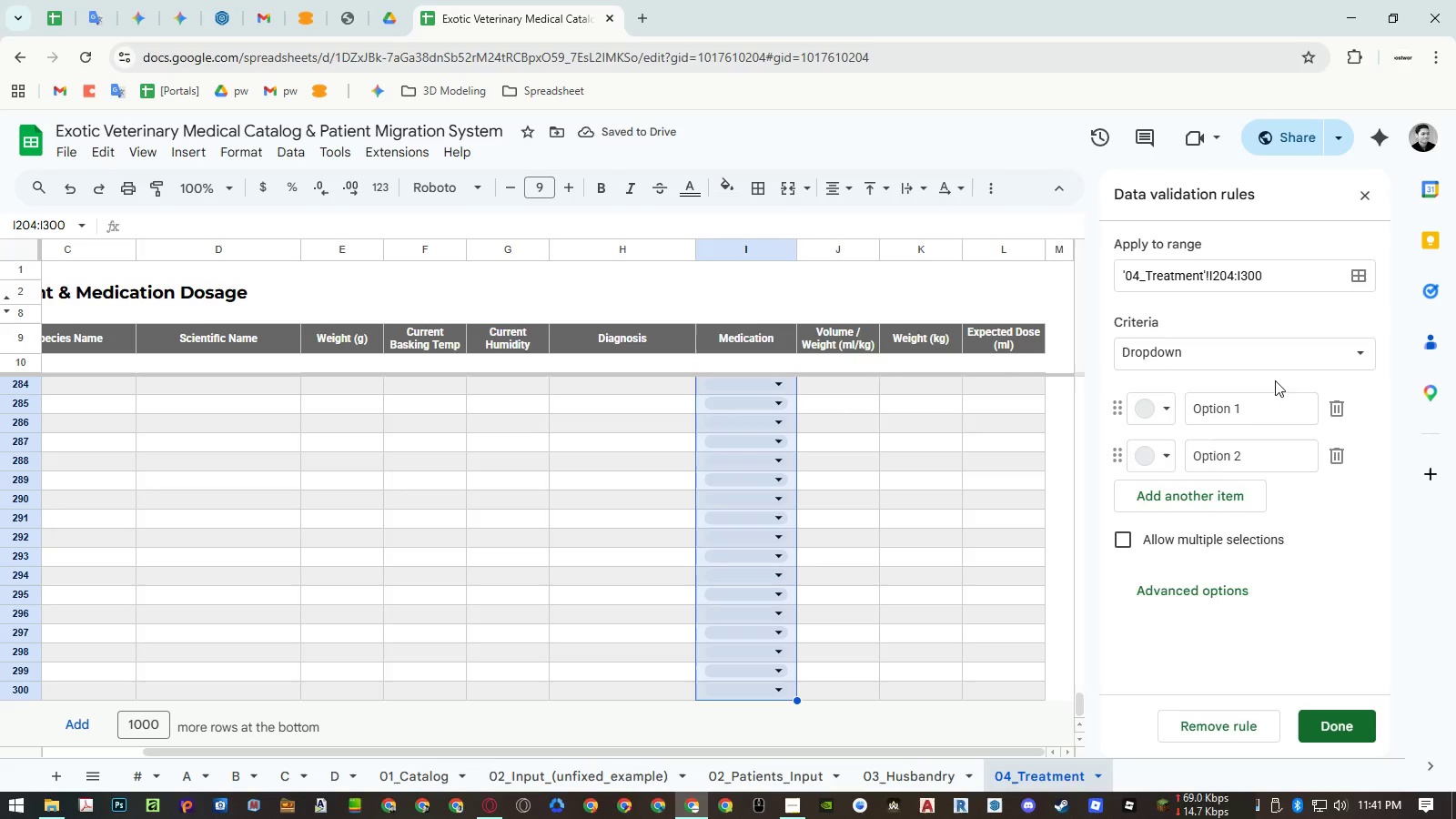 
double_click([1265, 357])
 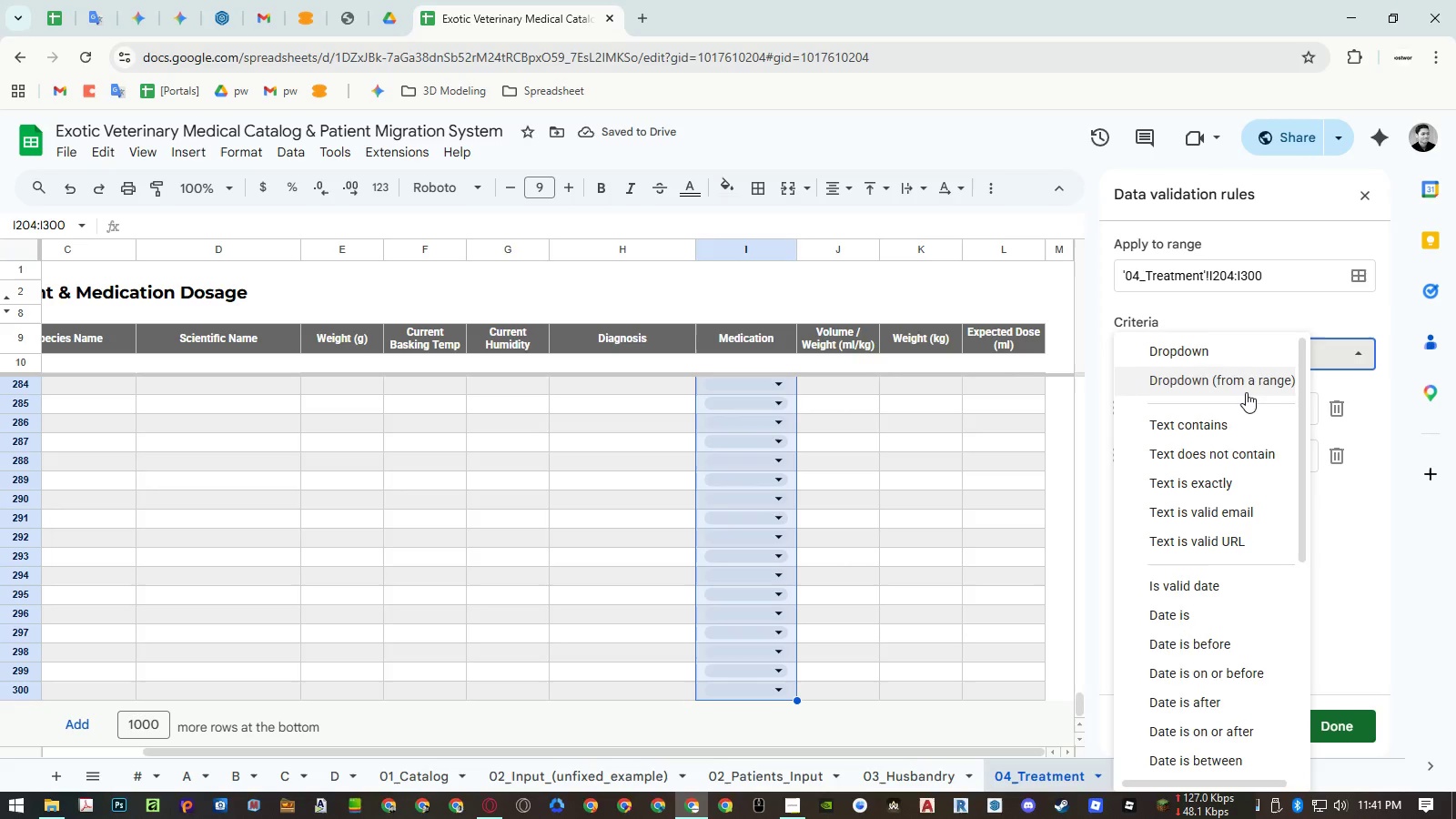 
triple_click([1243, 395])
 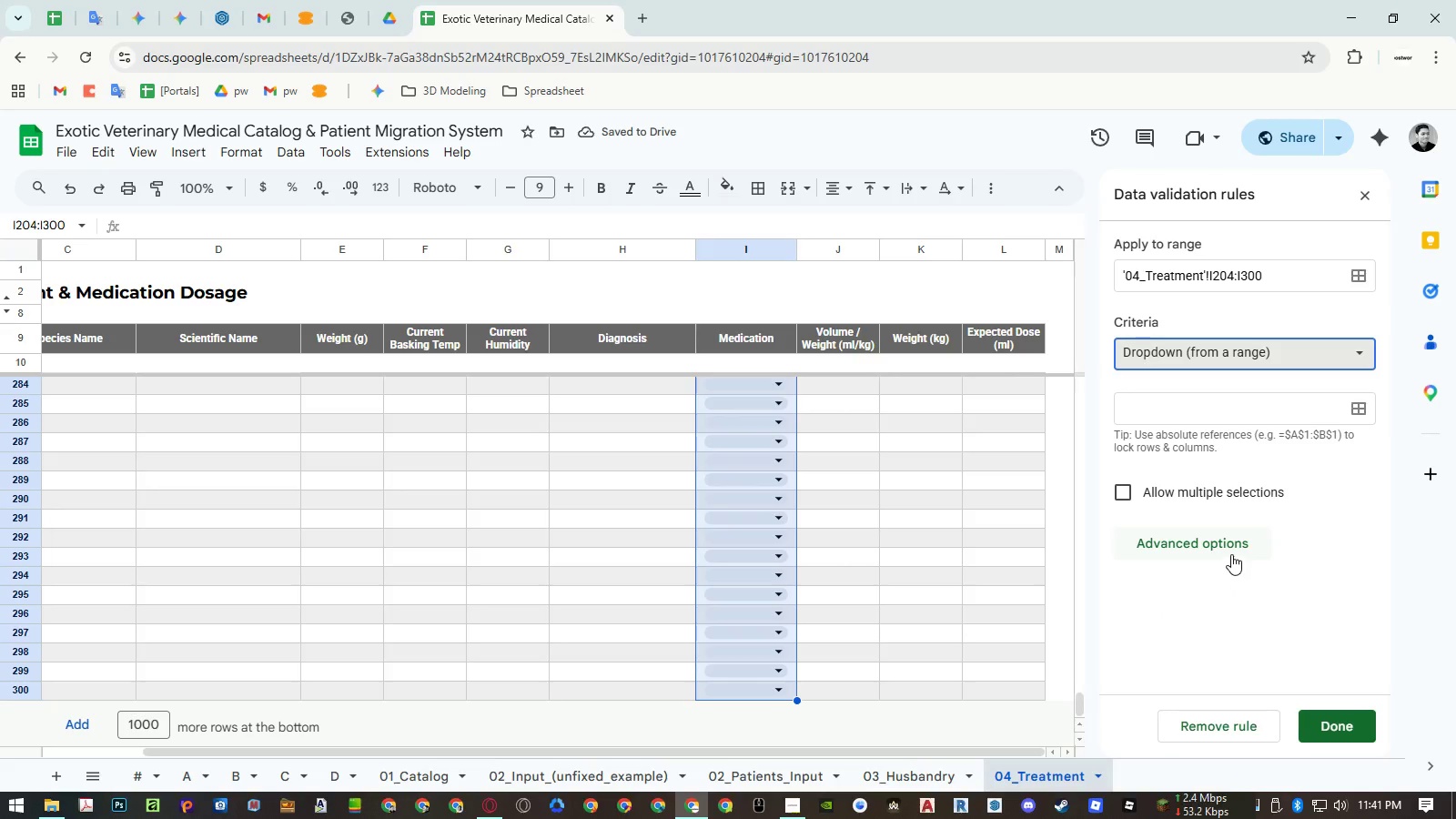 
left_click([1231, 551])
 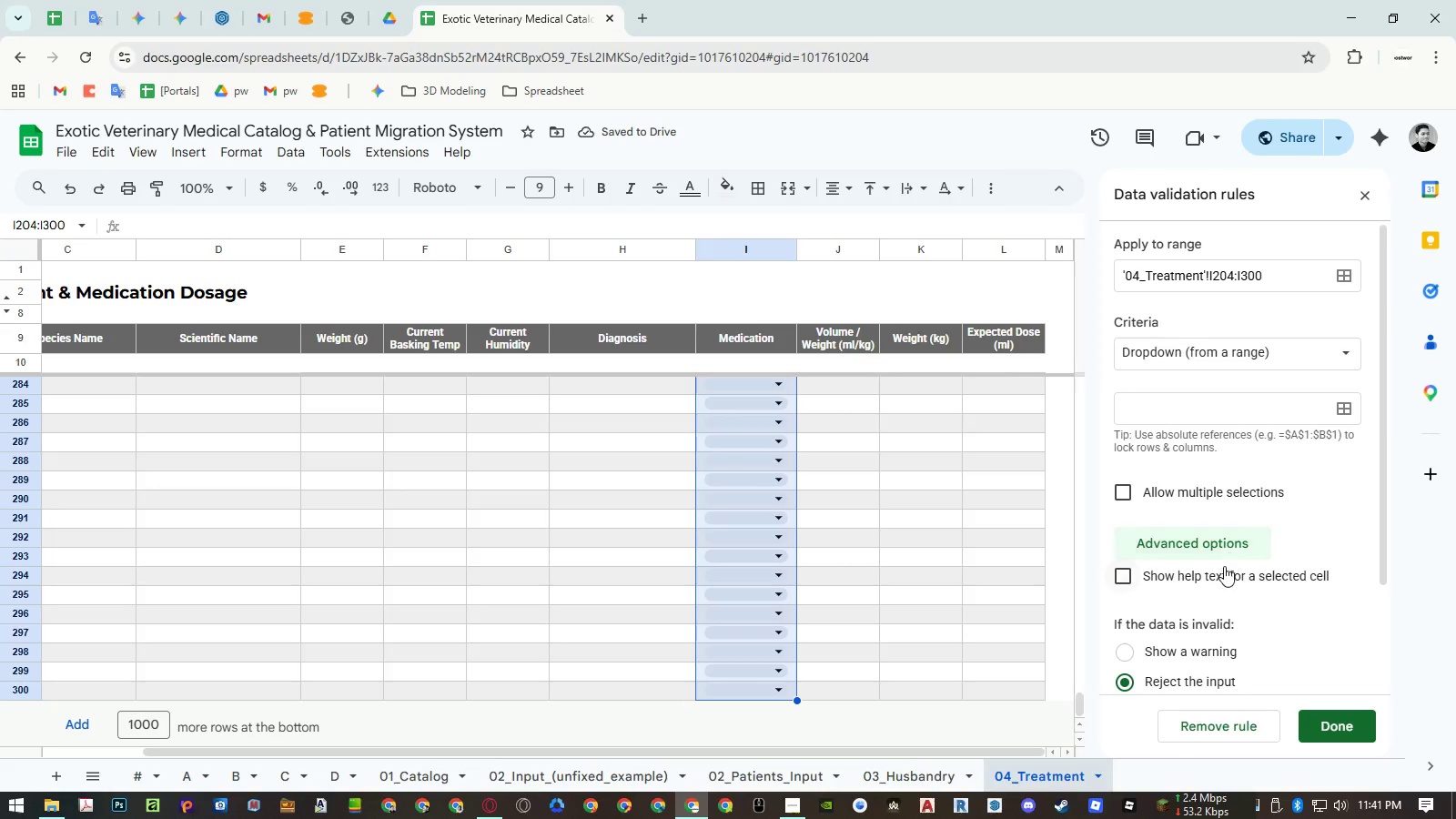 
scroll: coordinate [1224, 573], scroll_direction: down, amount: 7.0
 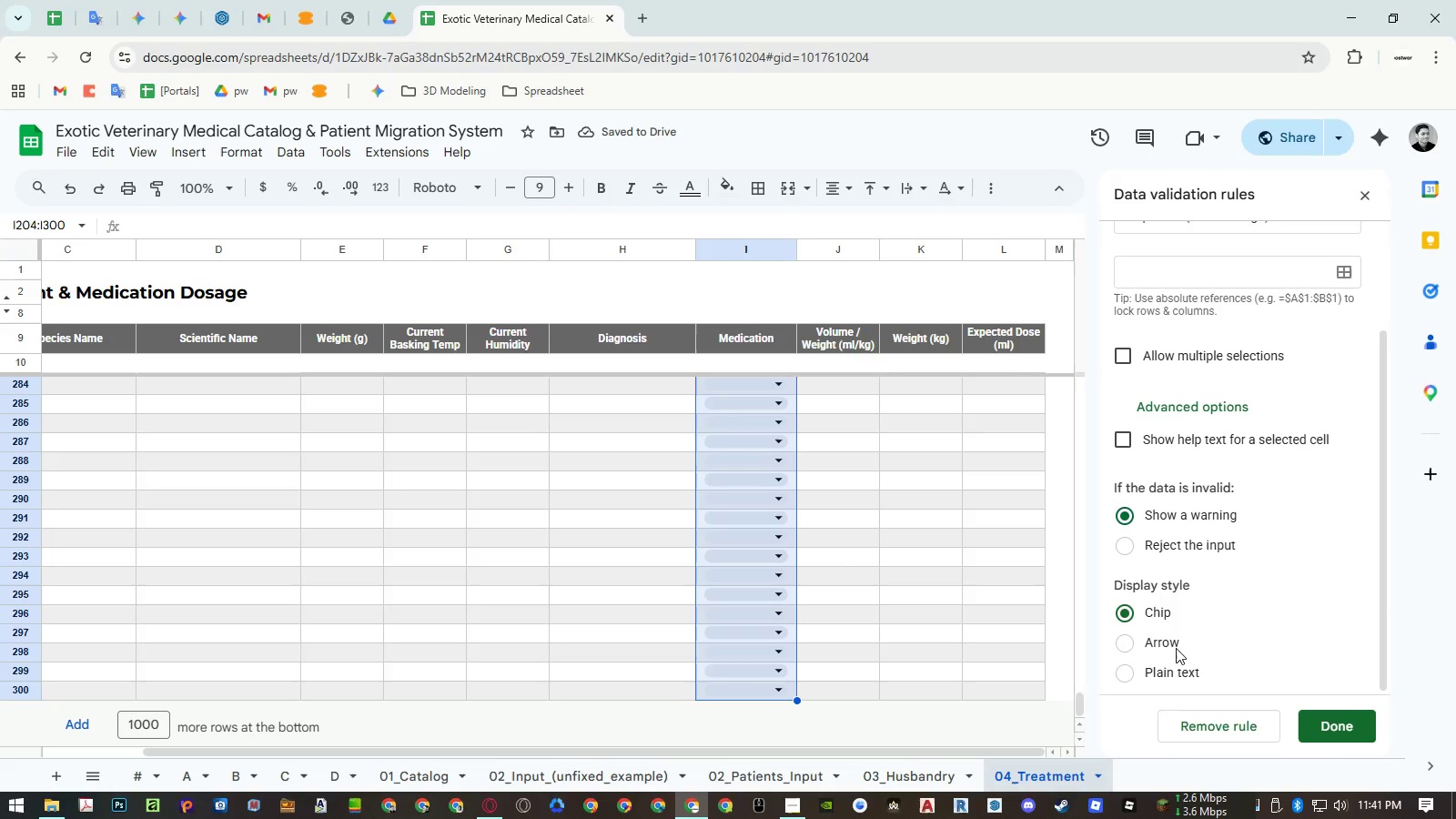 
double_click([1168, 672])
 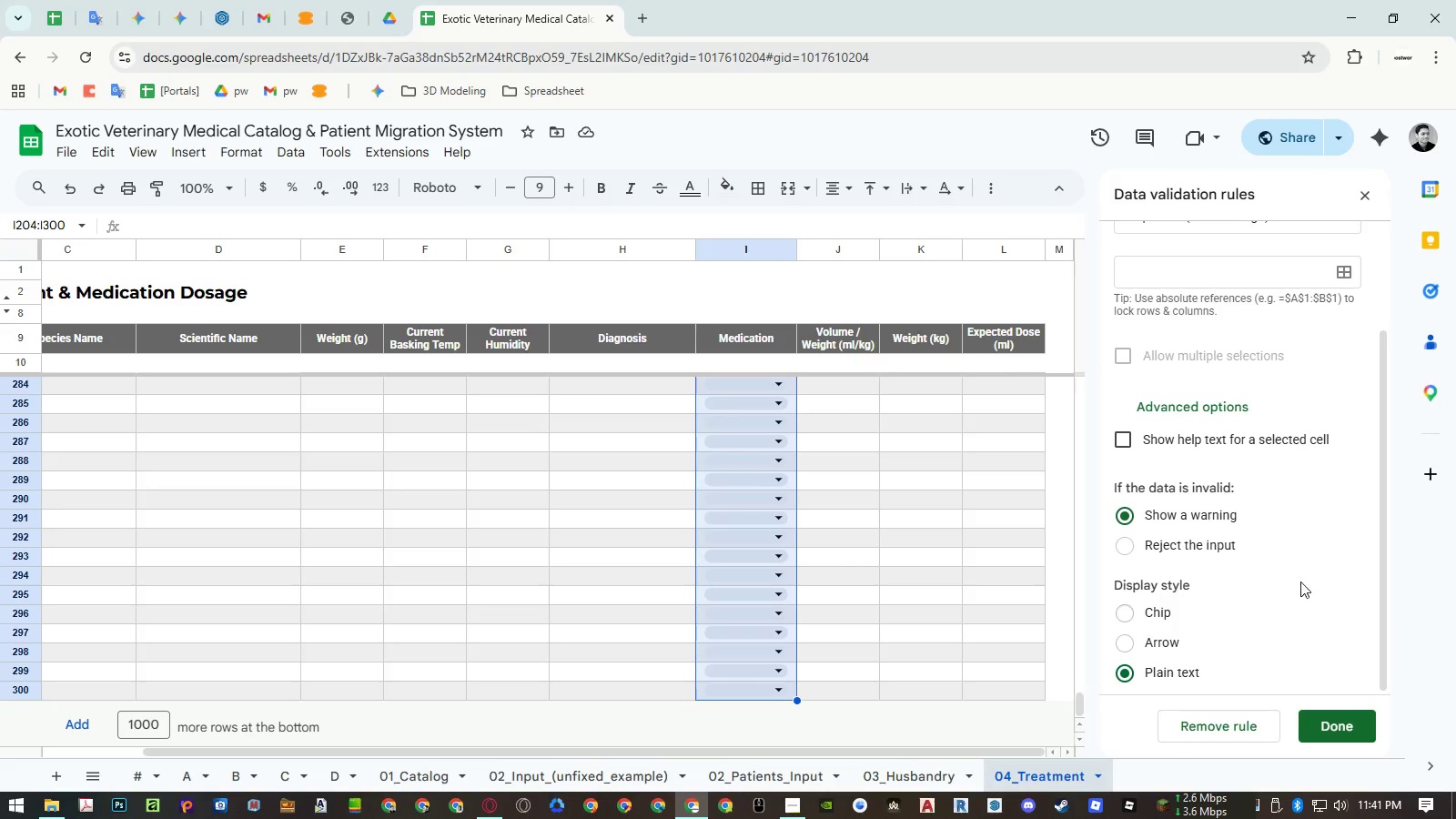 
scroll: coordinate [1323, 545], scroll_direction: up, amount: 5.0
 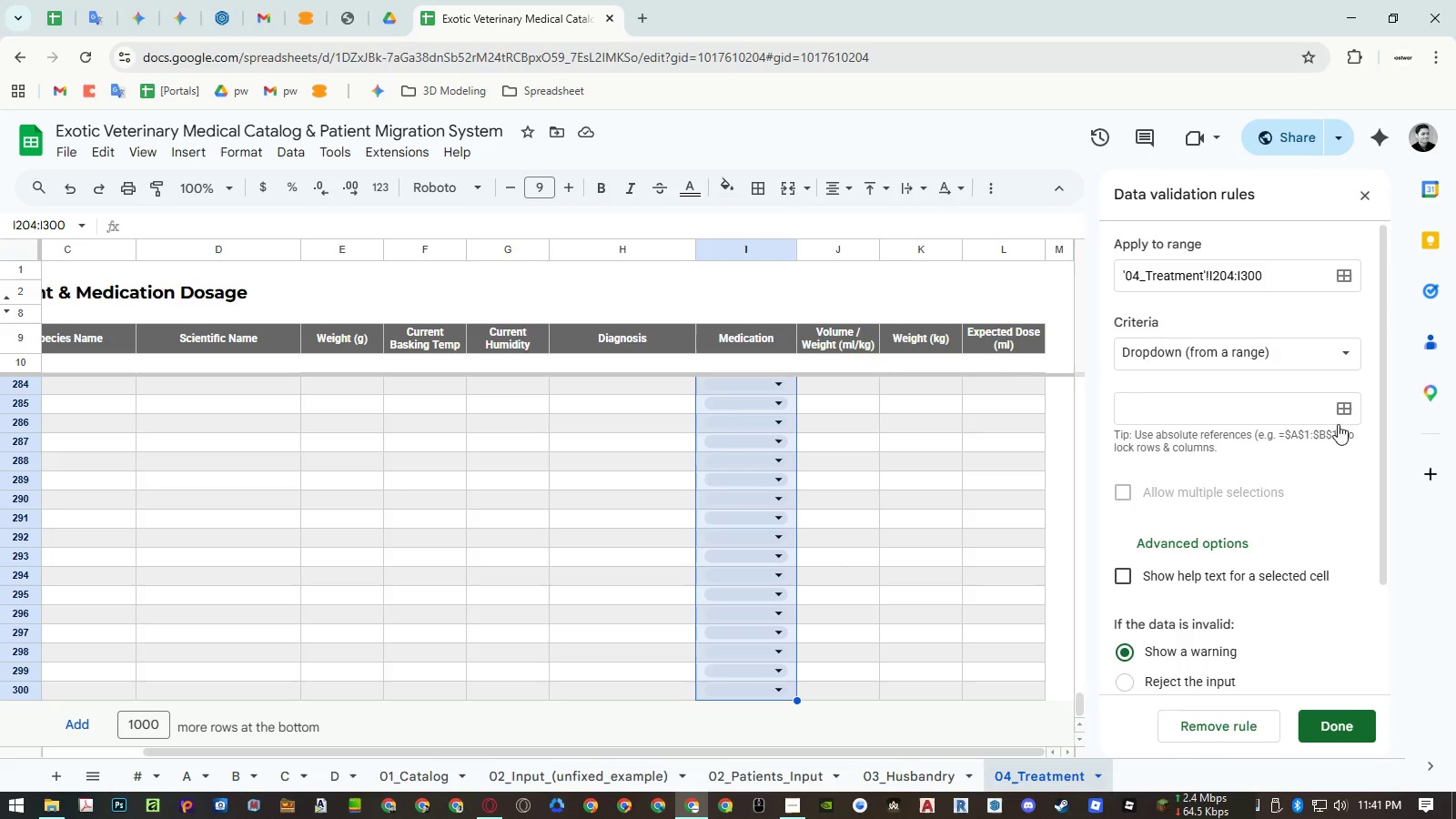 
left_click([1341, 404])
 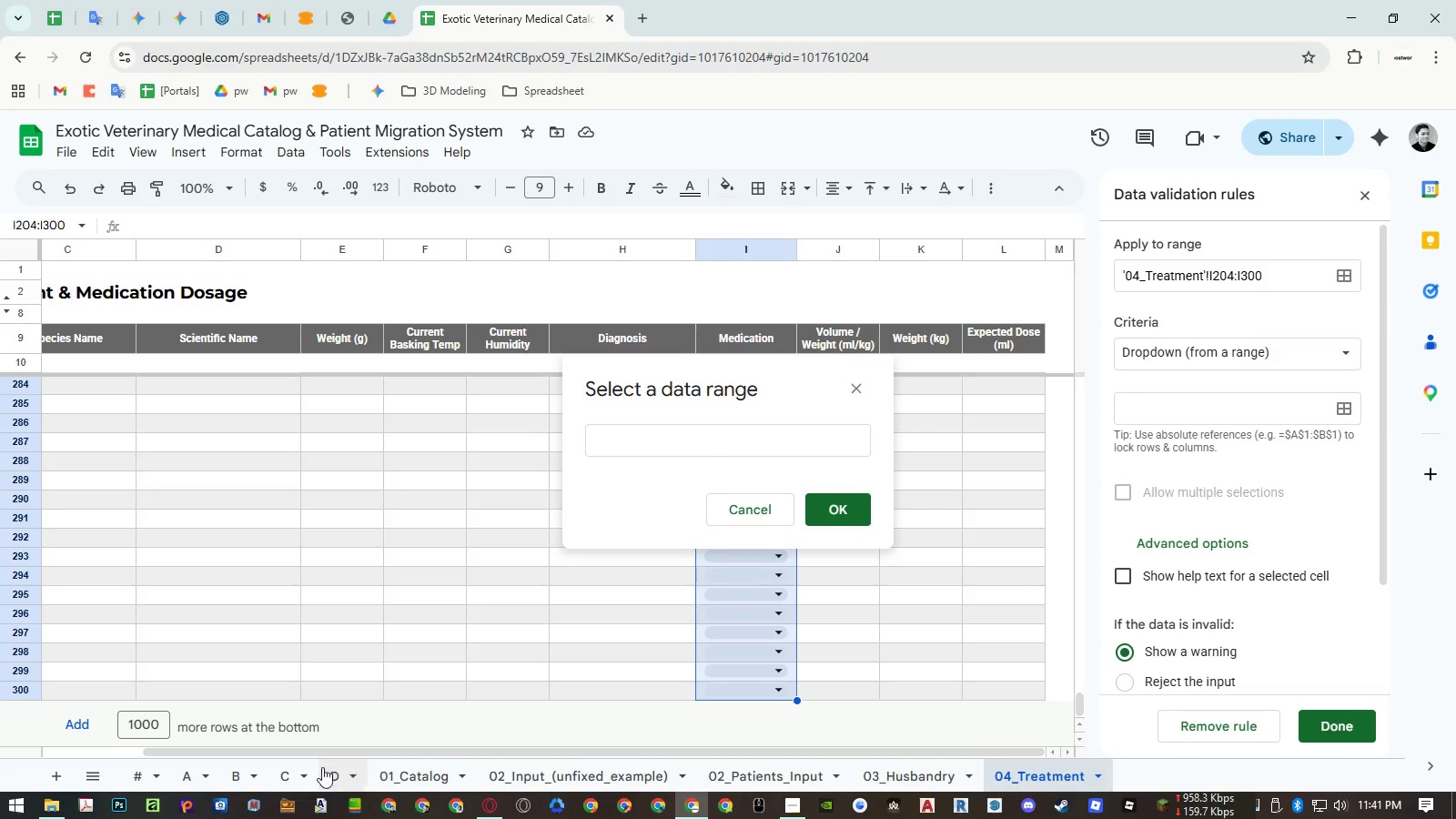 
left_click([288, 775])
 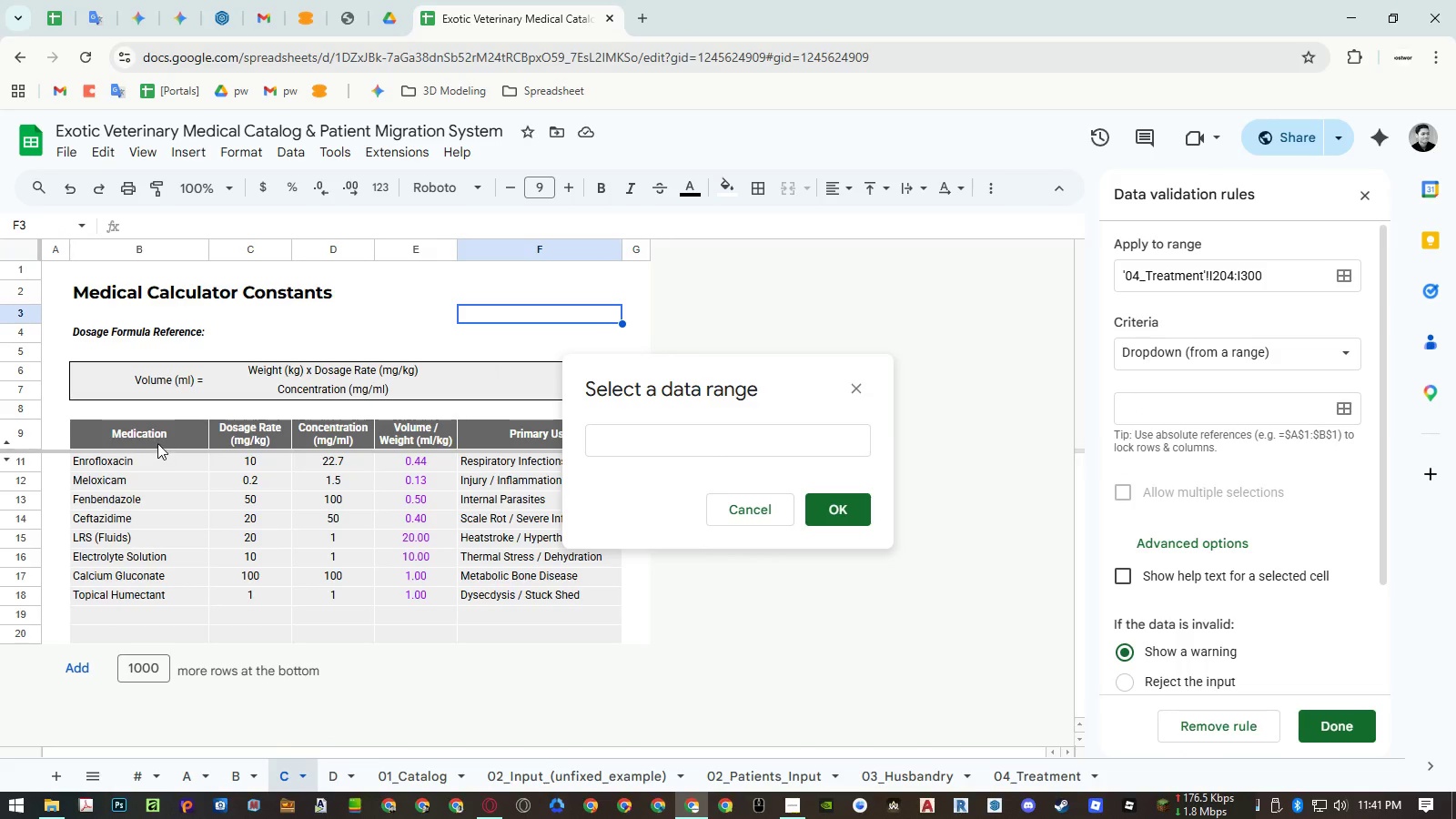 
left_click([157, 442])
 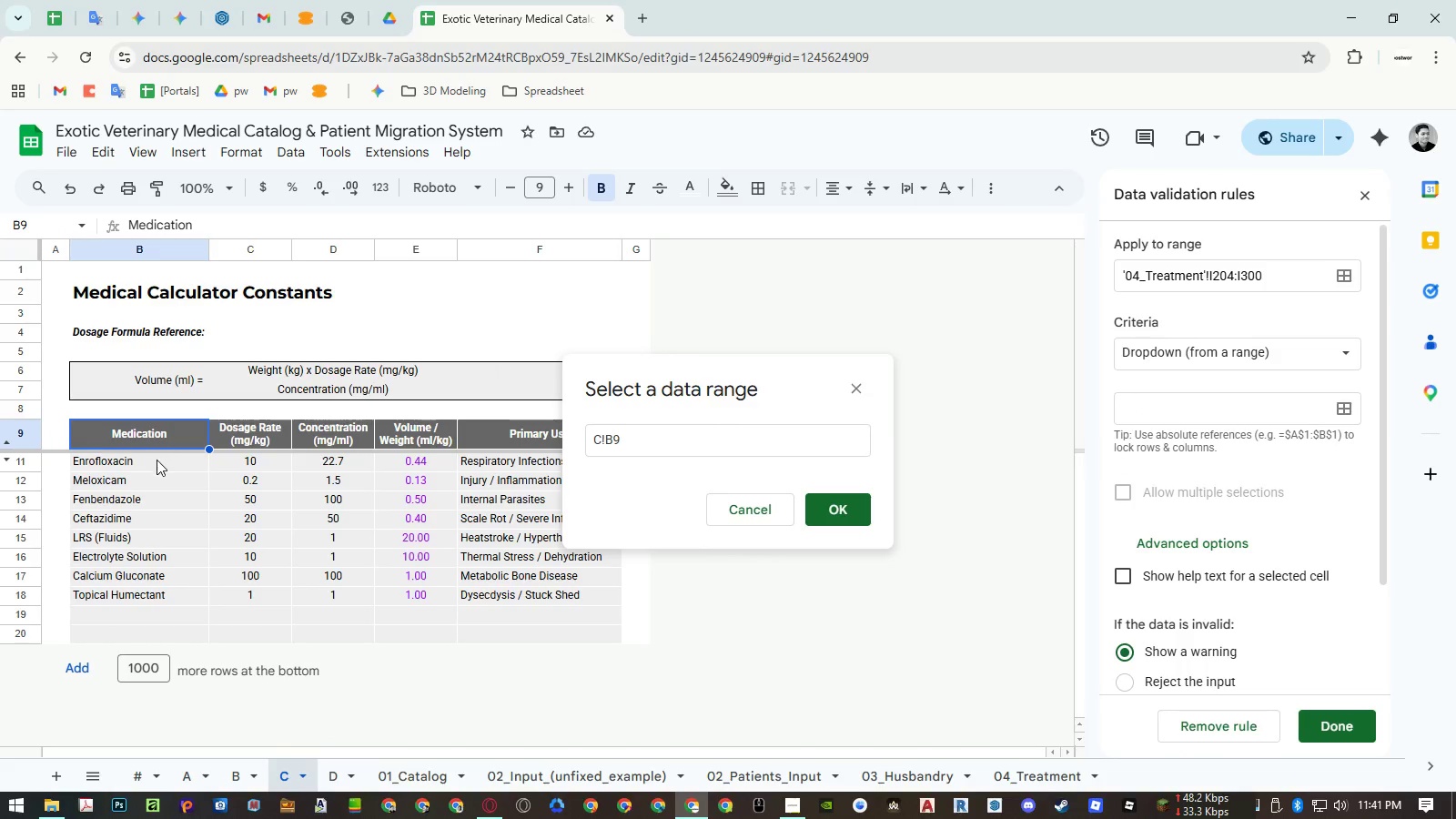 
left_click_drag(start_coordinate=[157, 460], to_coordinate=[131, 698])
 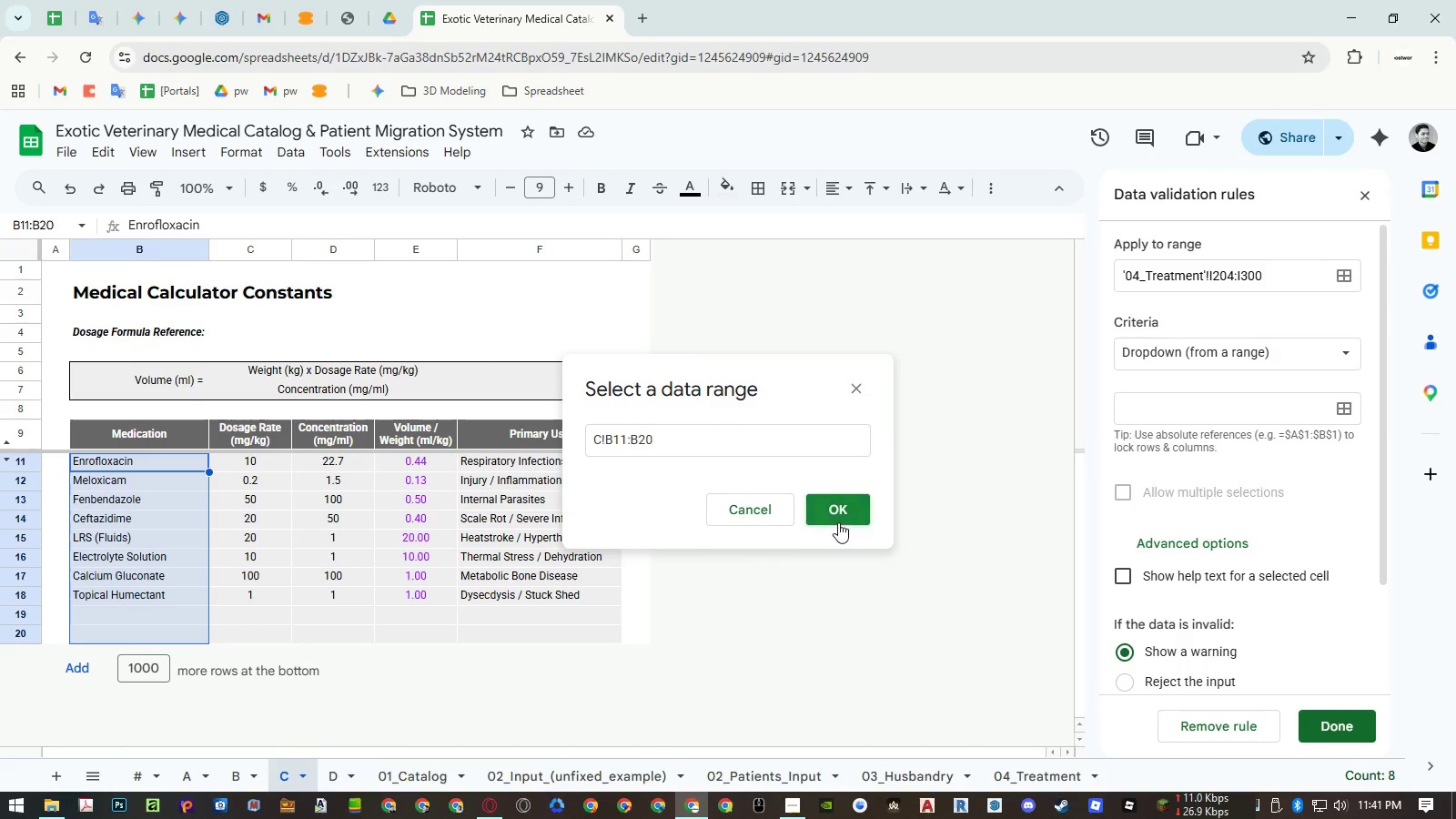 
left_click([841, 518])
 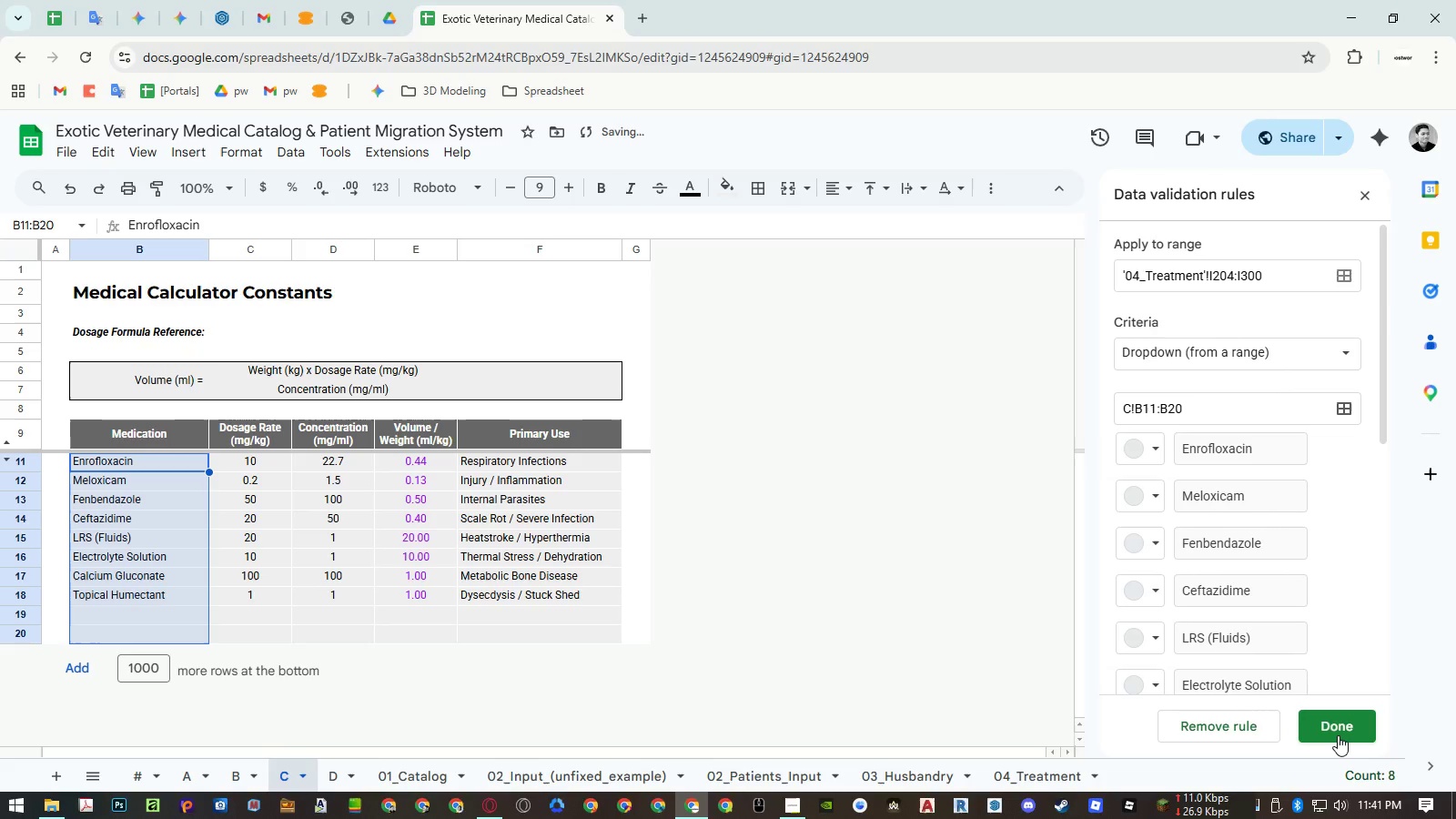 
left_click([1339, 735])
 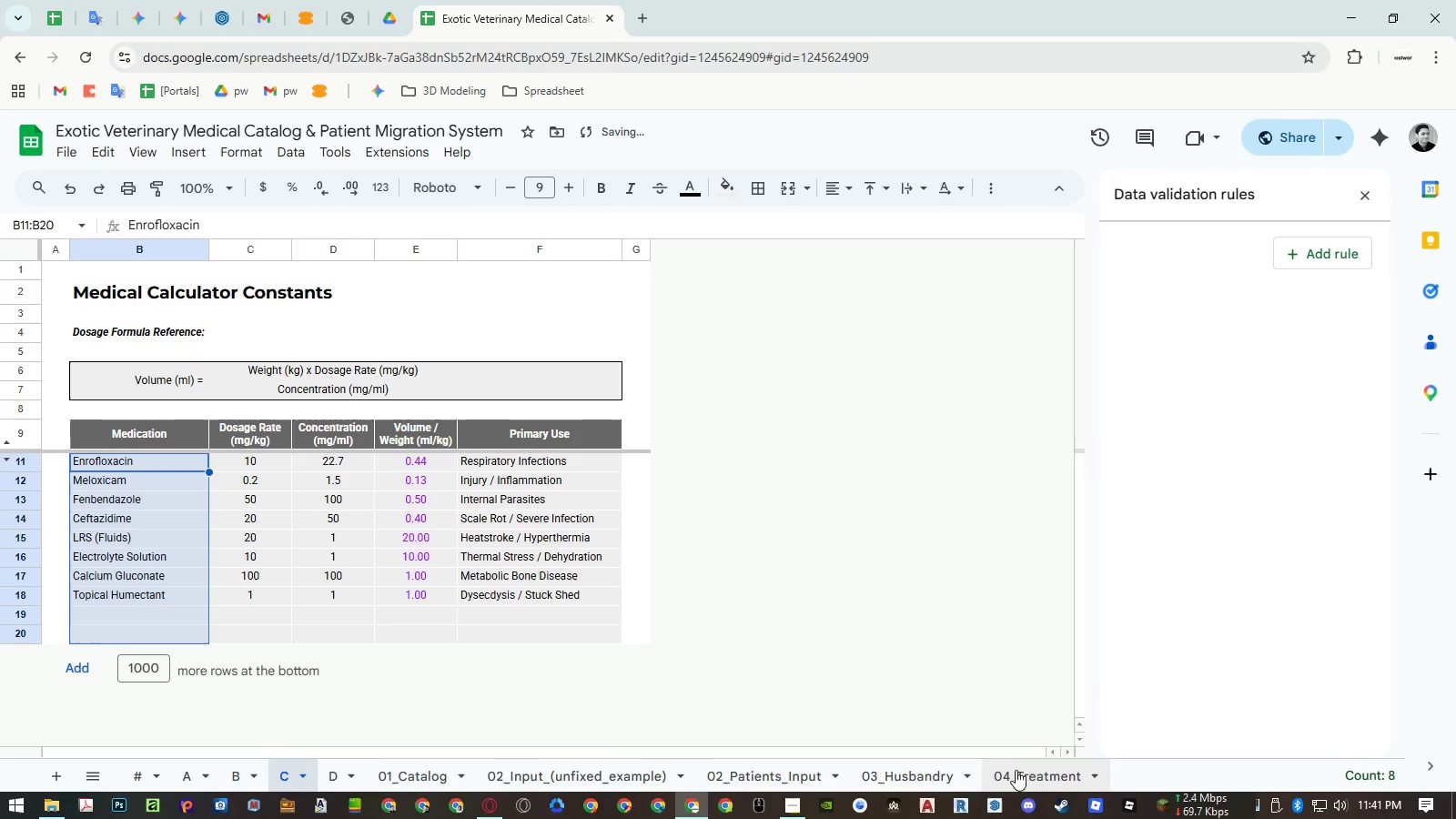 
left_click([1009, 771])
 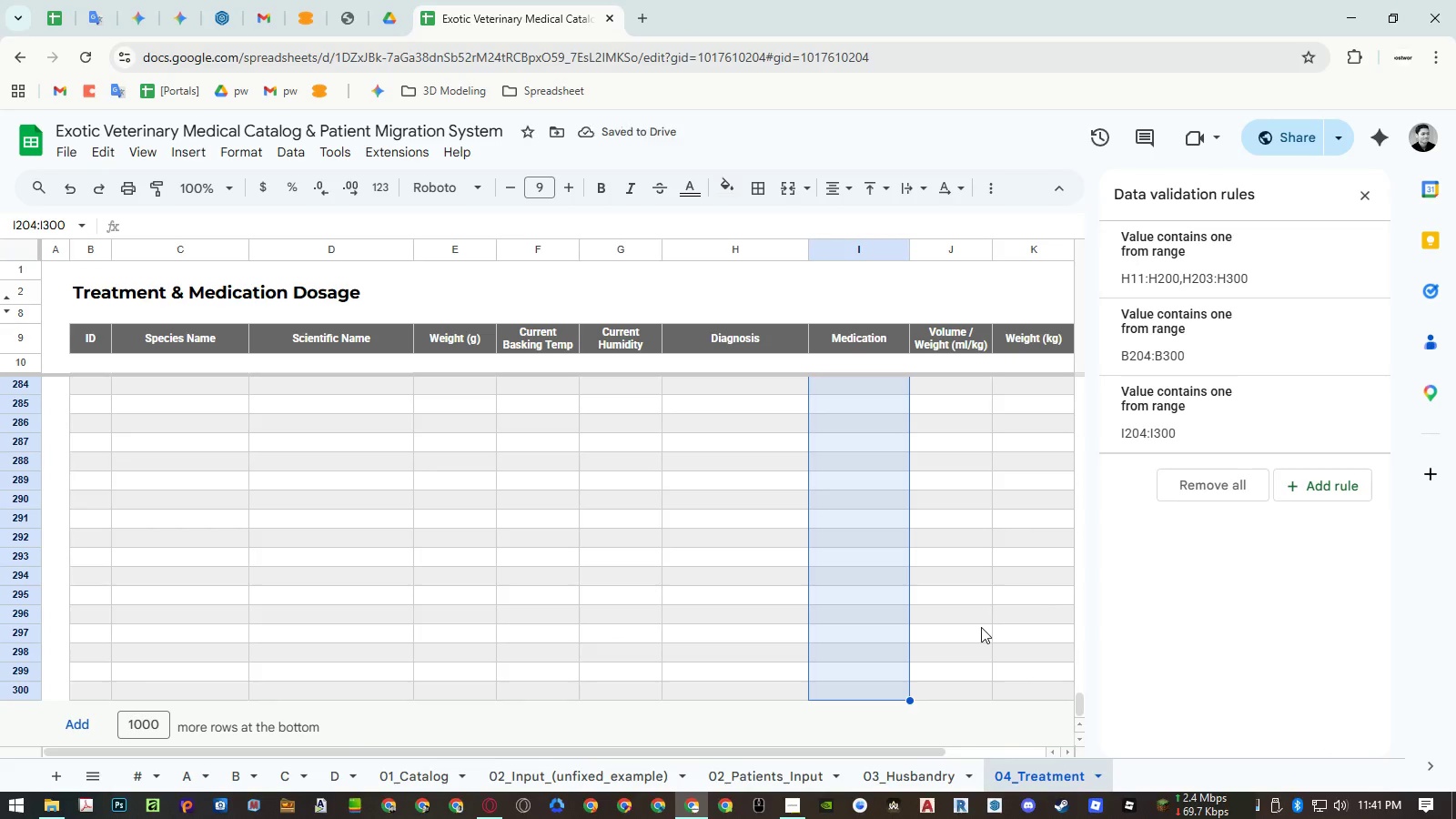 
scroll: coordinate [986, 599], scroll_direction: up, amount: 17.0
 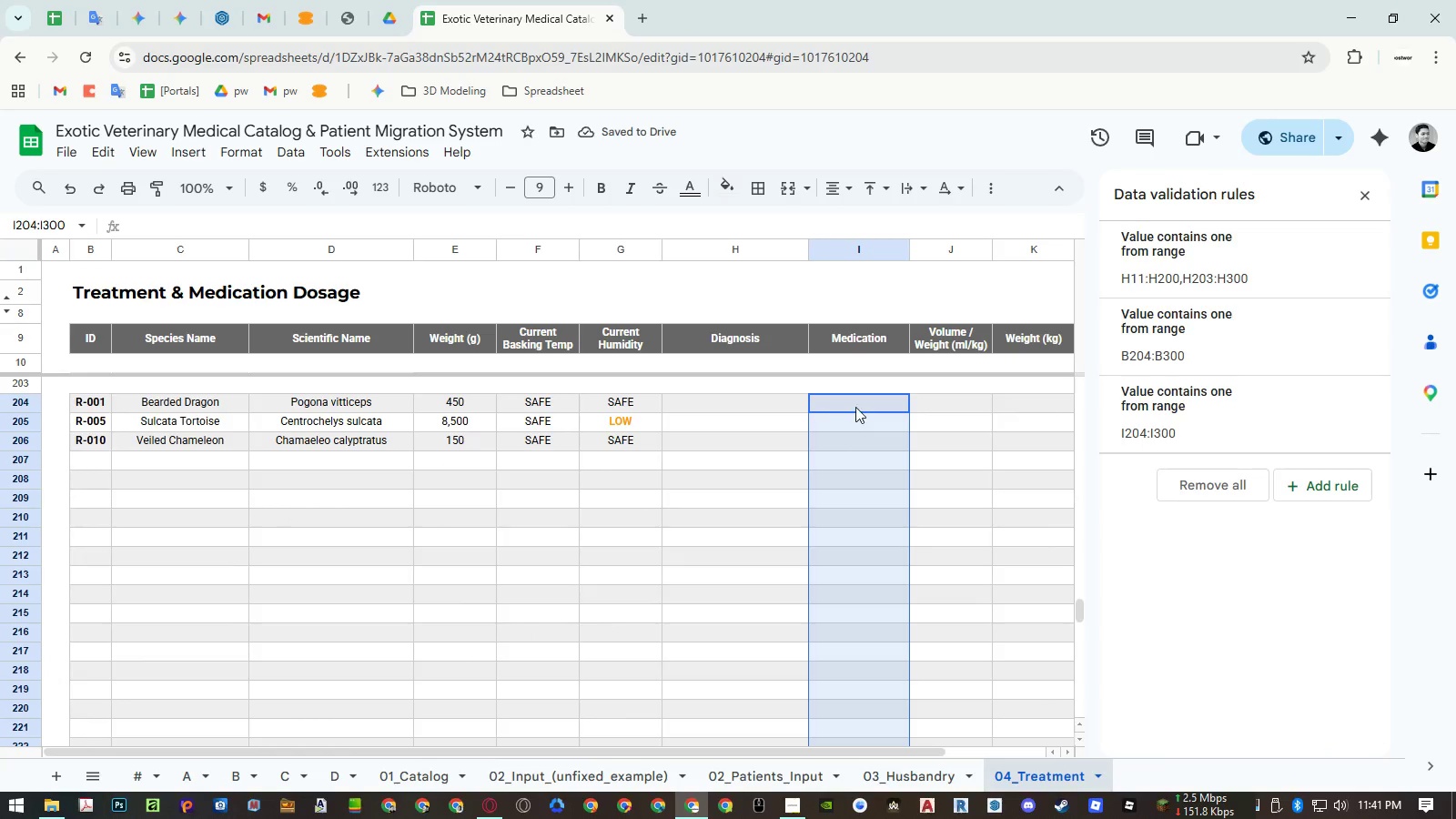 
double_click([855, 407])
 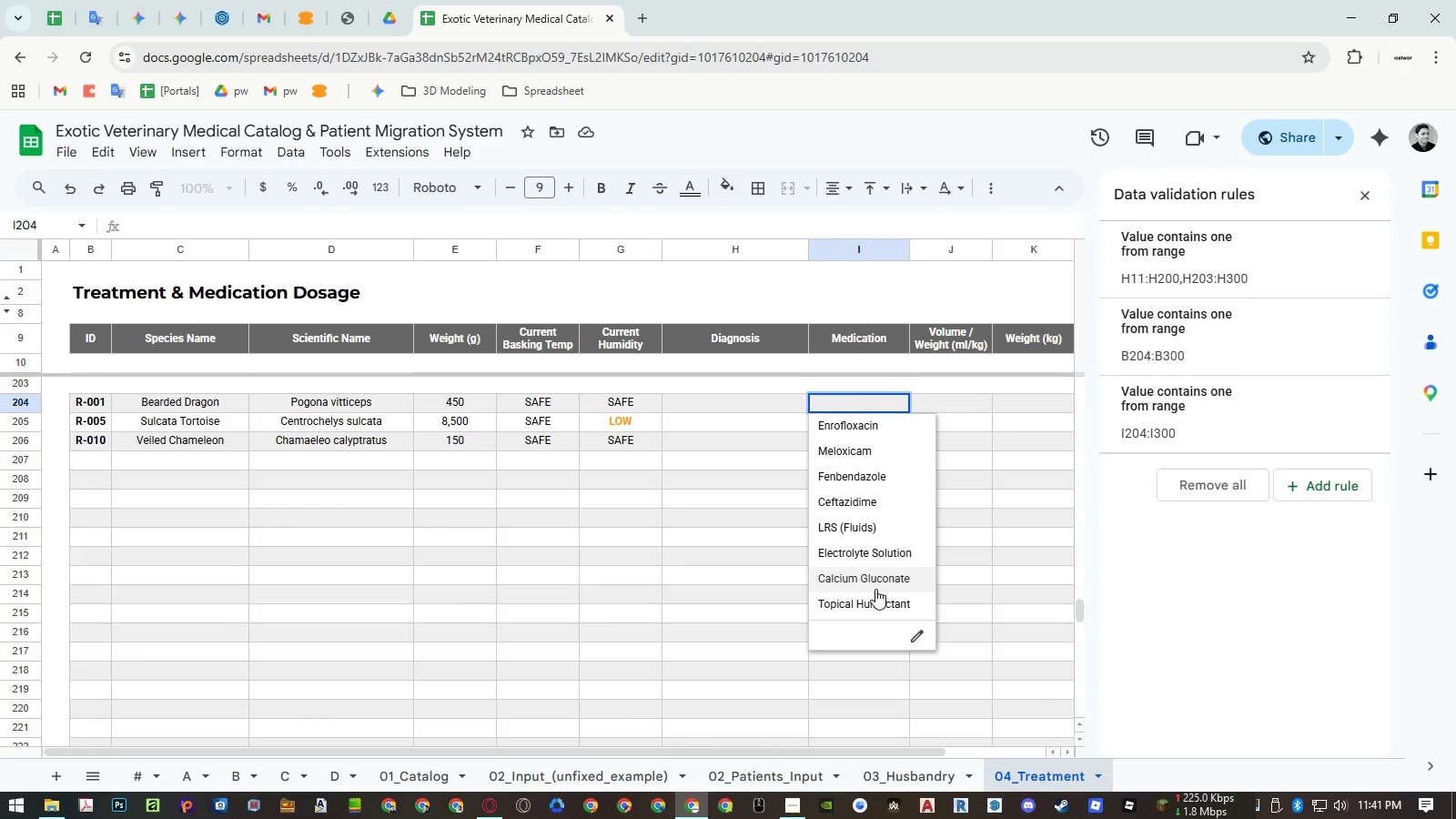 
left_click([879, 550])
 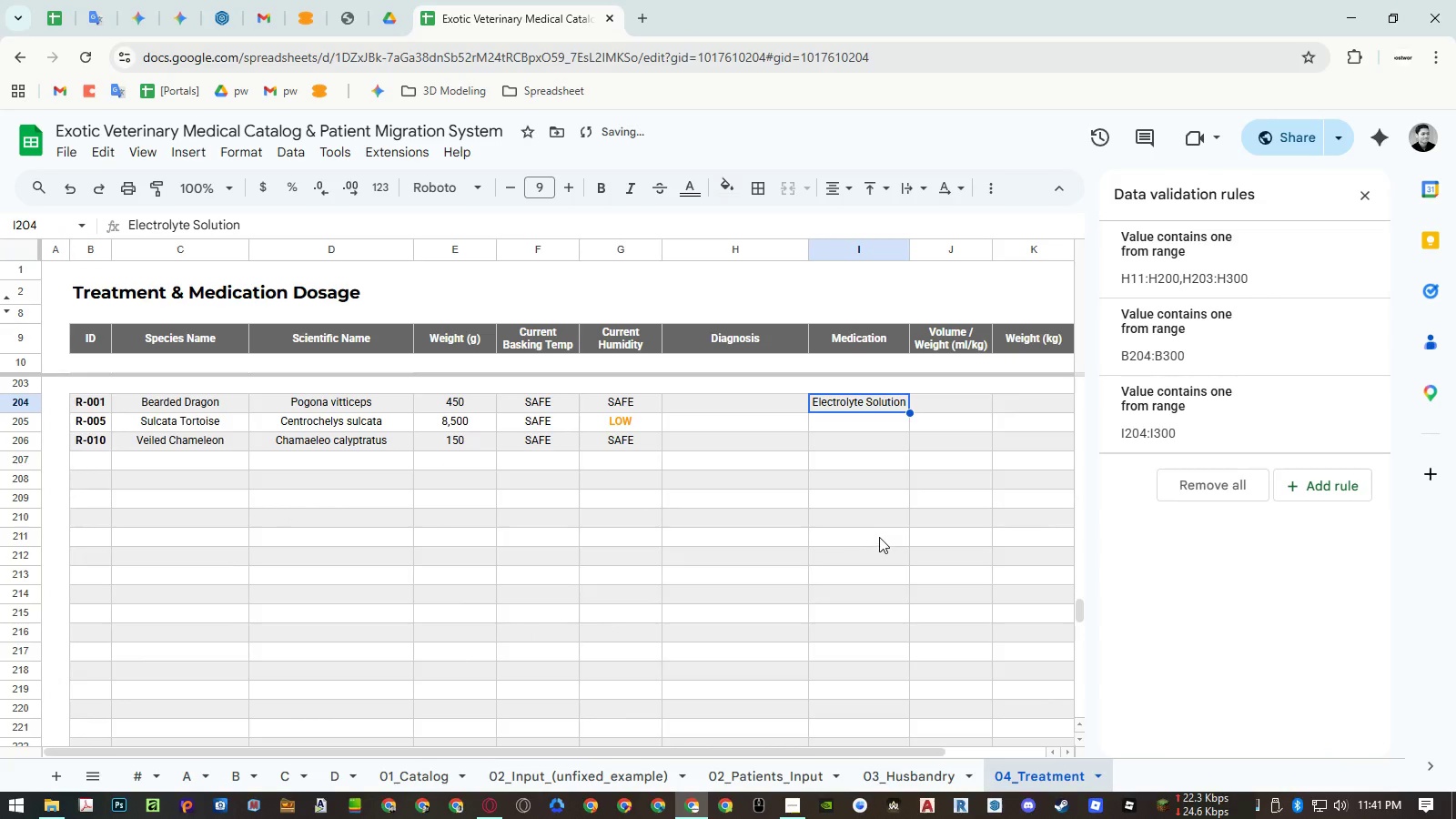 
left_click([879, 537])
 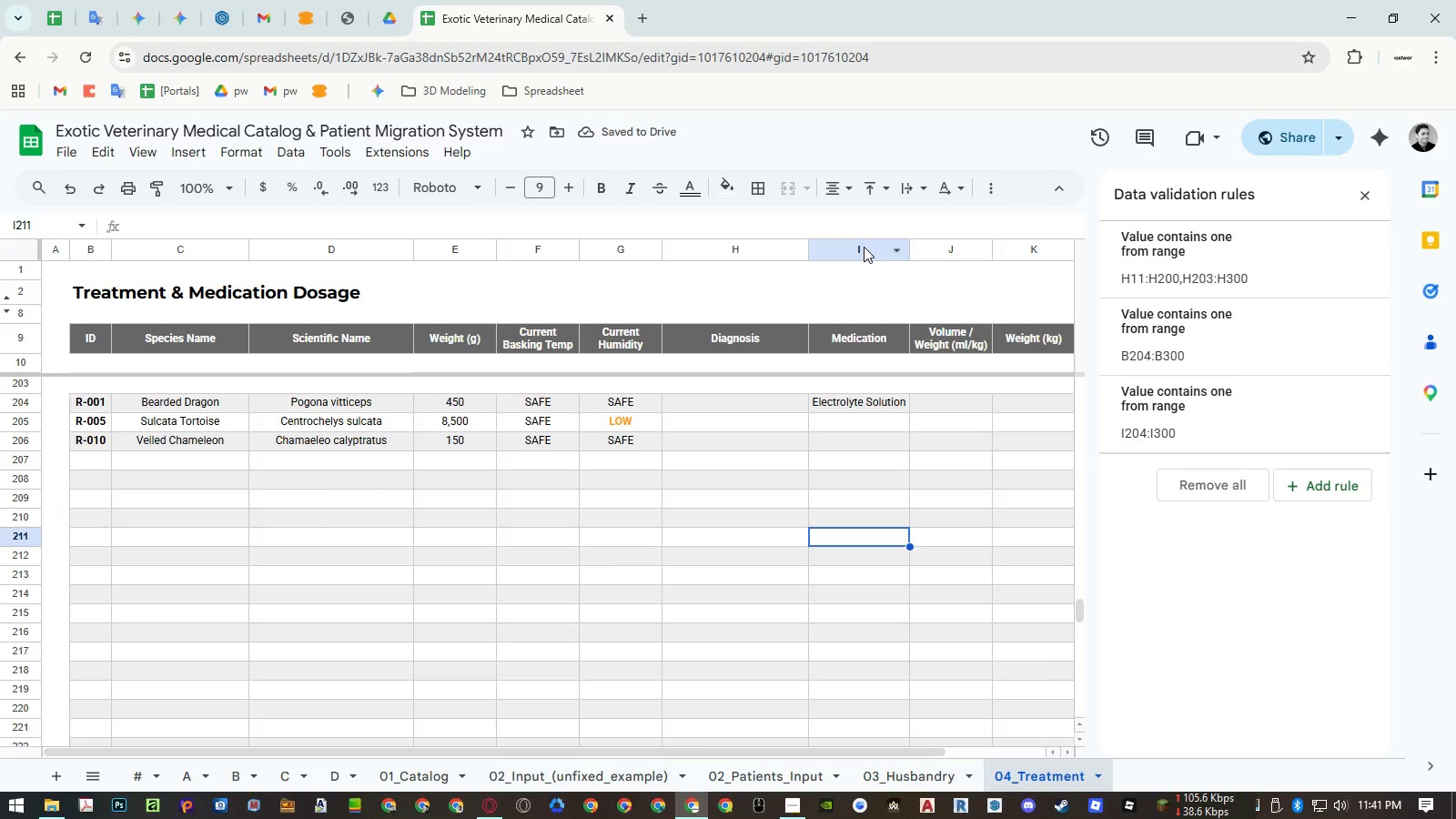 
right_click([864, 247])
 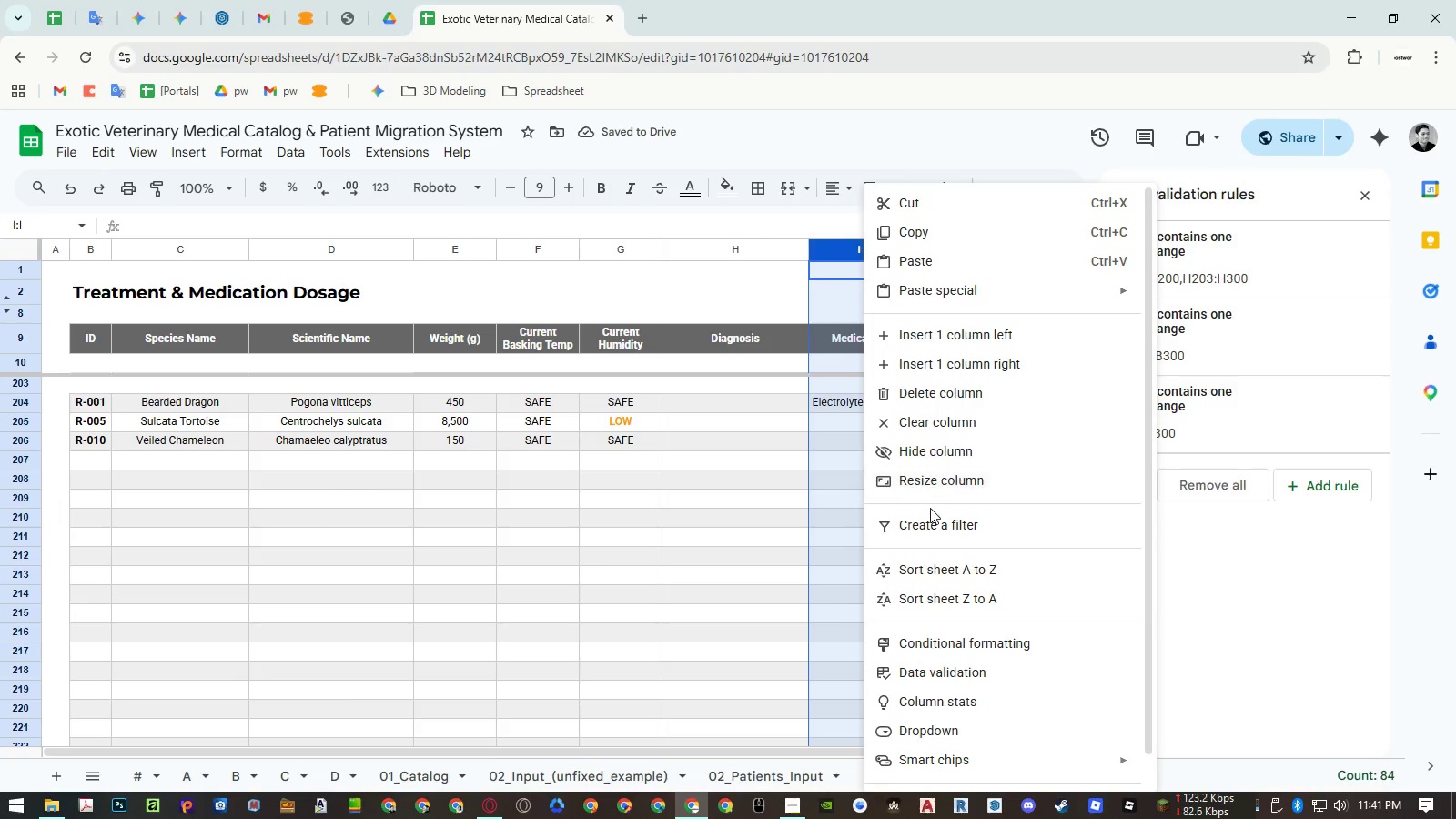 
left_click([932, 474])
 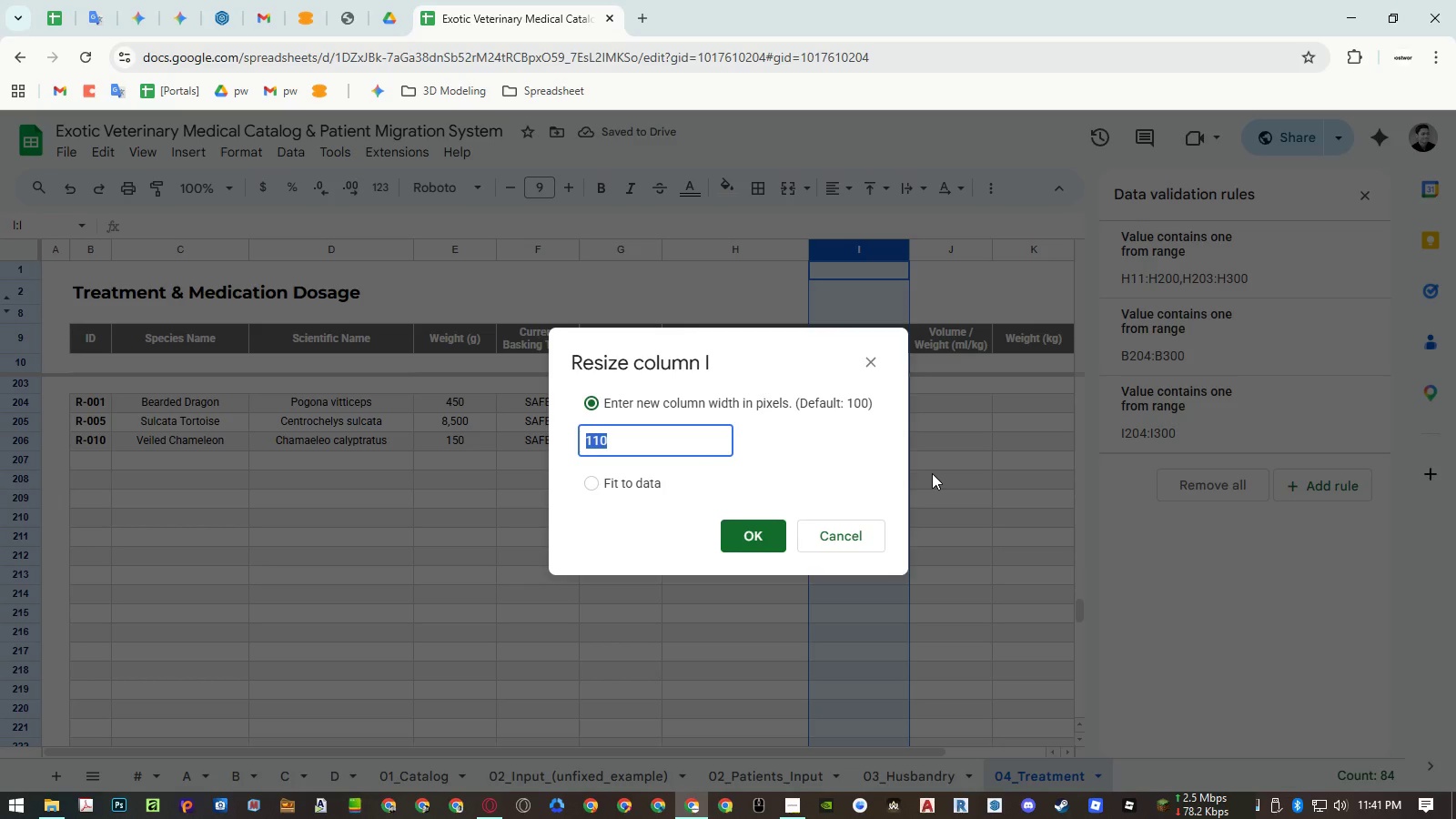 
key(Escape)
 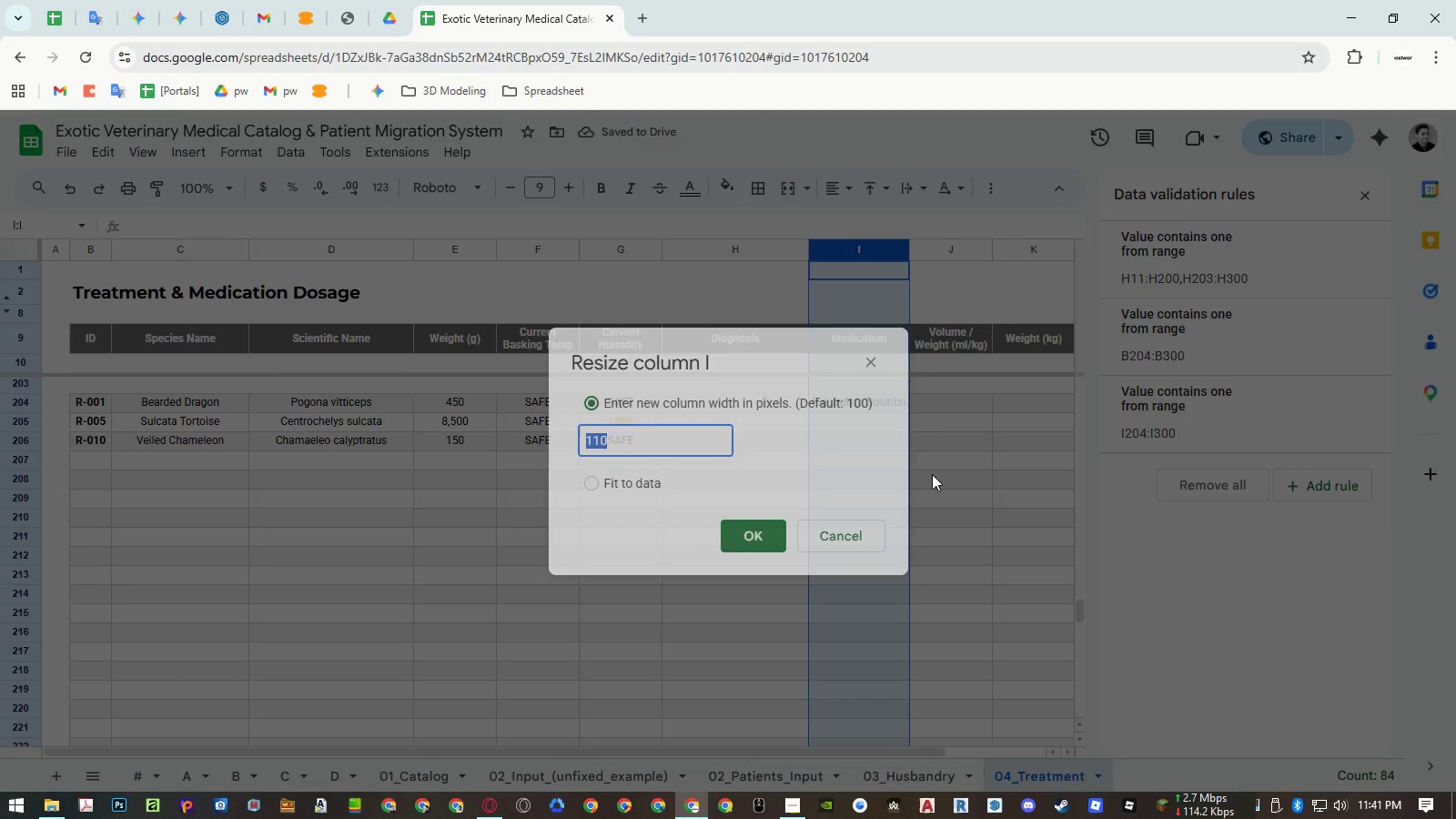 
key(Escape)
 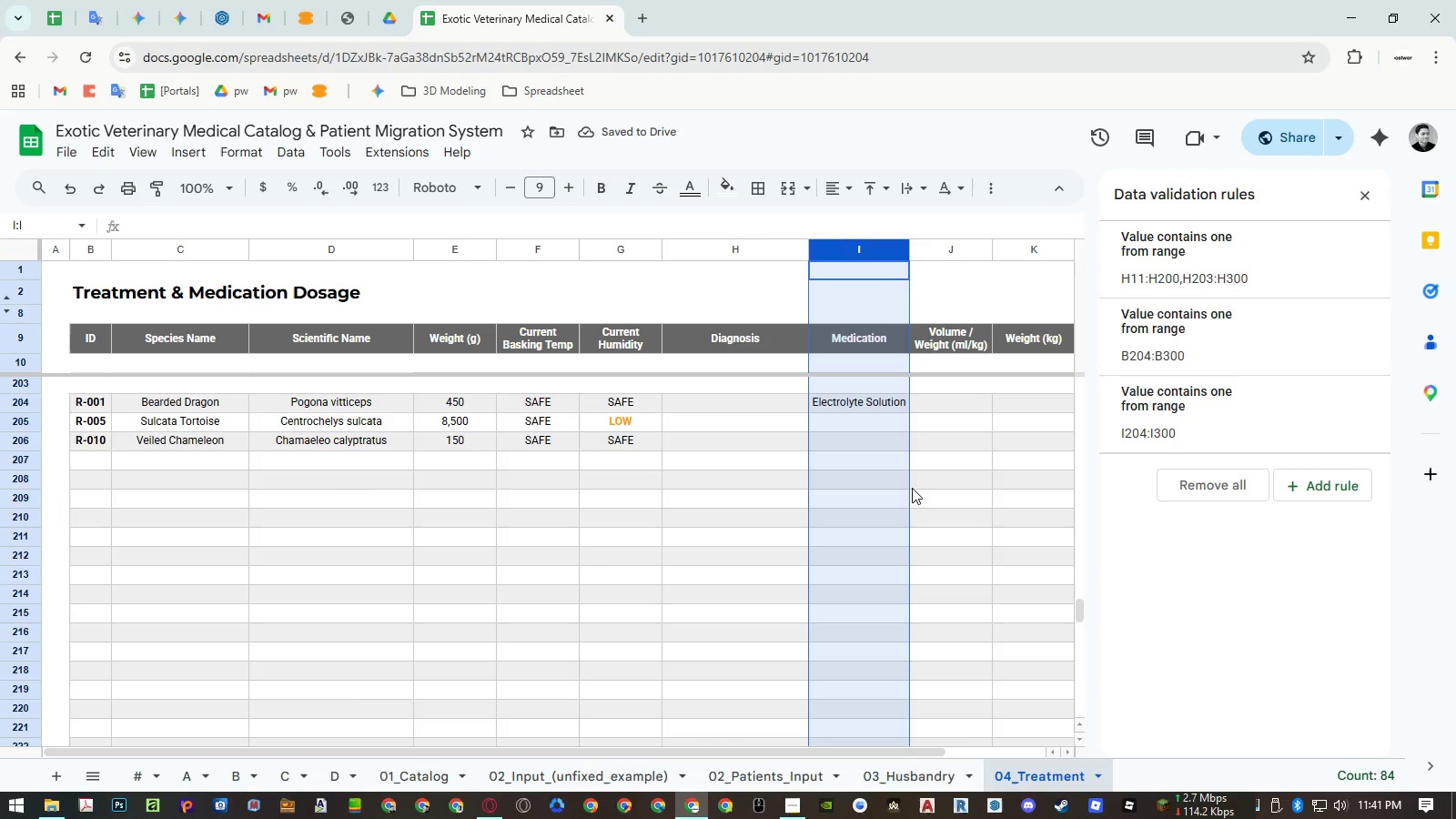 
hold_key(key=ShiftLeft, duration=0.8)
scroll: coordinate [904, 489], scroll_direction: down, amount: 4.0
 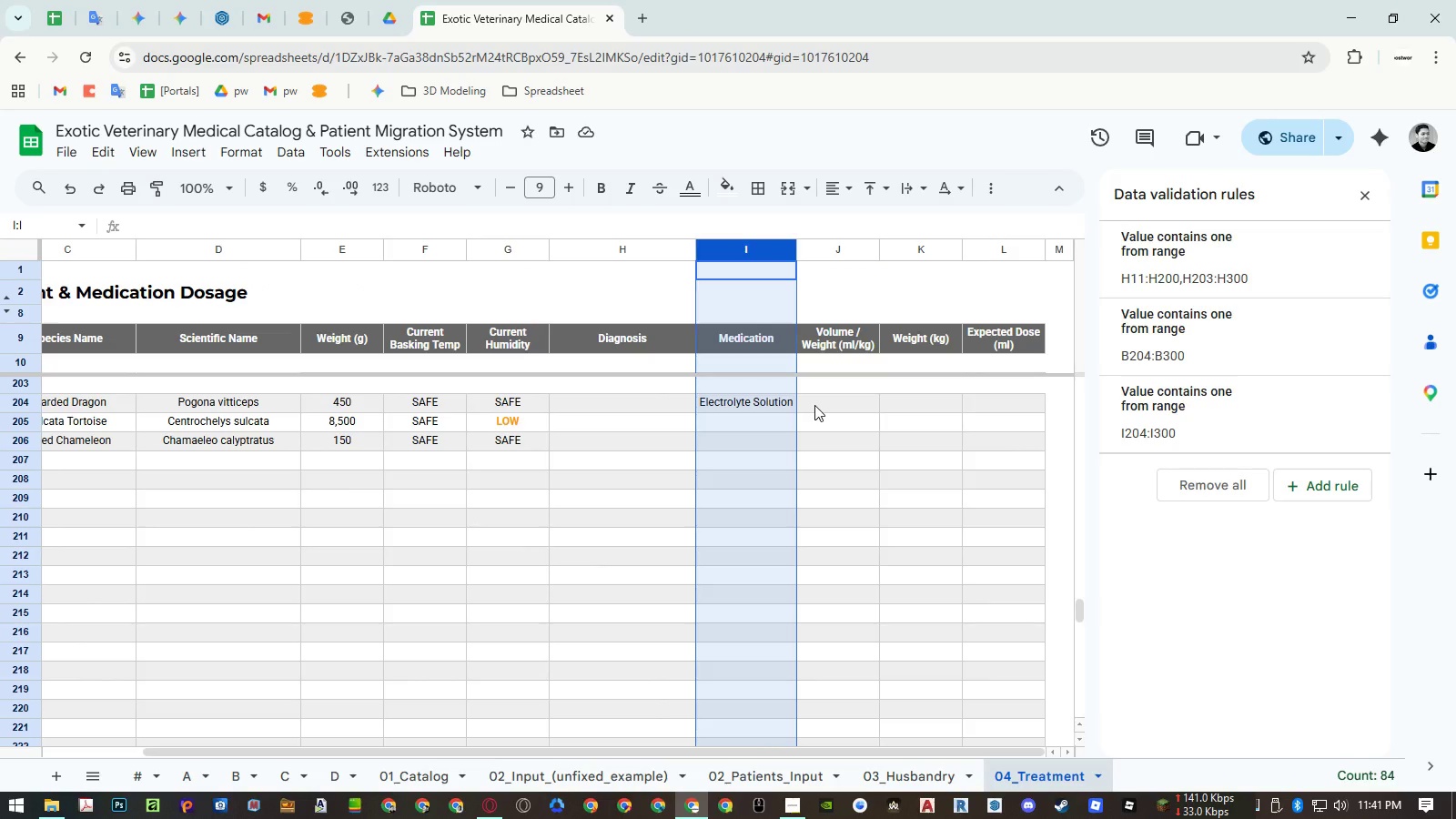 
double_click([825, 365])
 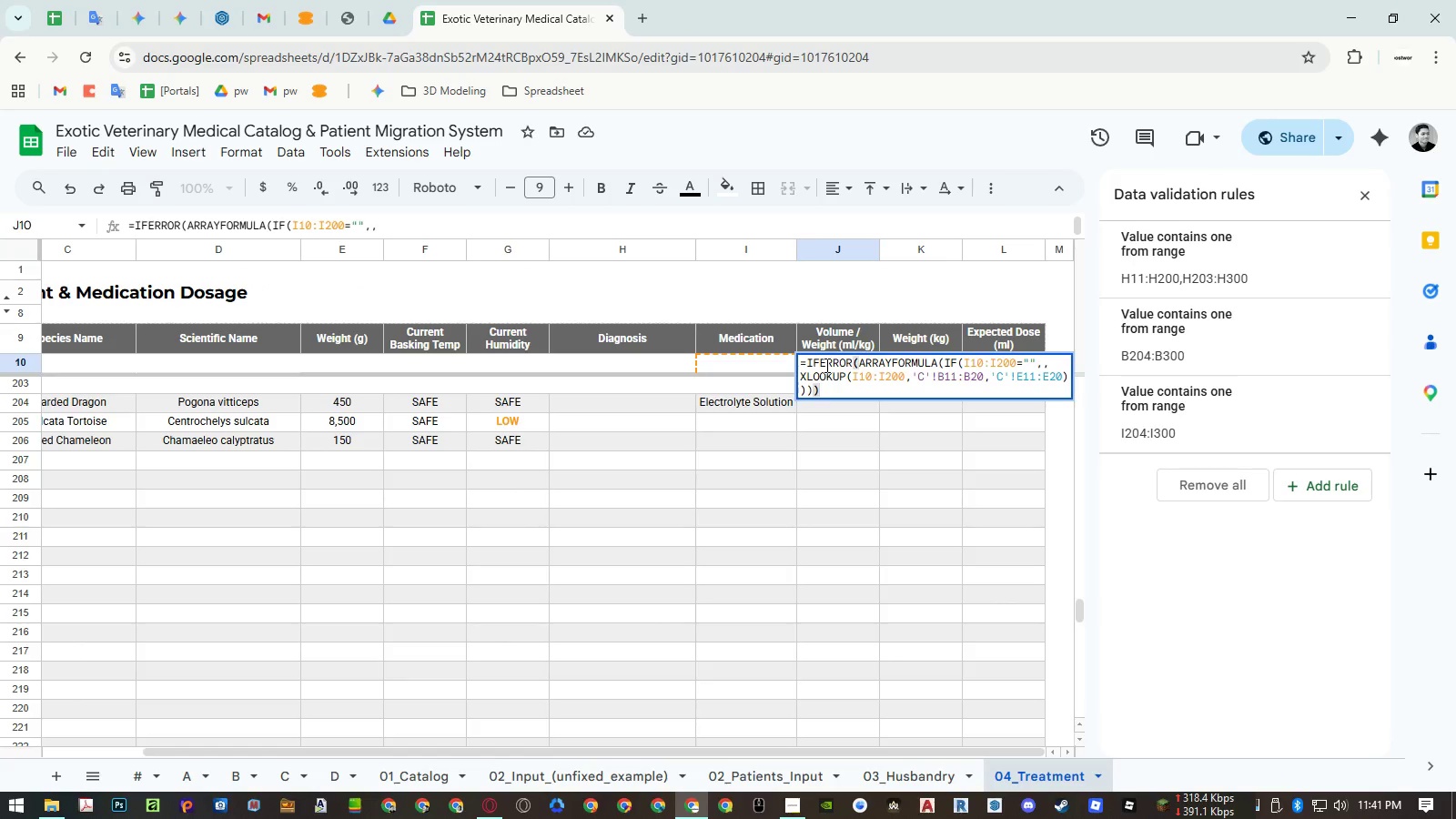 
key(Control+A)
 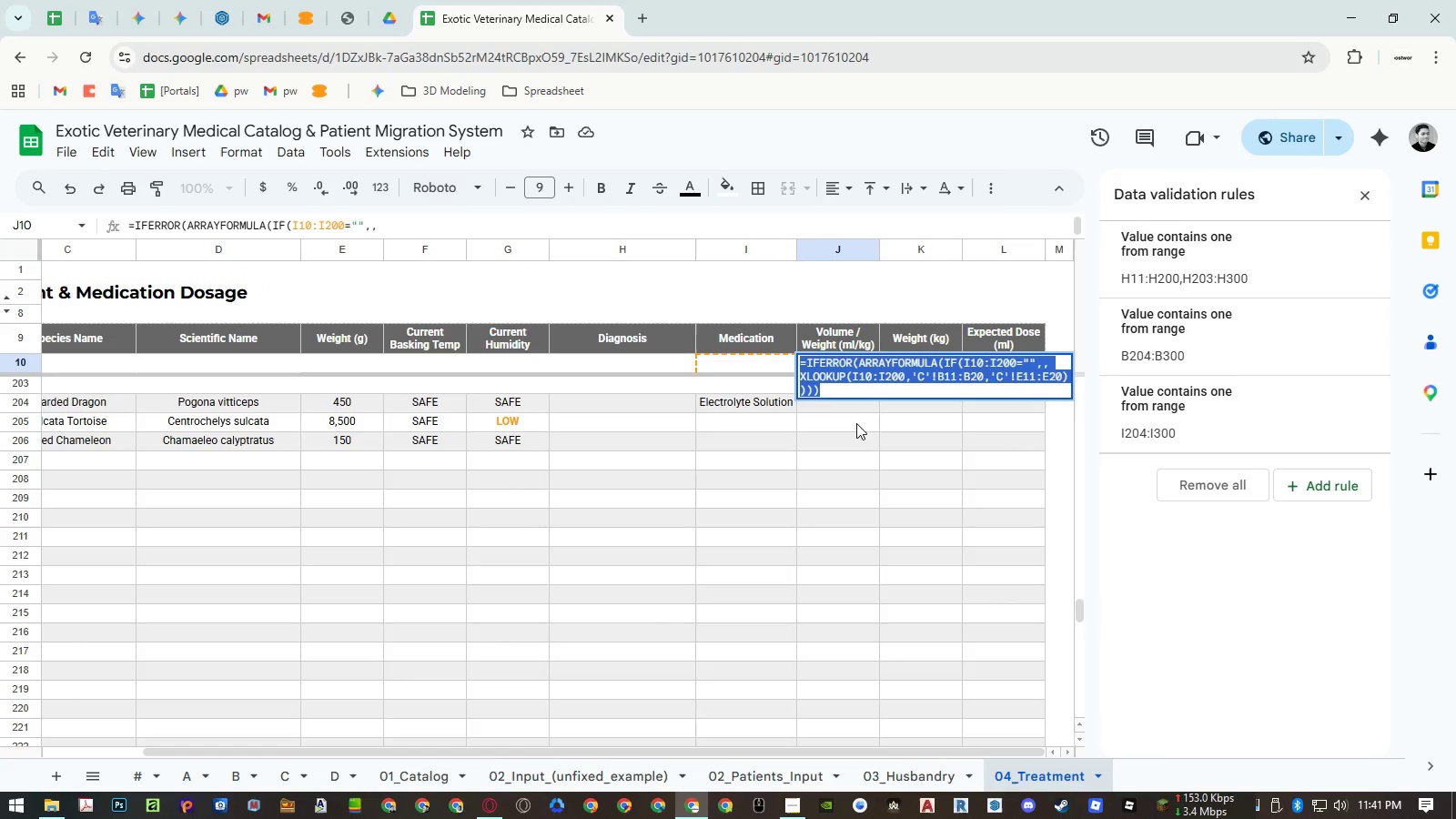 
key(Control+ControlLeft)
 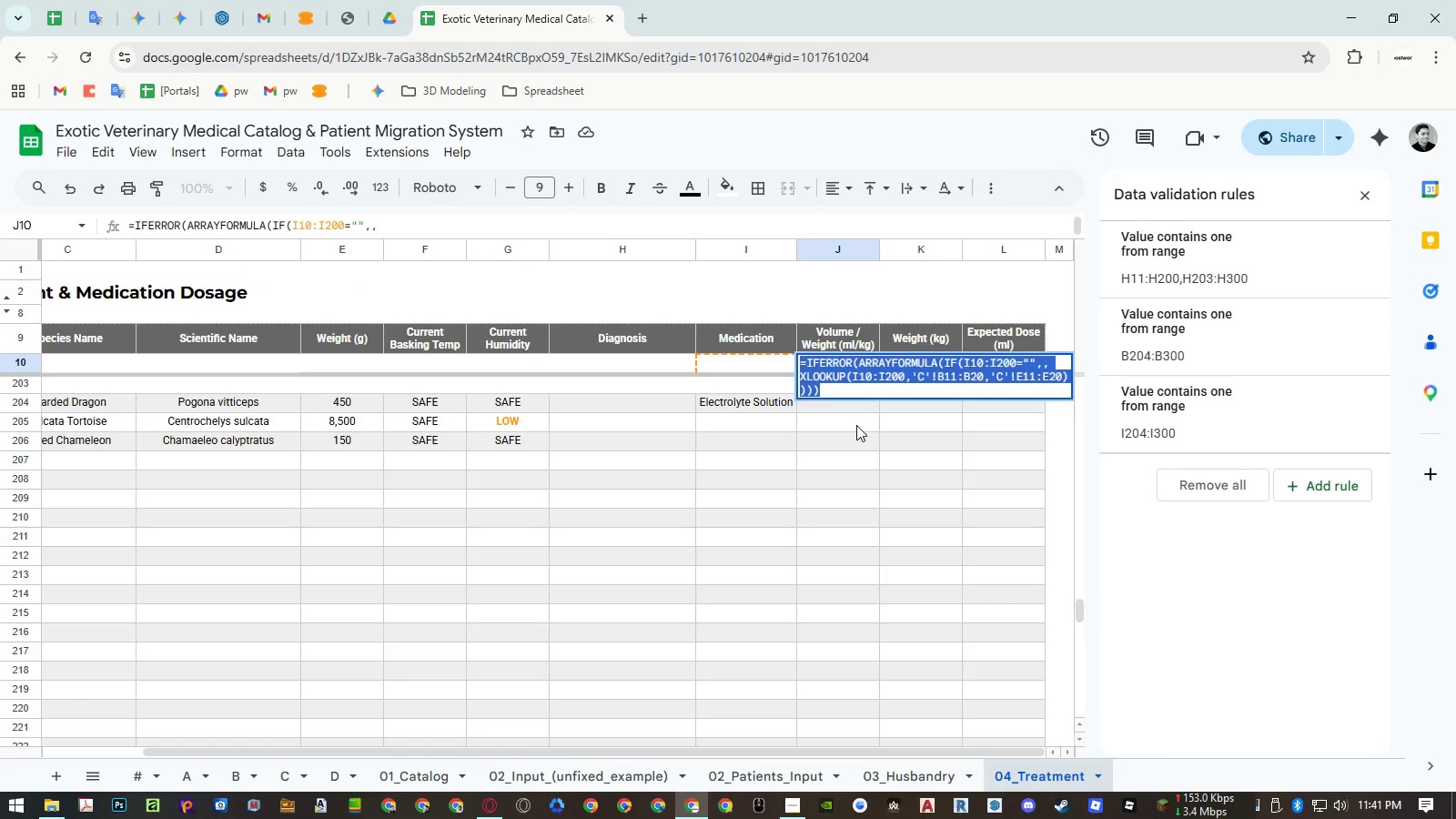 
key(Control+C)
 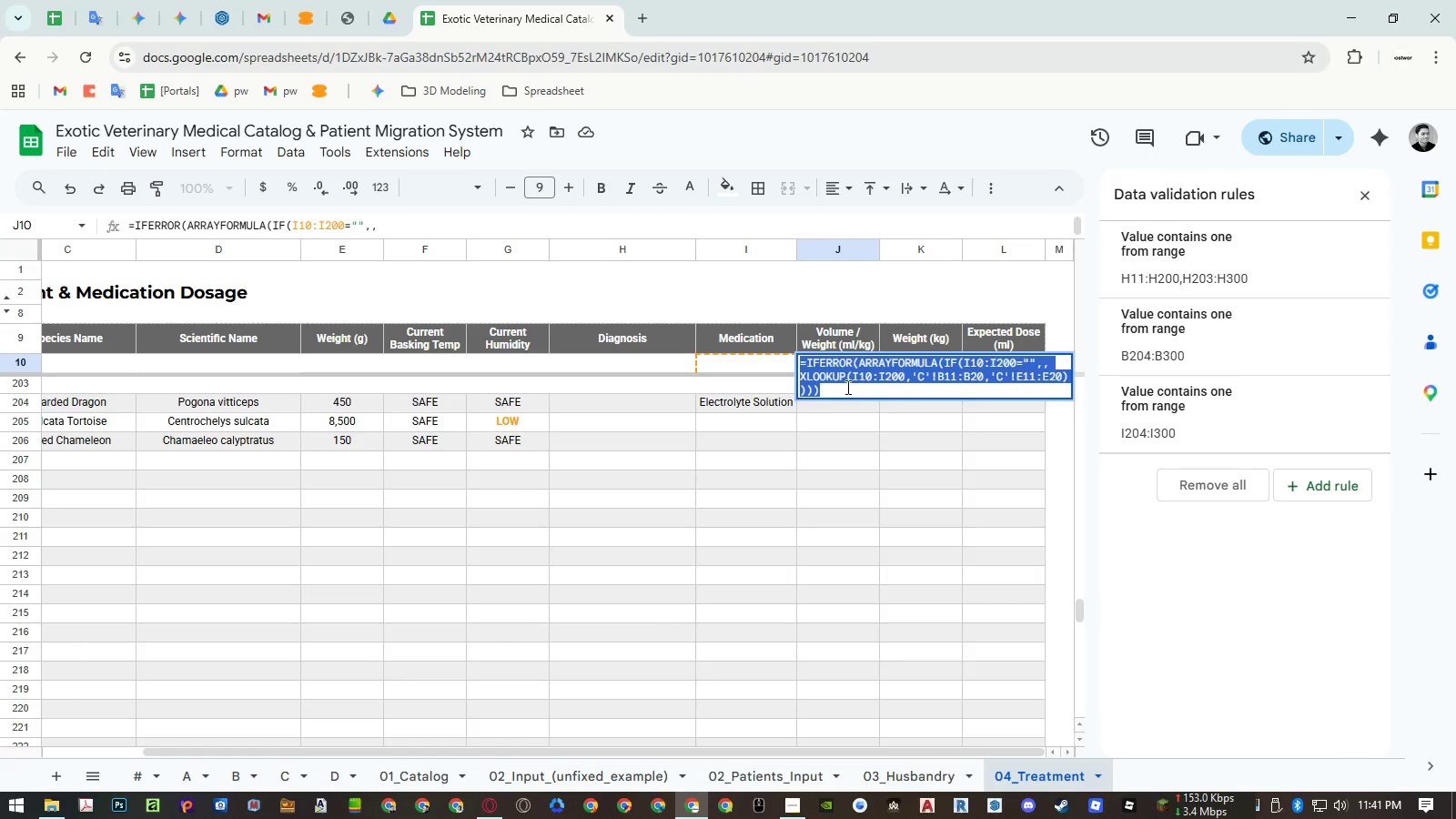 
left_click([848, 385])
 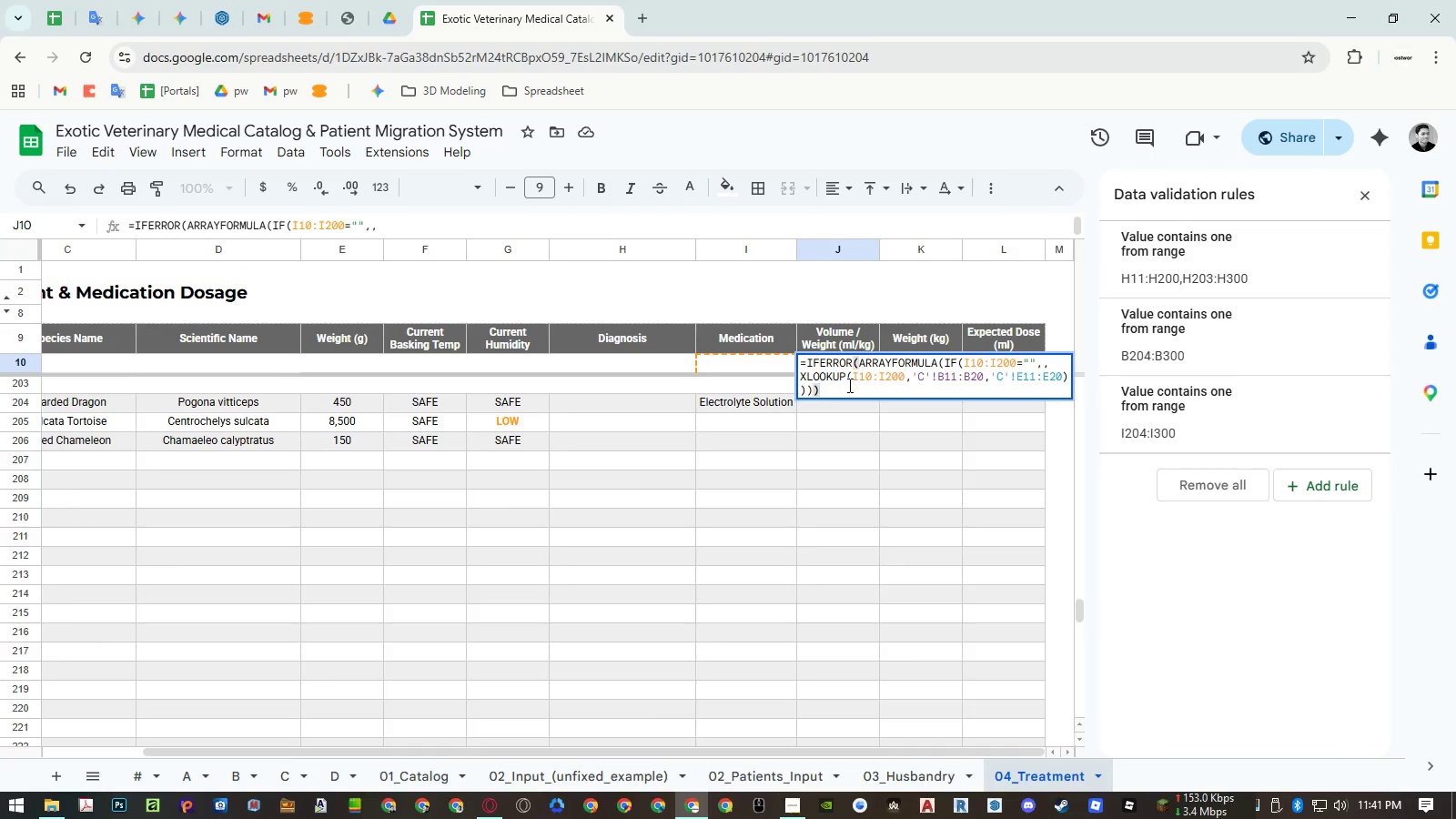 
key(Escape)
 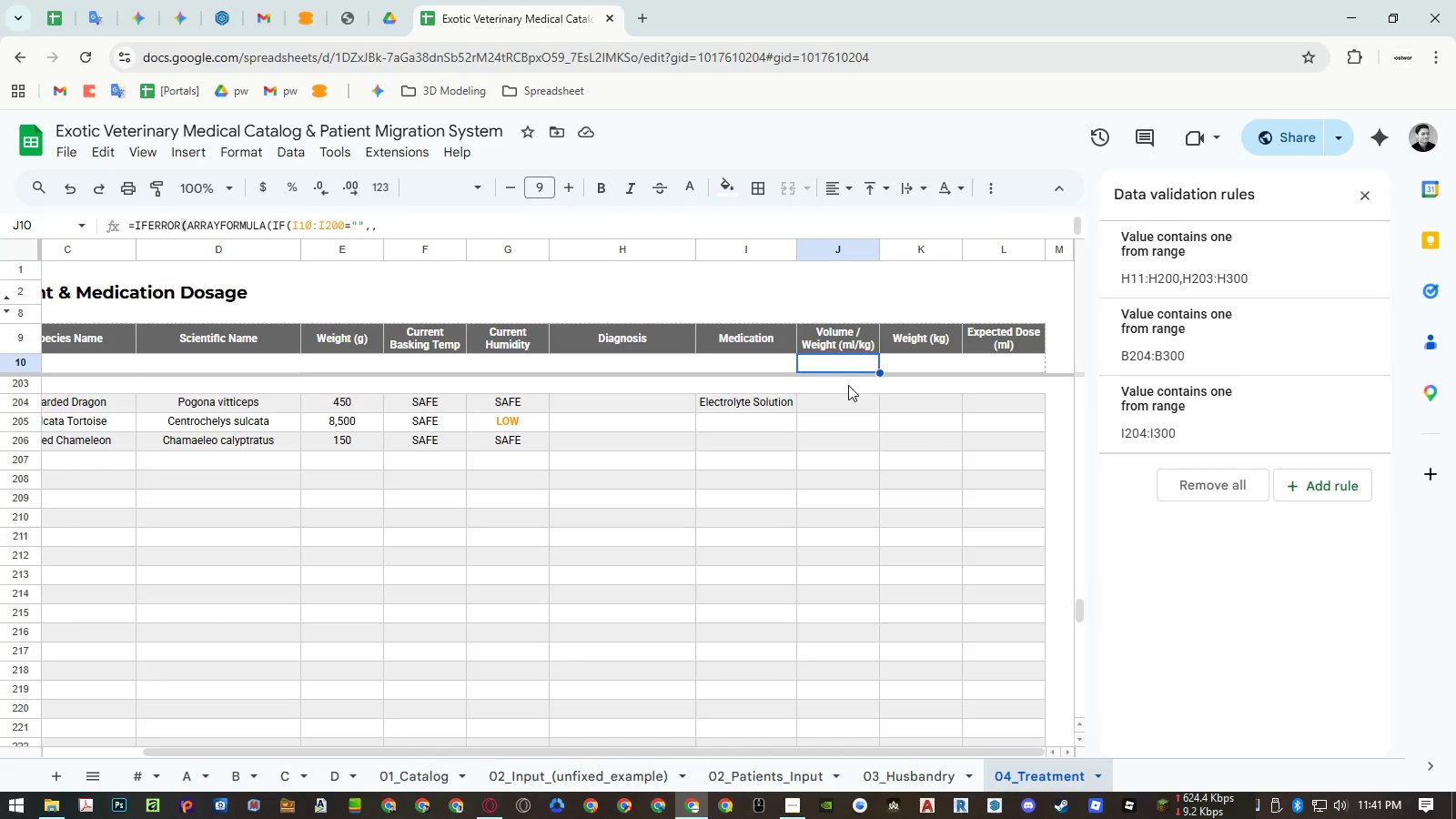 
key(Escape)
 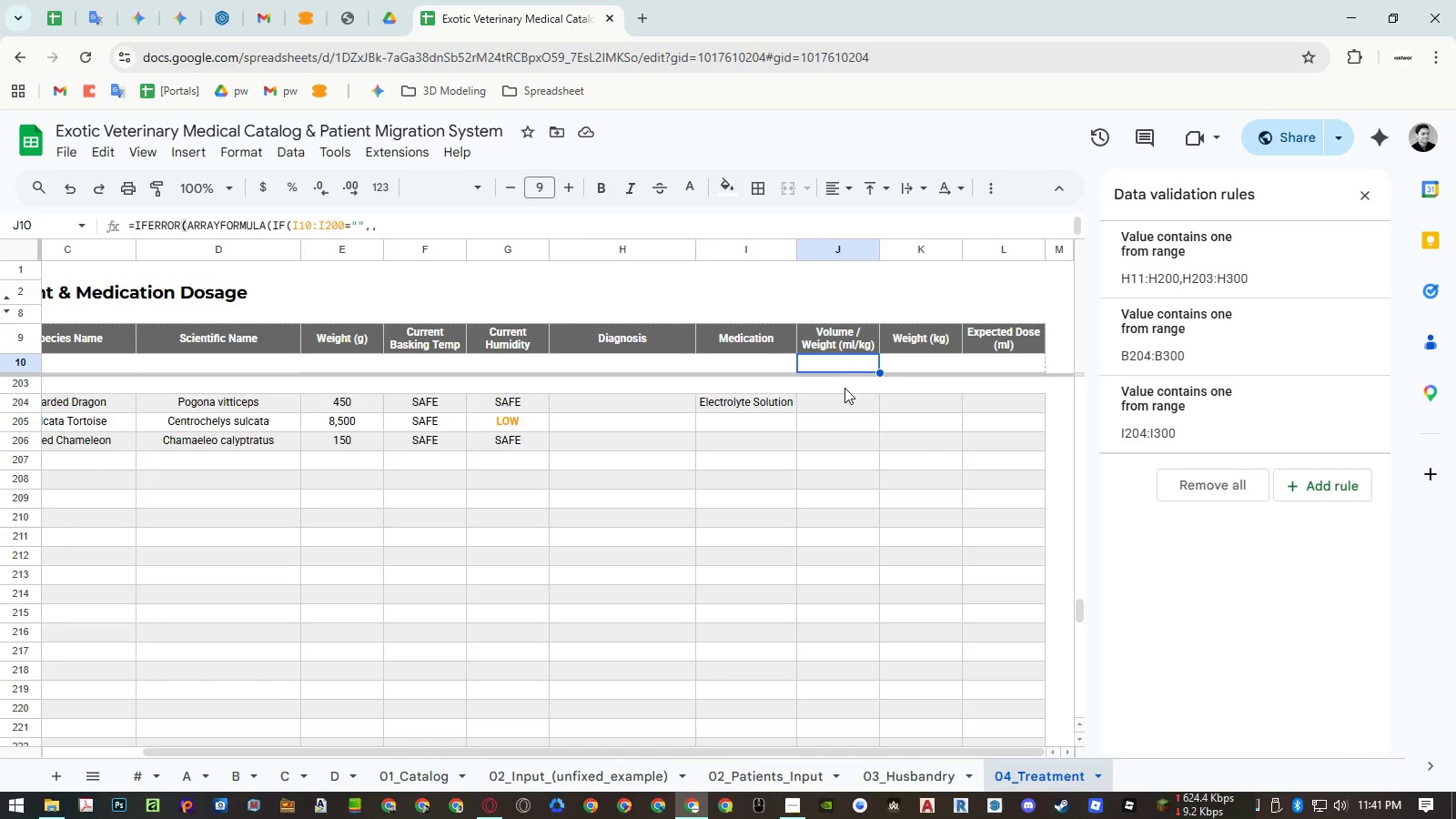 
left_click([844, 388])
 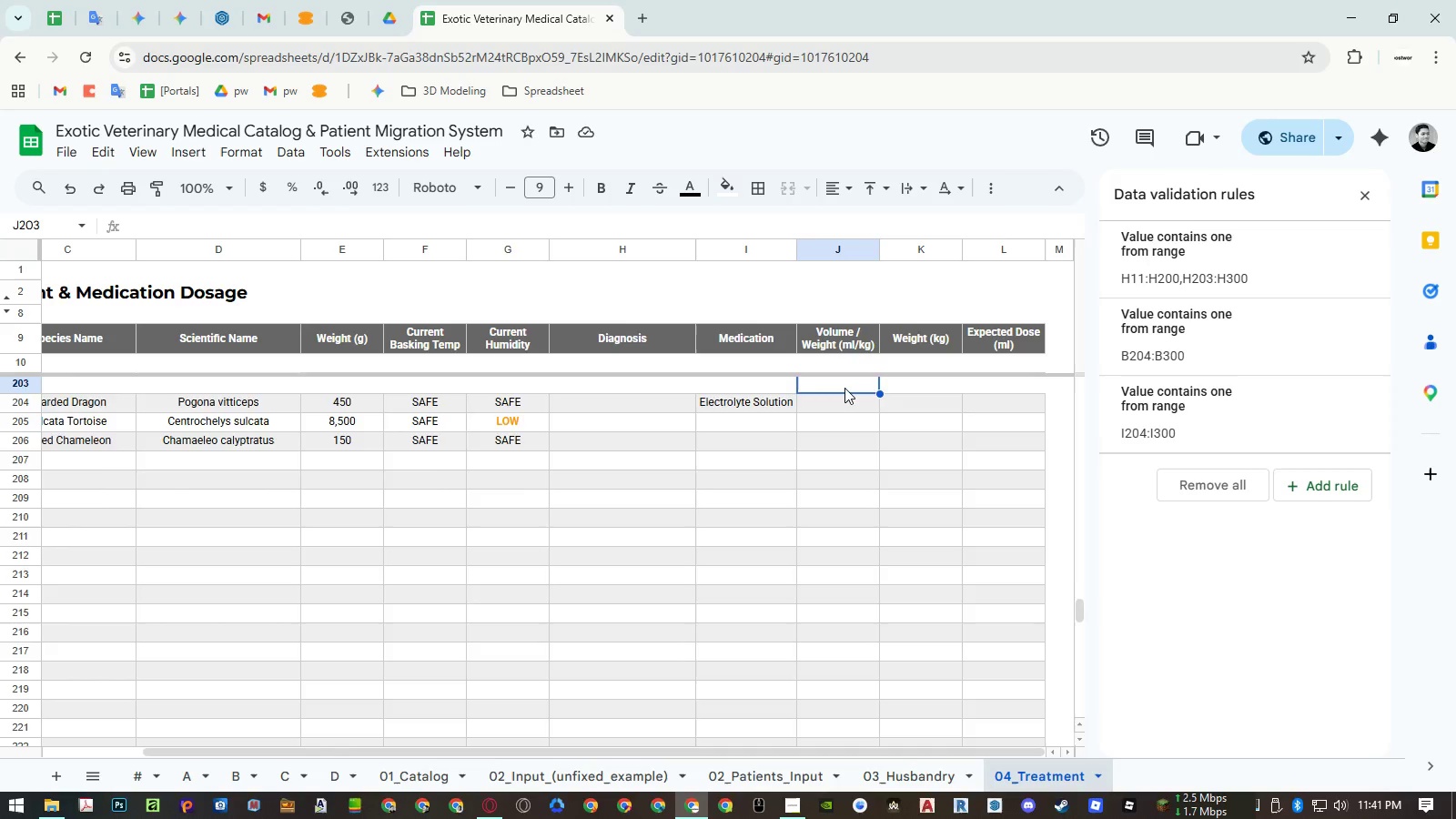 
scroll: coordinate [844, 388], scroll_direction: up, amount: 1.0
 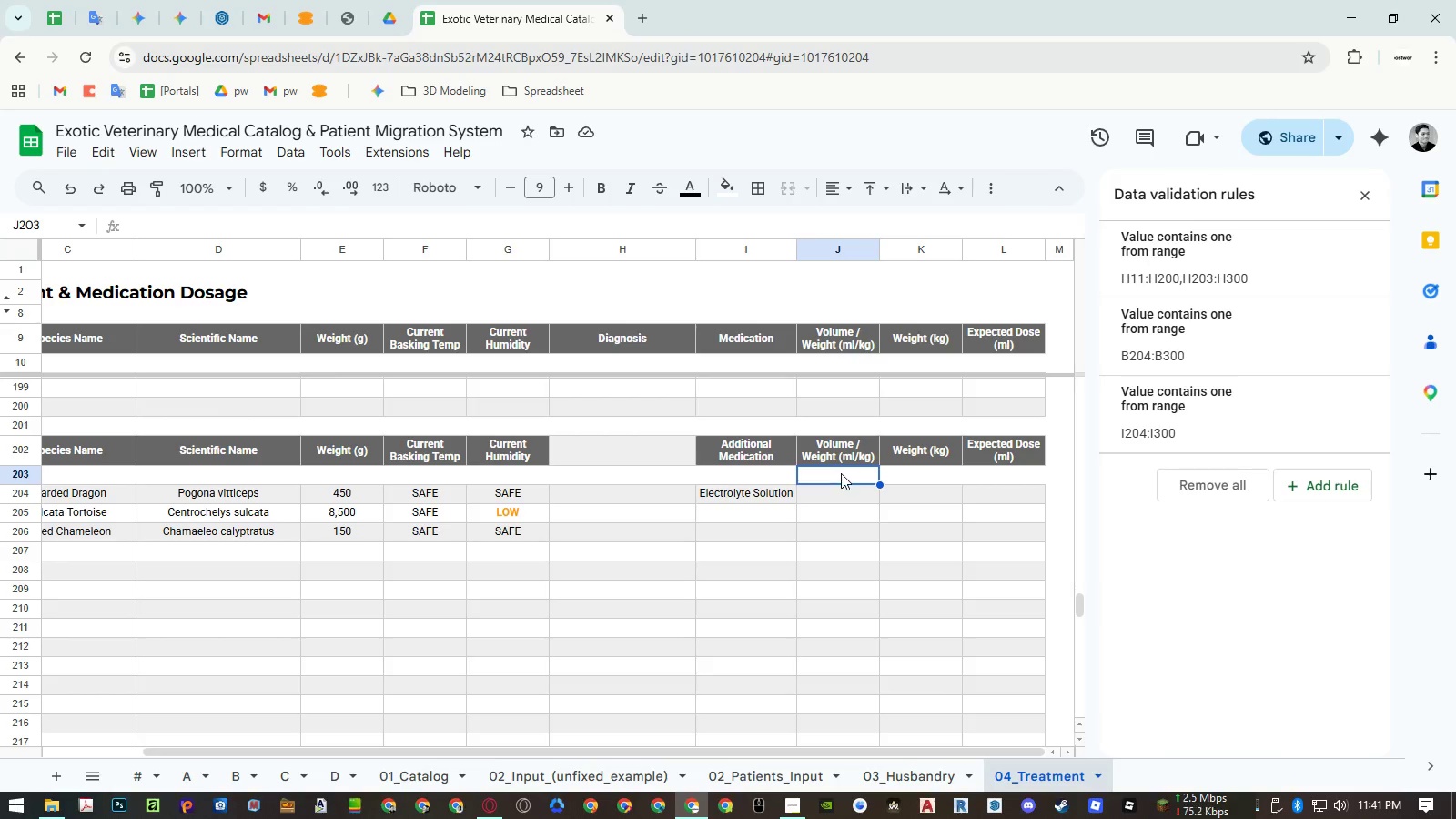 
double_click([841, 473])
 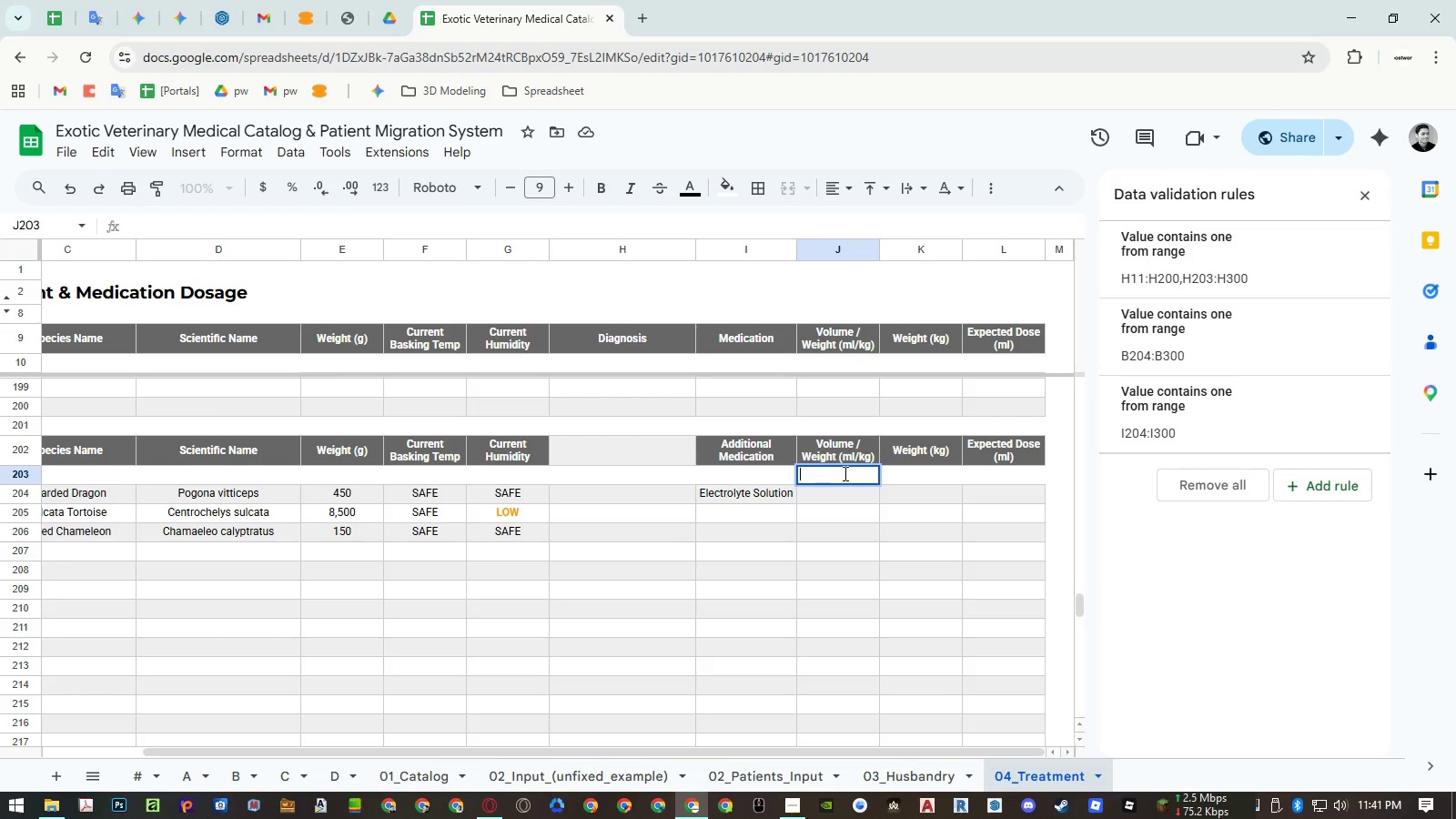 
key(Control+ControlLeft)
 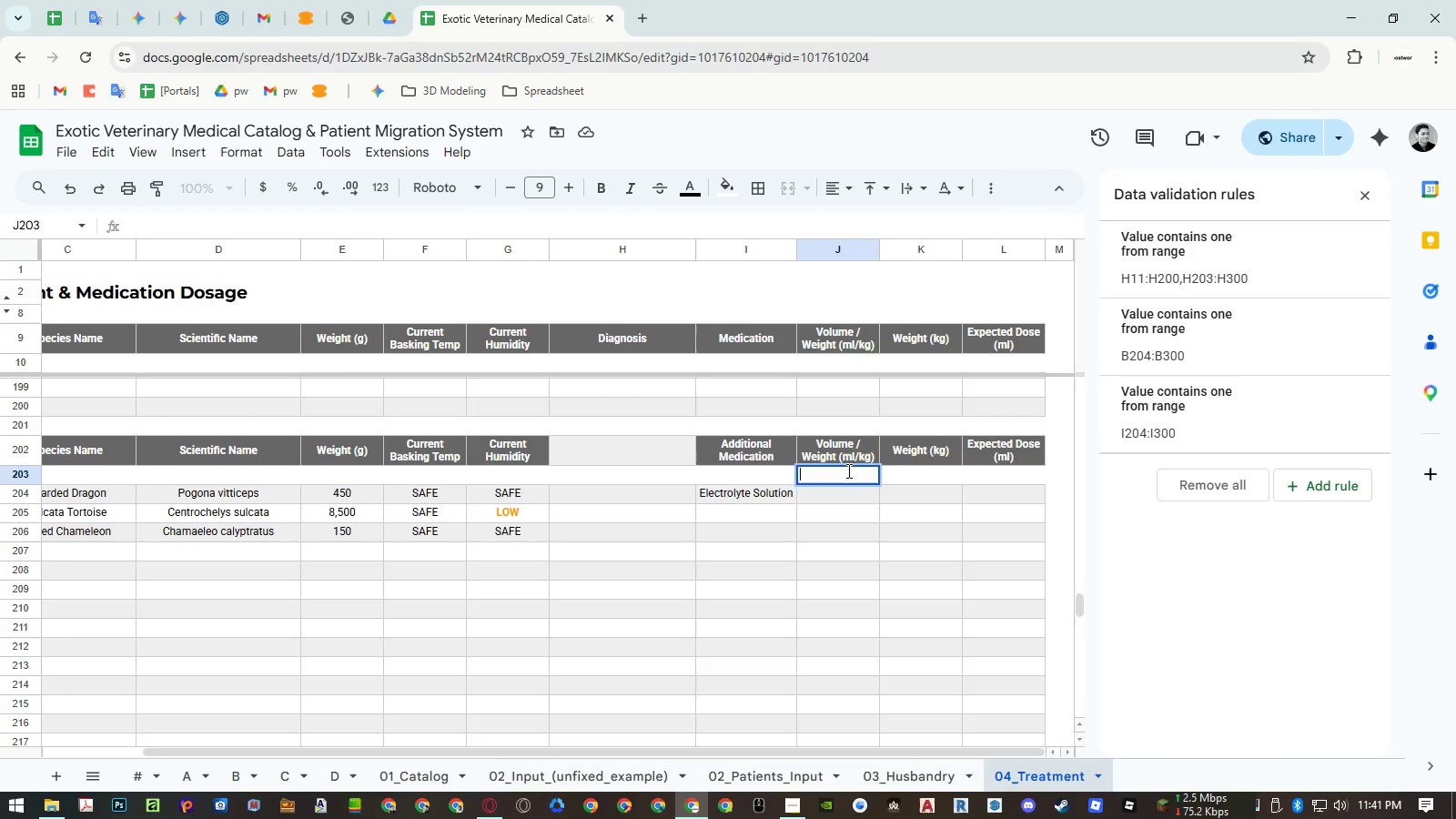 
key(Control+V)
 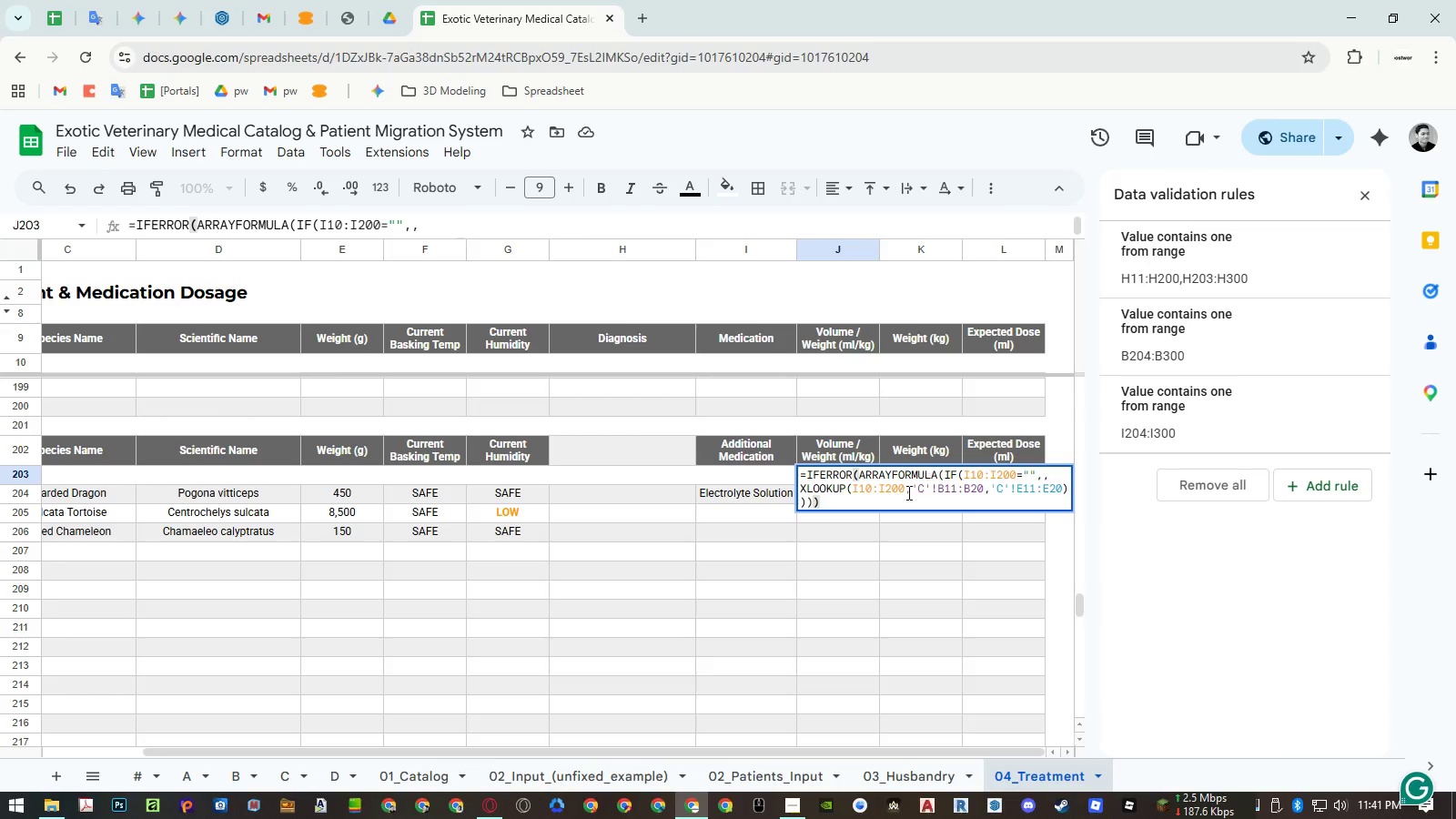 
left_click([854, 543])
 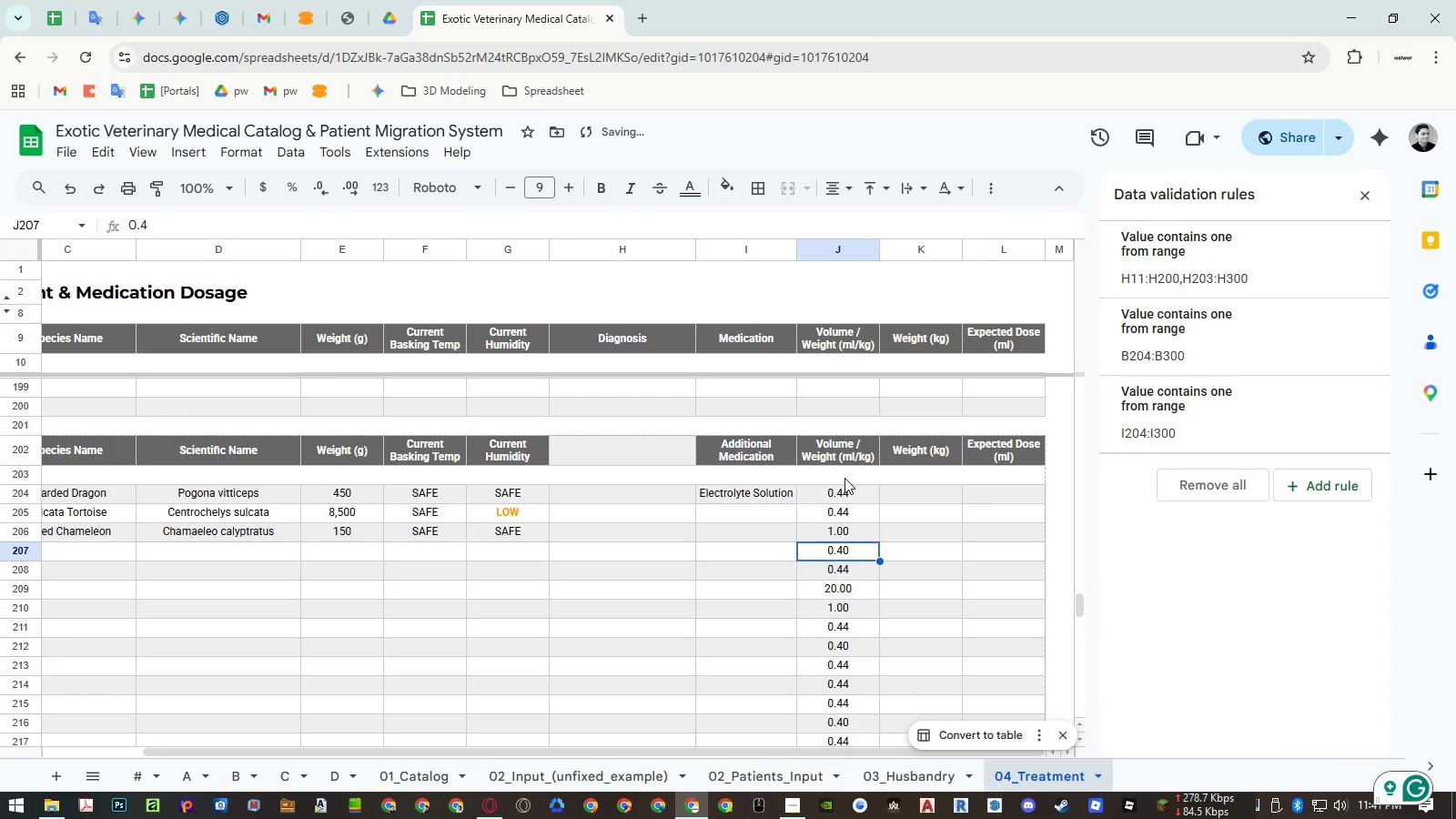 
double_click([844, 477])
 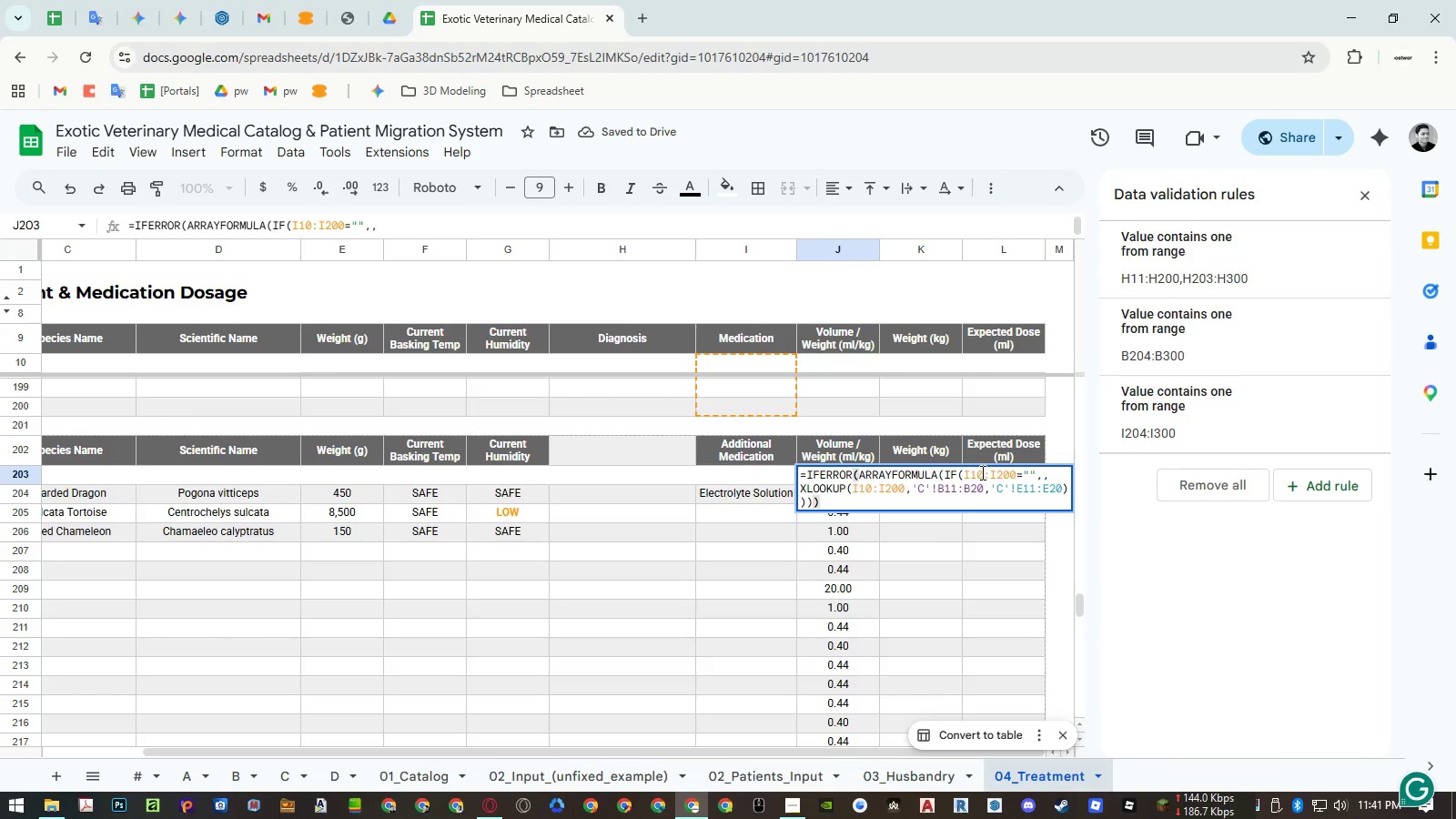 
left_click_drag(start_coordinate=[981, 472], to_coordinate=[972, 473])
 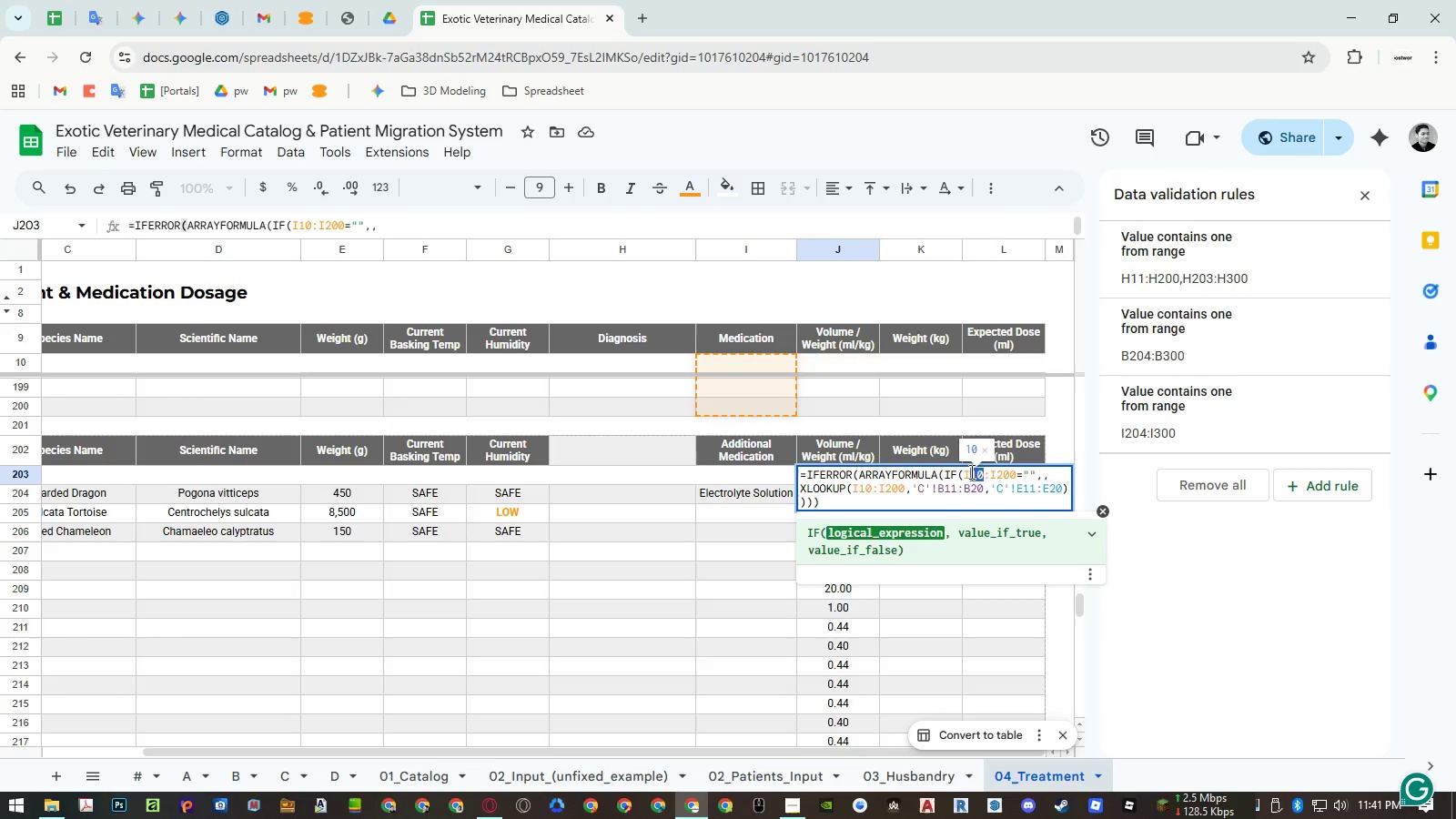 
key(Numpad2)
 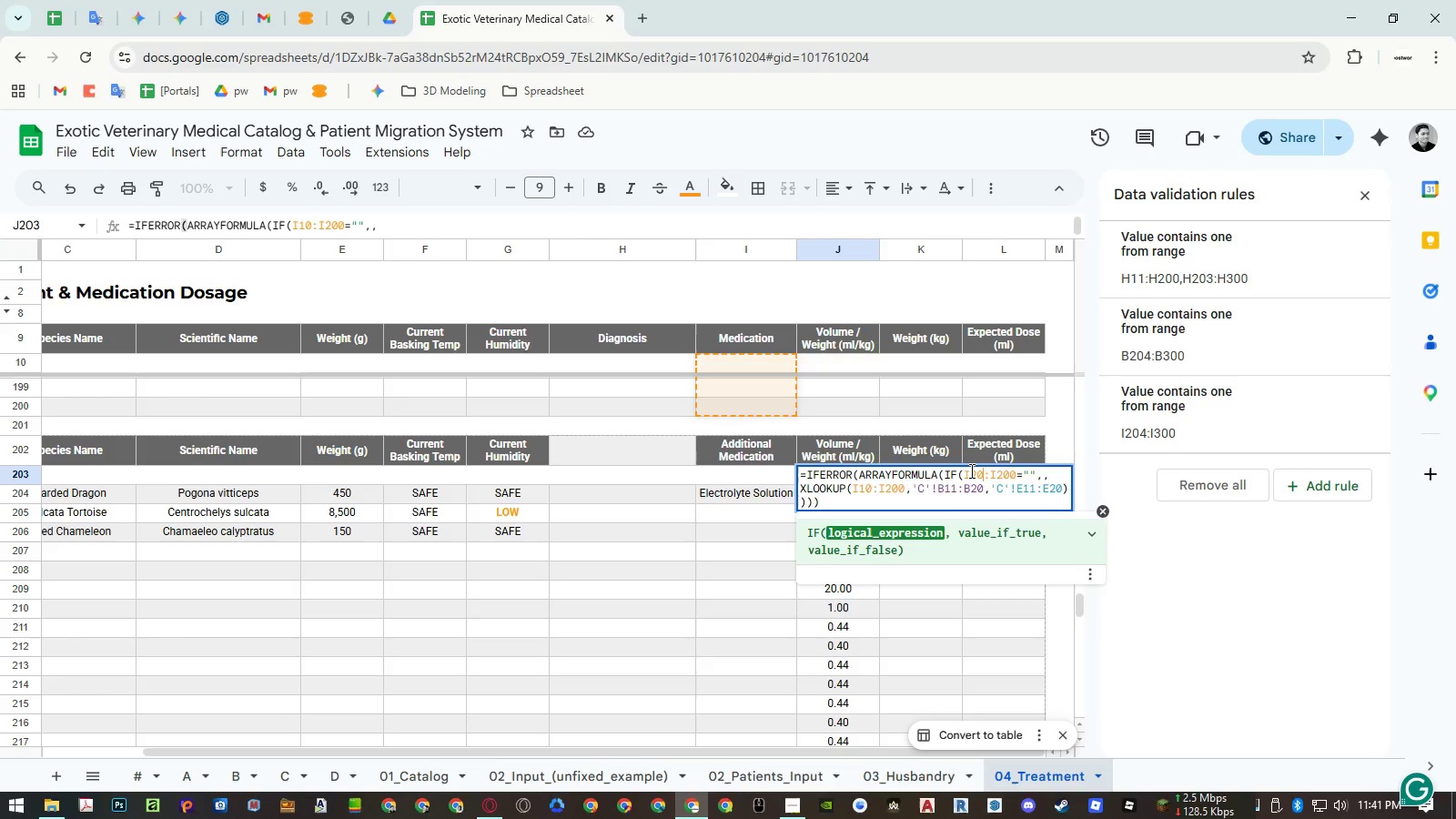 
key(Numpad0)
 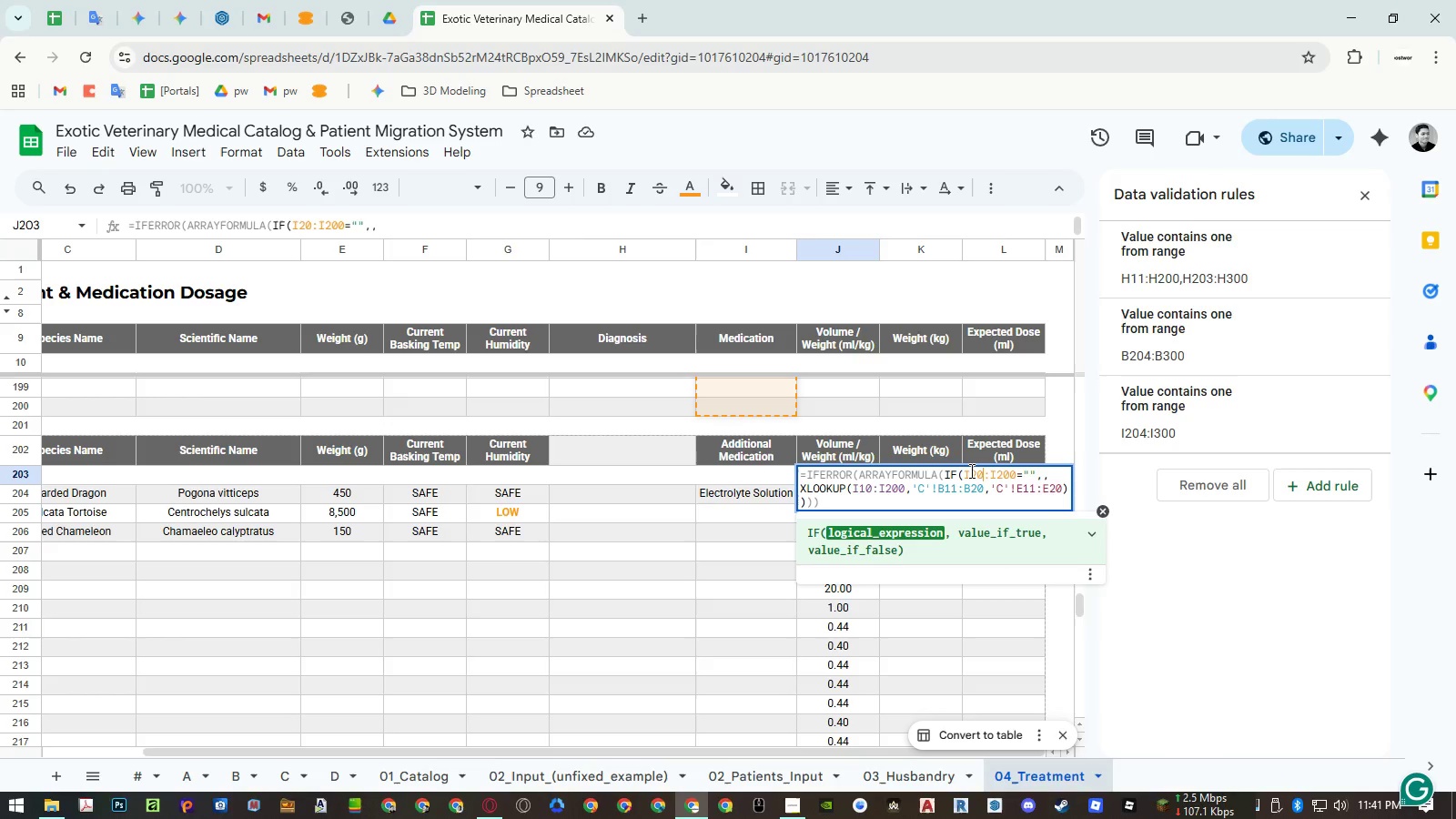 
key(Numpad3)
 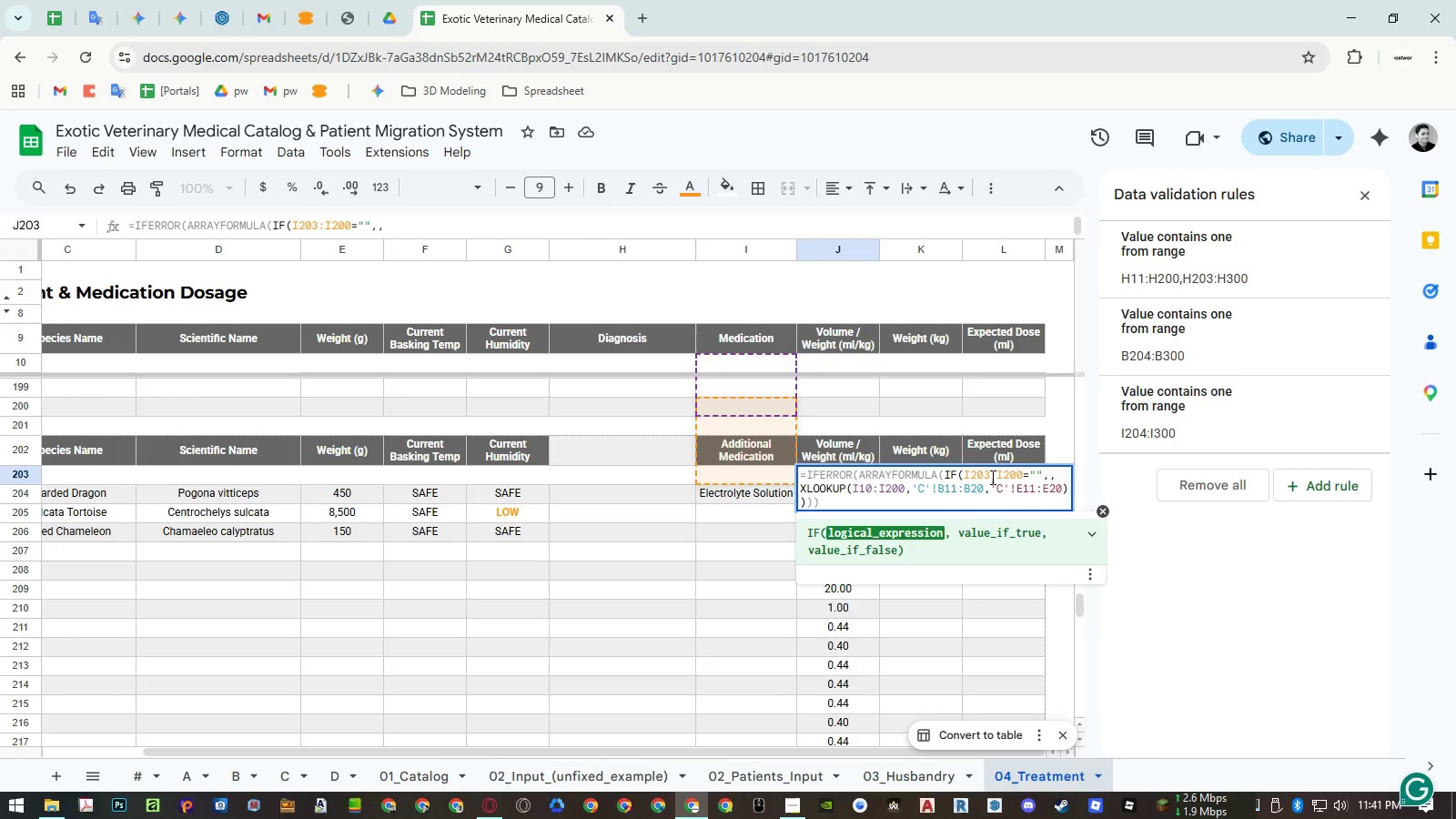 
key(Shift+ArrowLeft)
 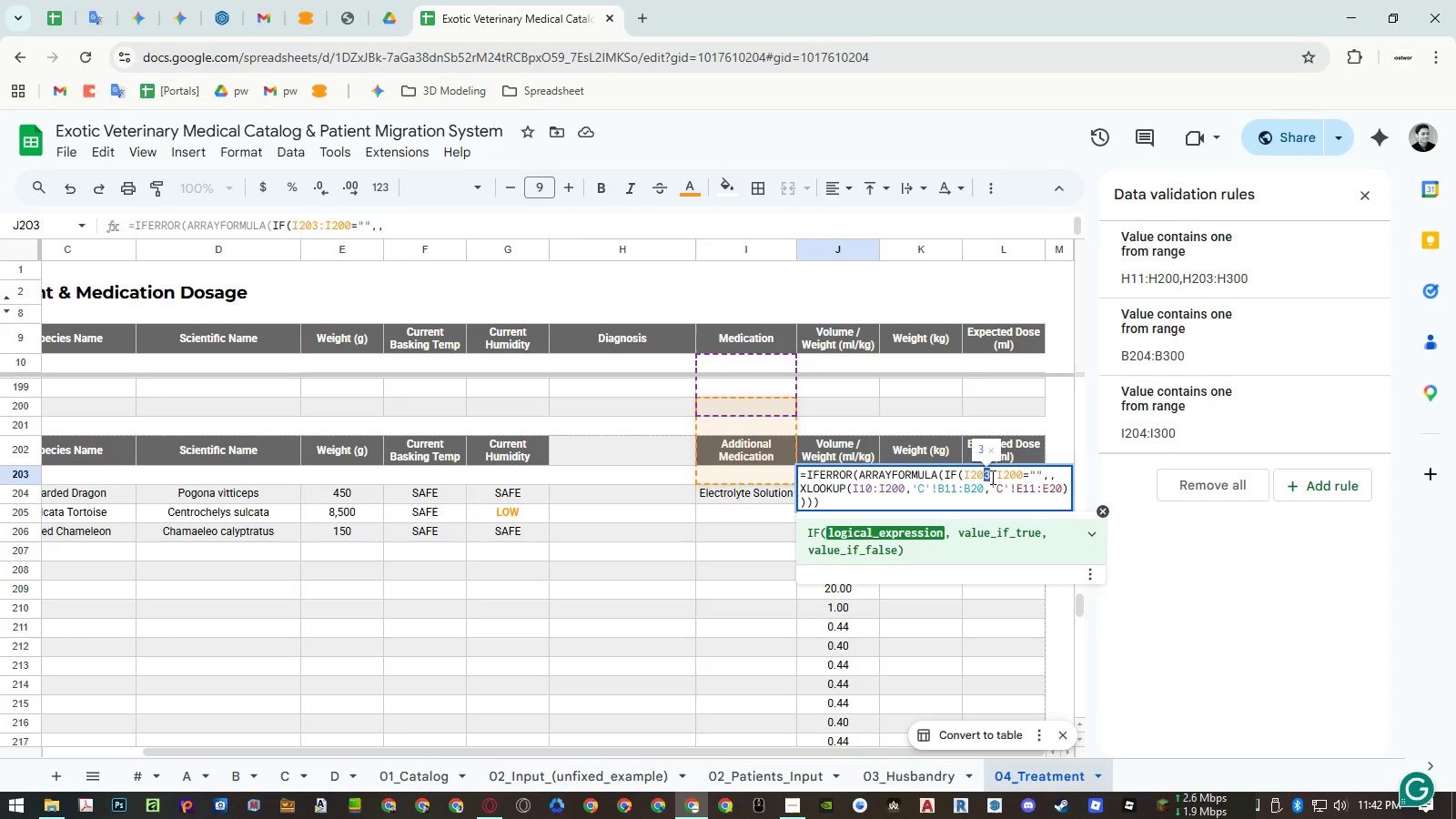 
key(Shift+ArrowLeft)
 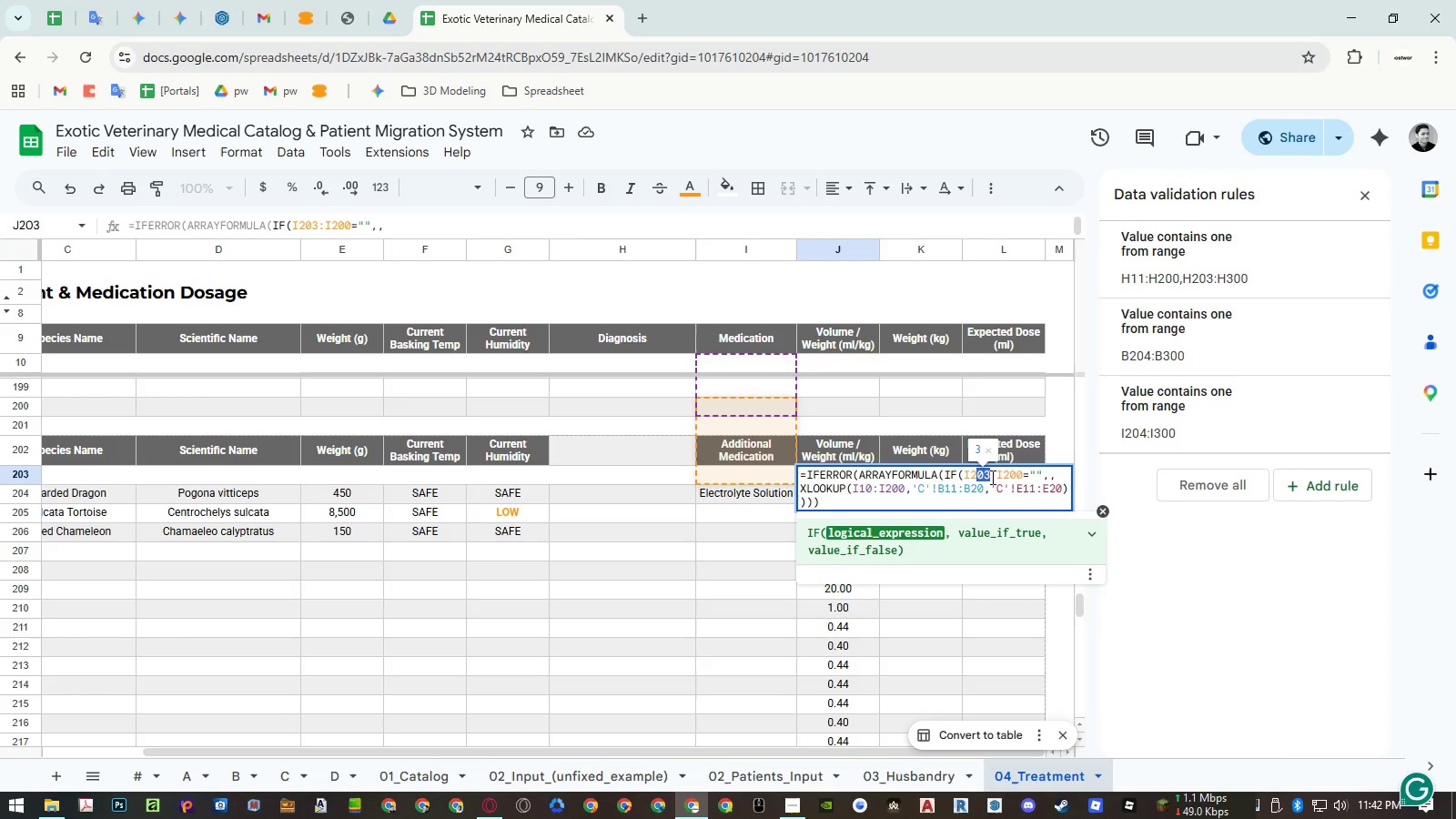 
key(Shift+ArrowLeft)
 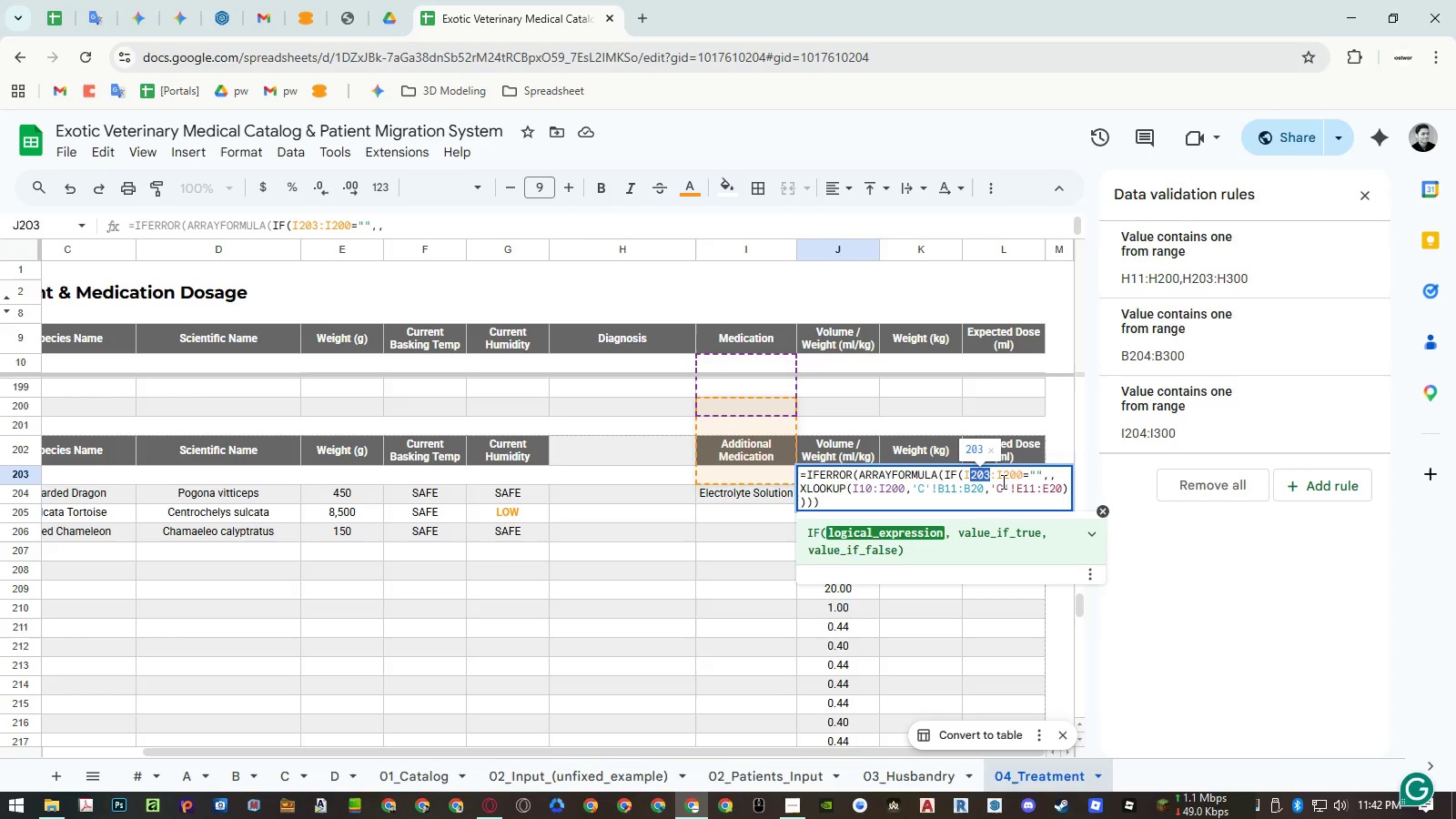 
key(Control+ControlLeft)
 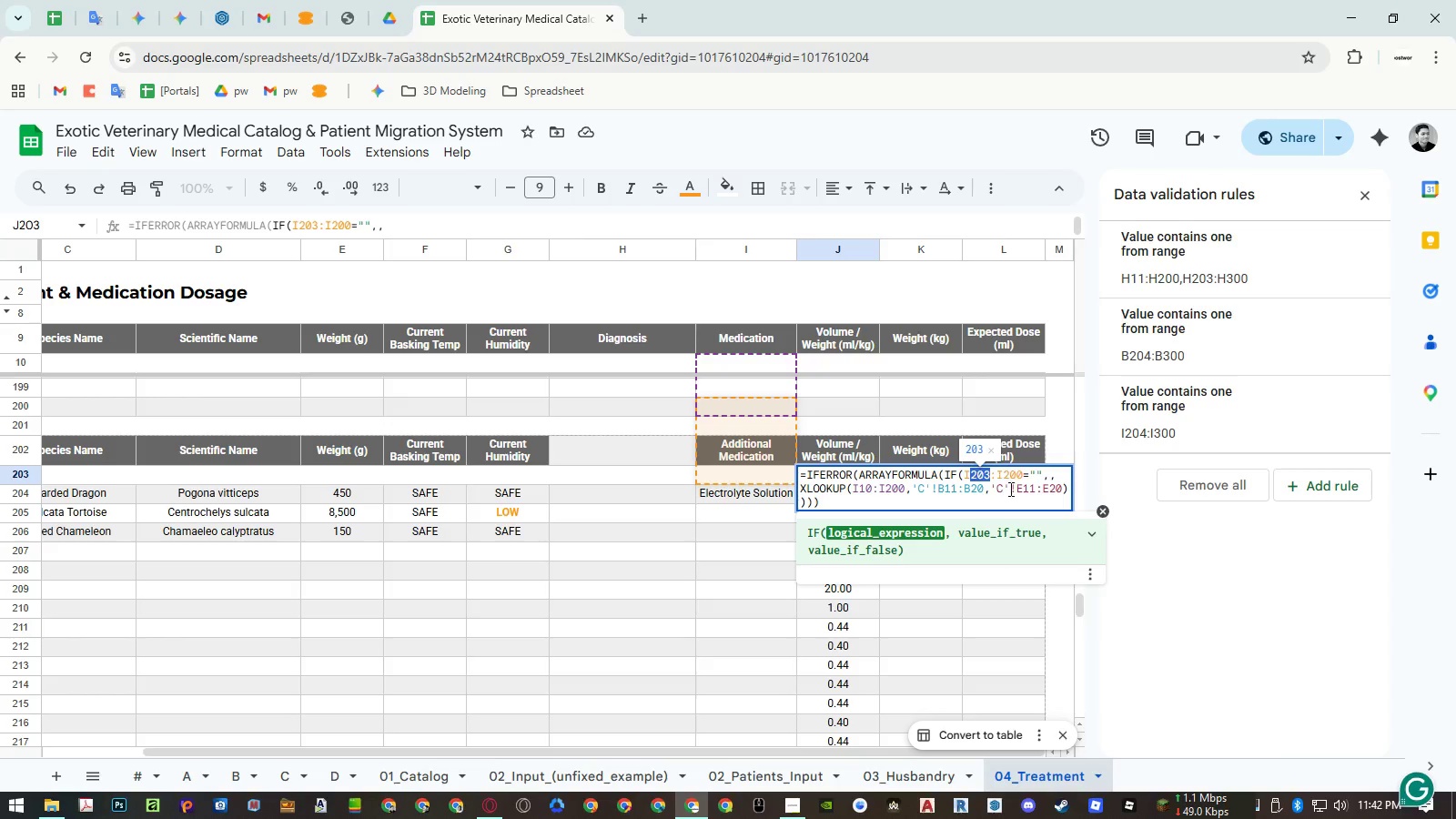 
key(Control+C)
 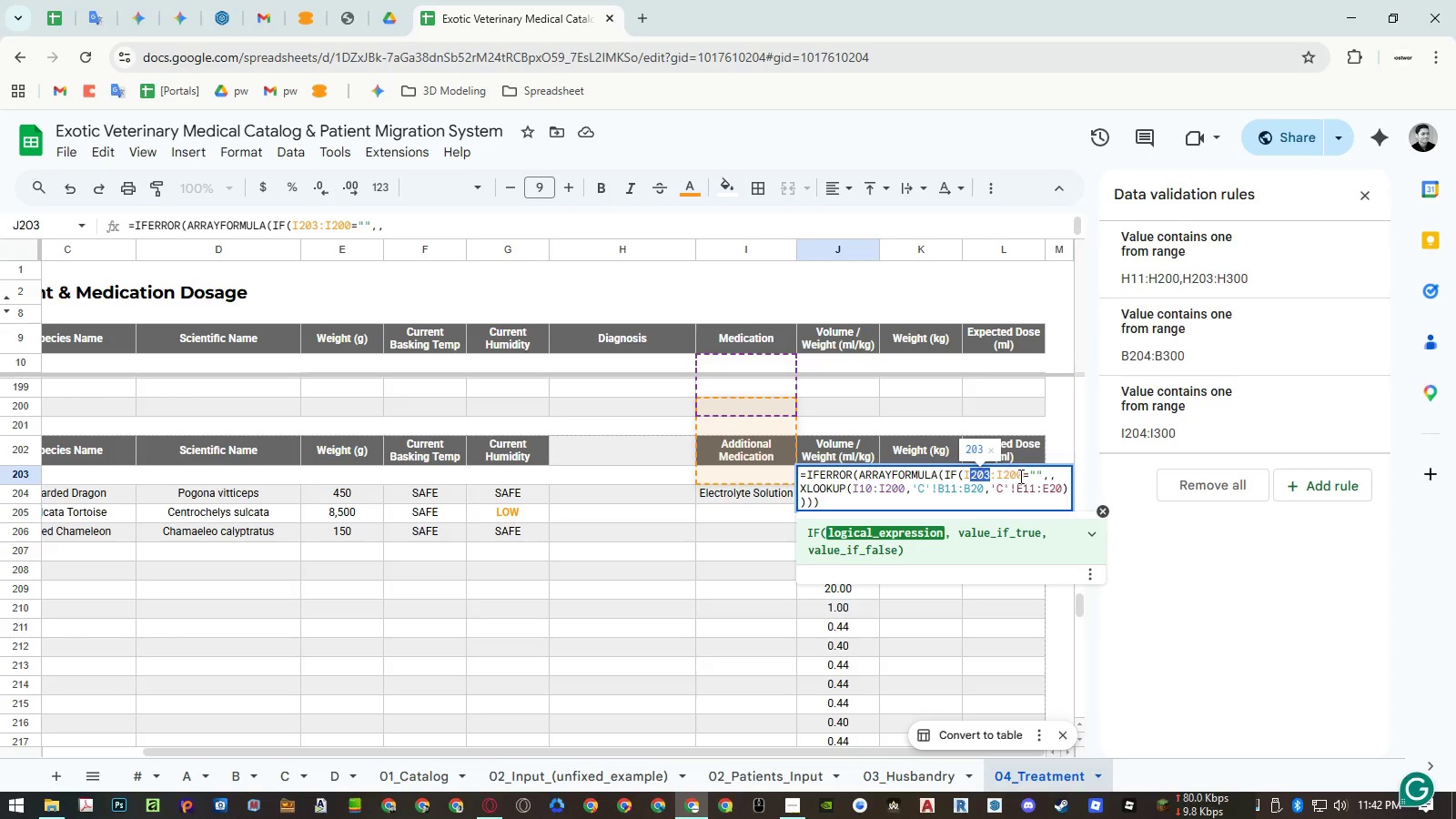 
left_click([1022, 476])
 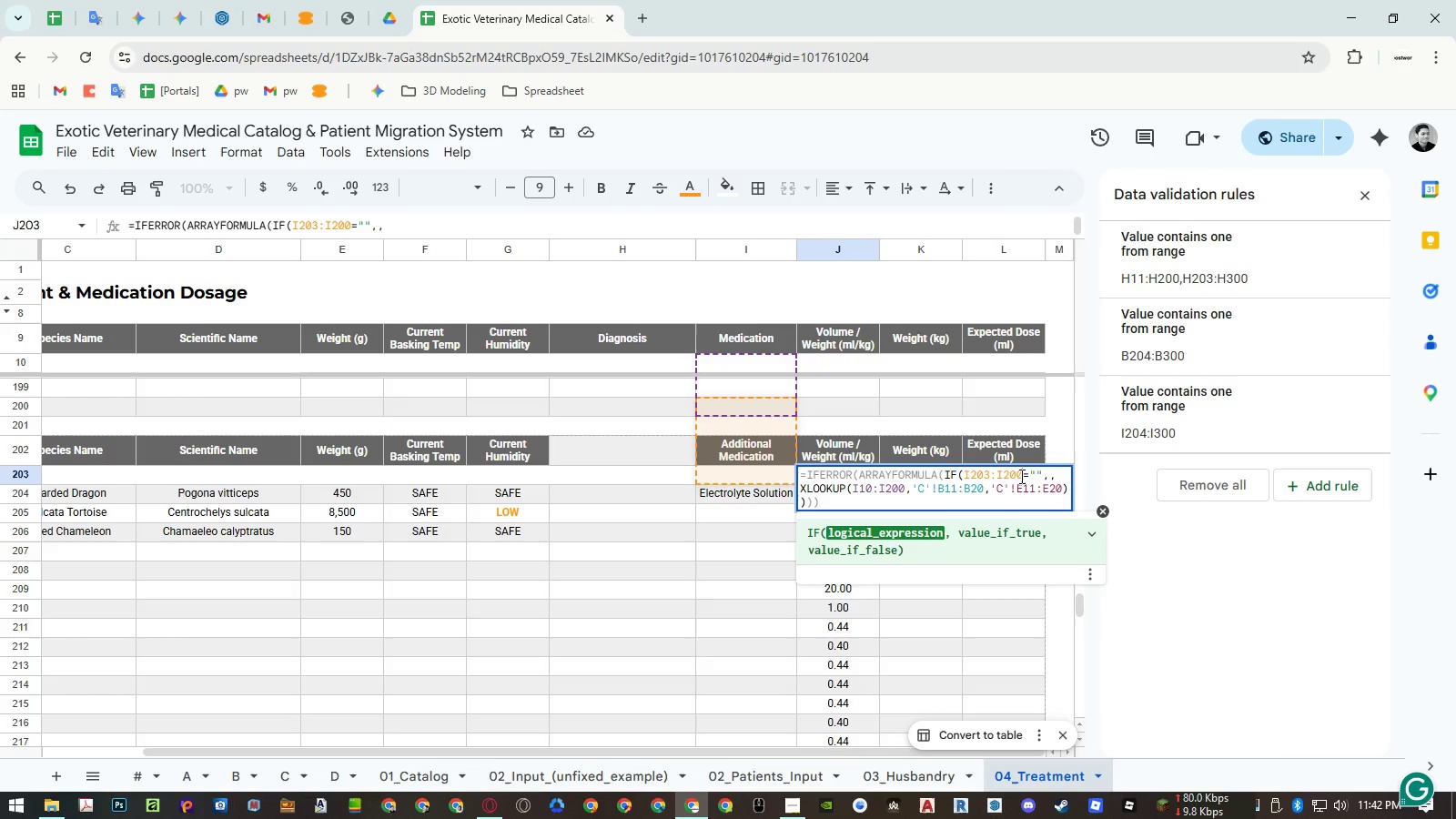 
key(Backspace)
 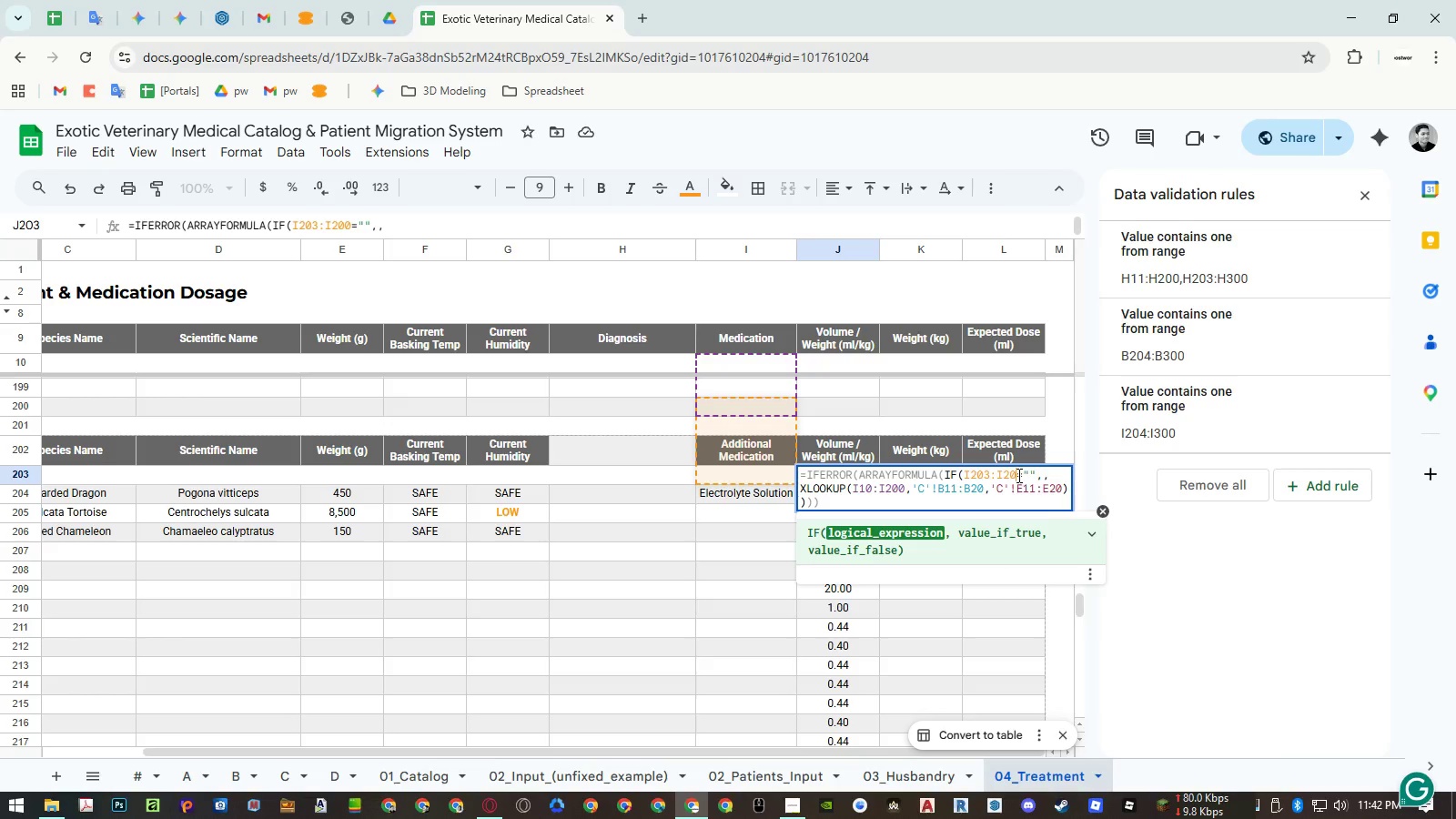 
key(Backspace)
 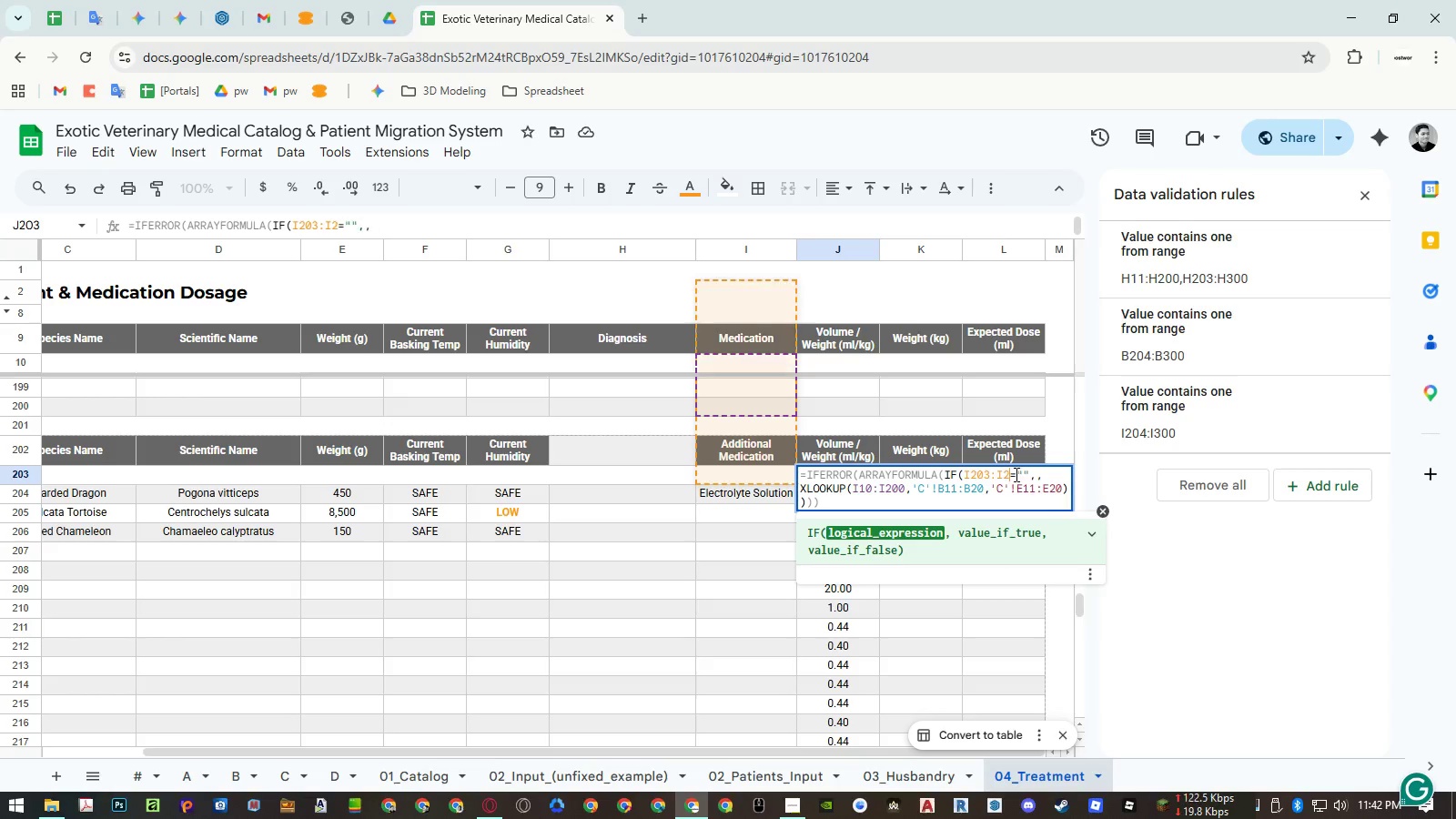 
key(Backspace)
 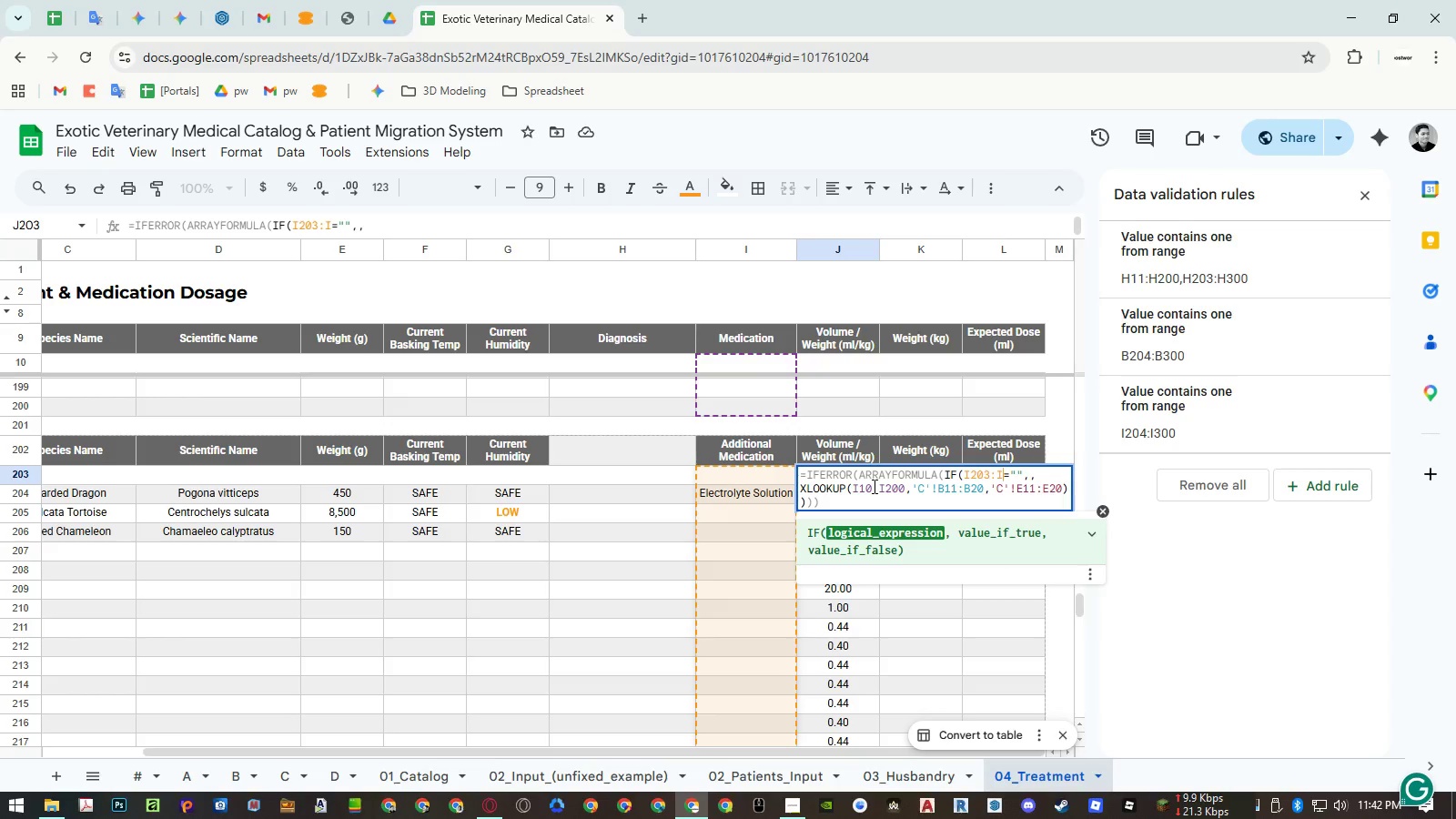 
left_click_drag(start_coordinate=[871, 485], to_coordinate=[862, 482])
 